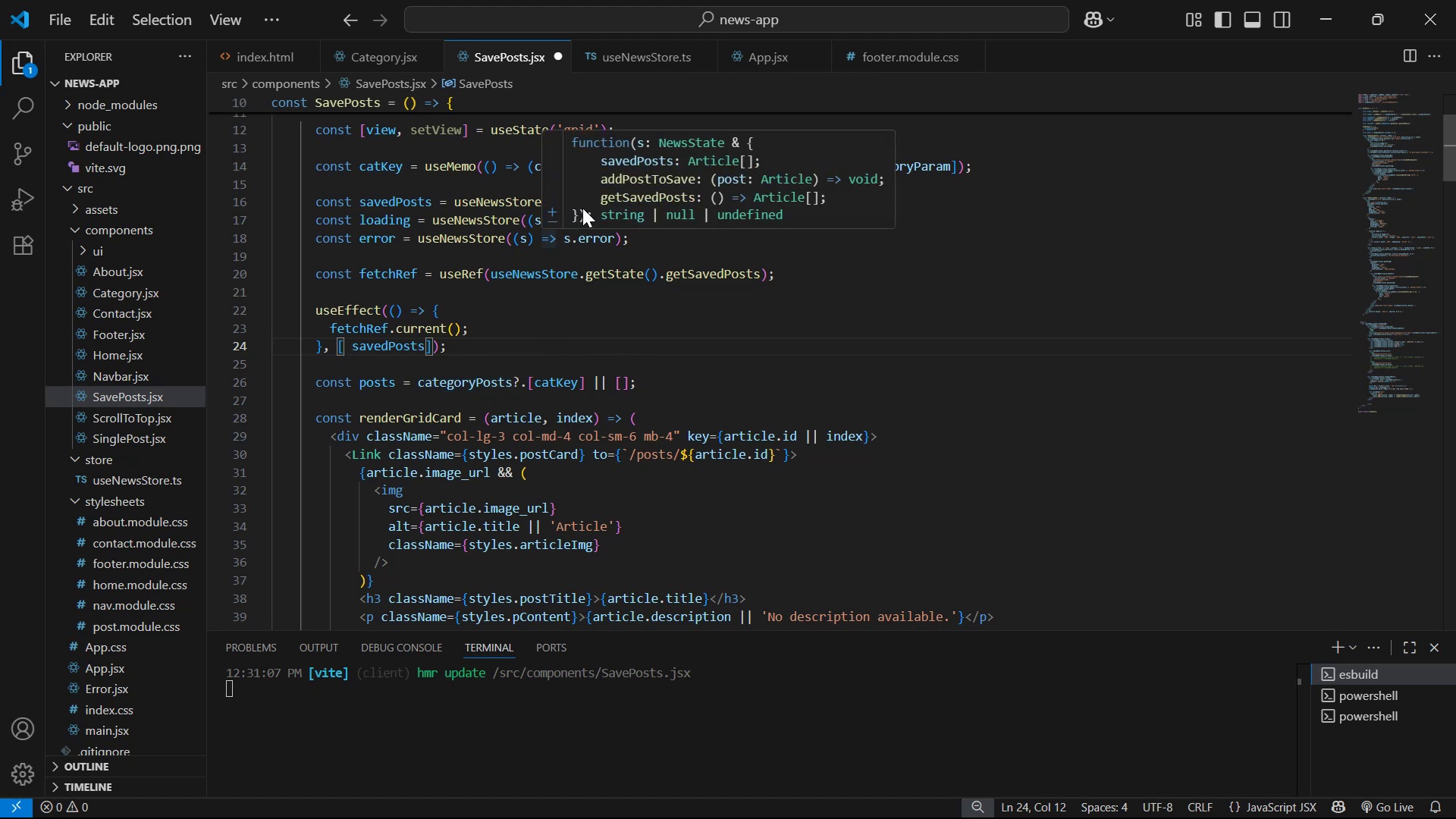 
left_click_drag(start_coordinate=[474, 386], to_coordinate=[435, 384])
 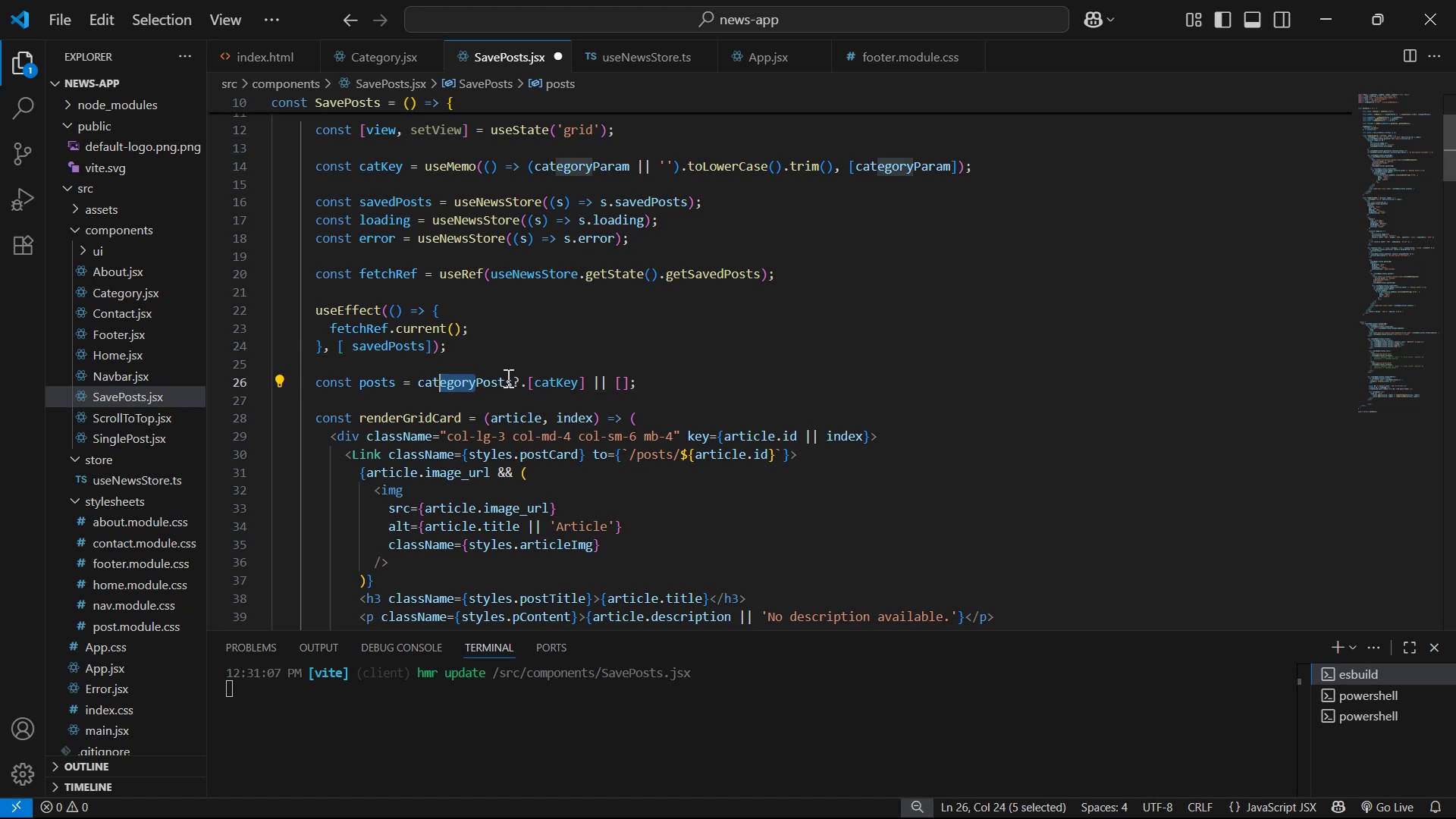 
left_click_drag(start_coordinate=[515, 379], to_coordinate=[579, 380])
 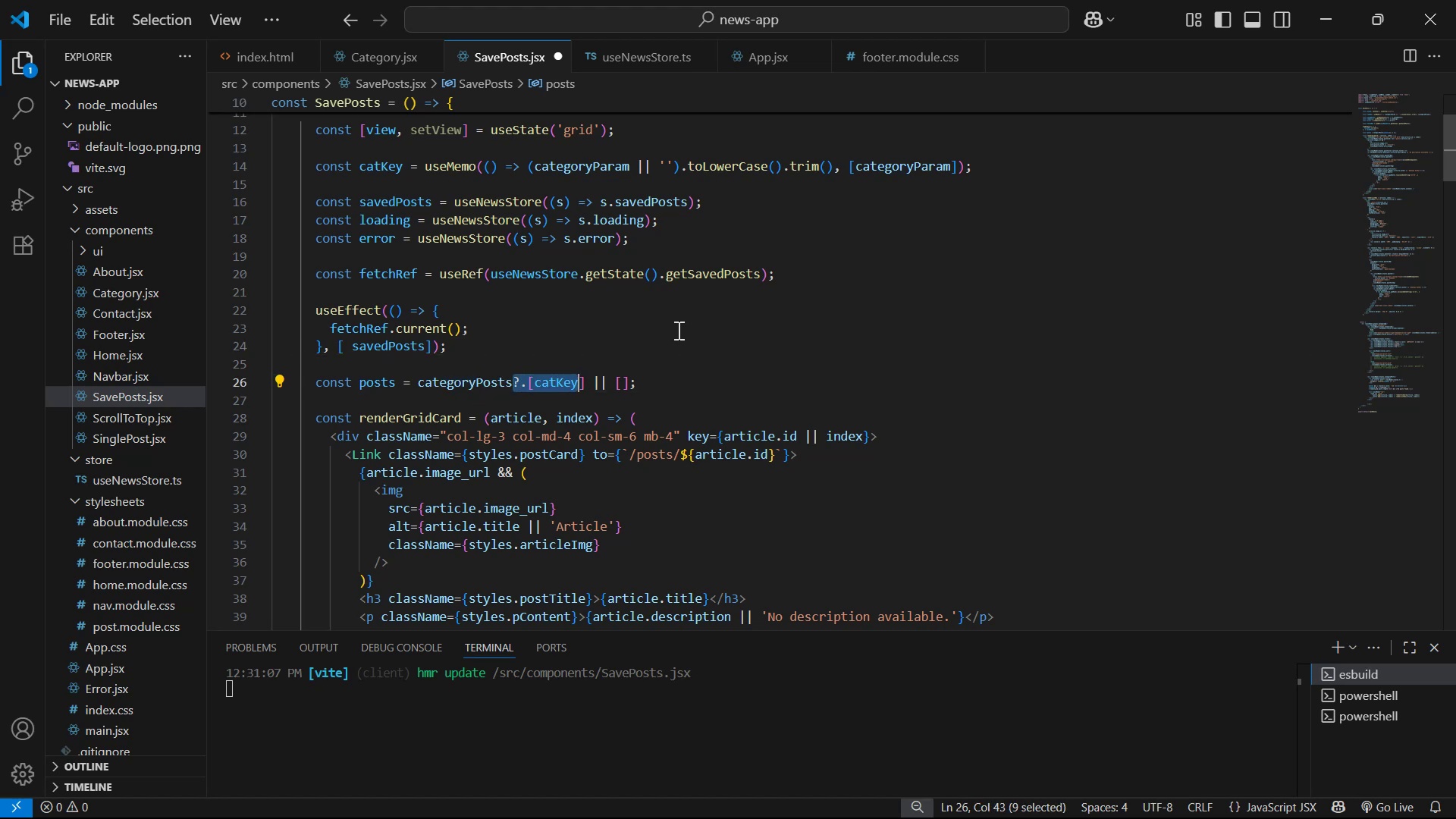 
key(Delete)
 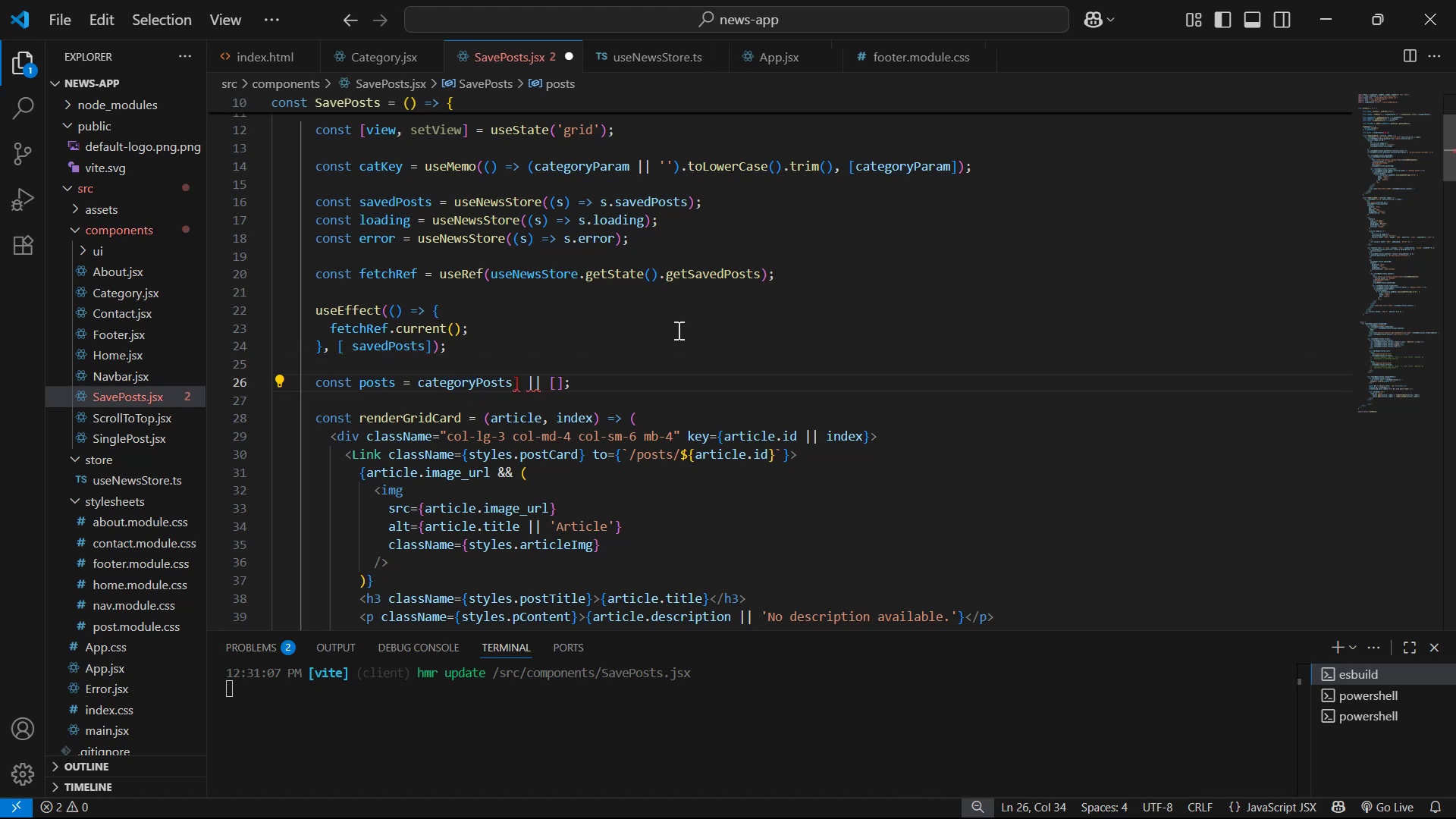 
key(Backspace)
 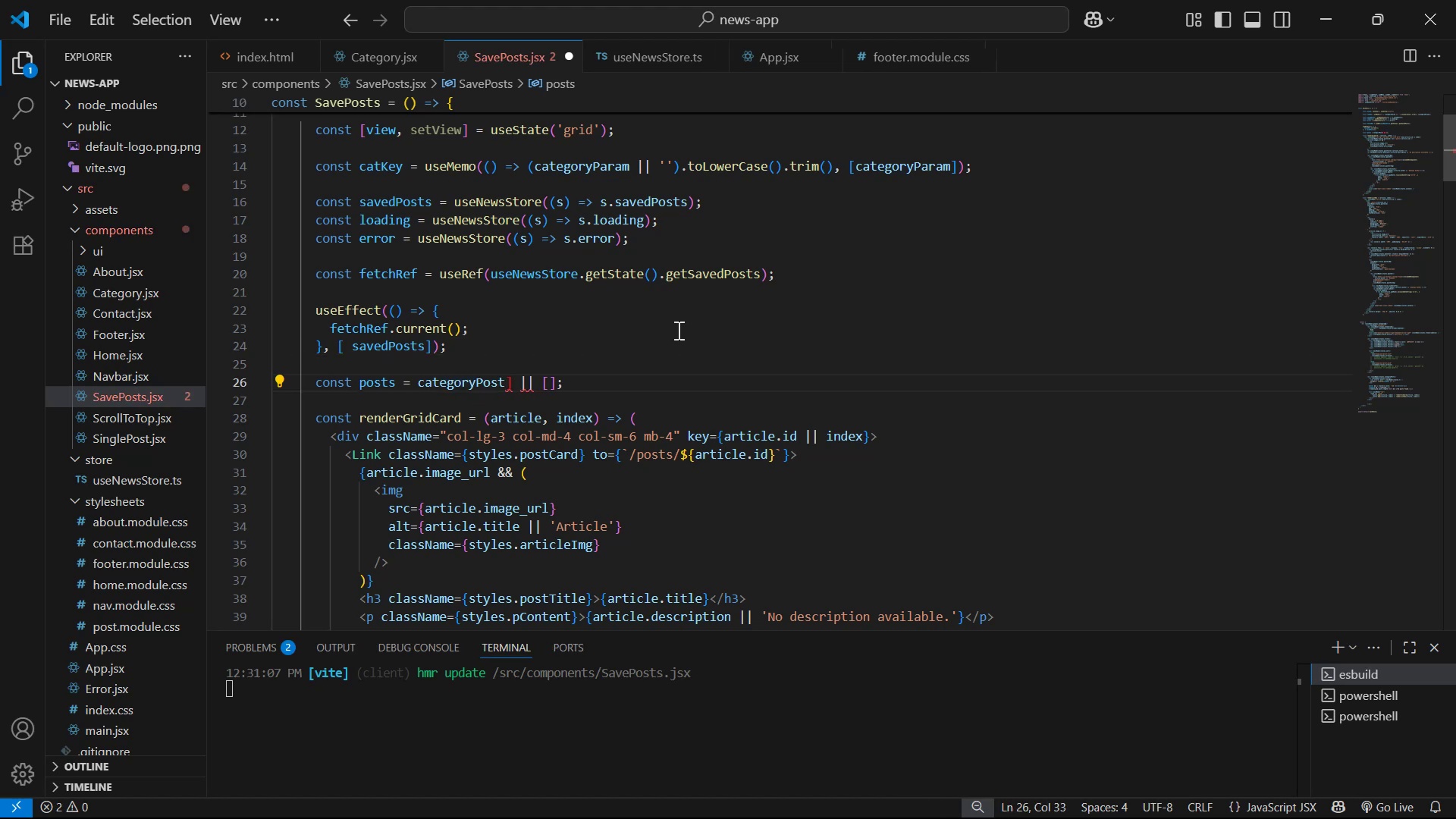 
key(ArrowRight)
 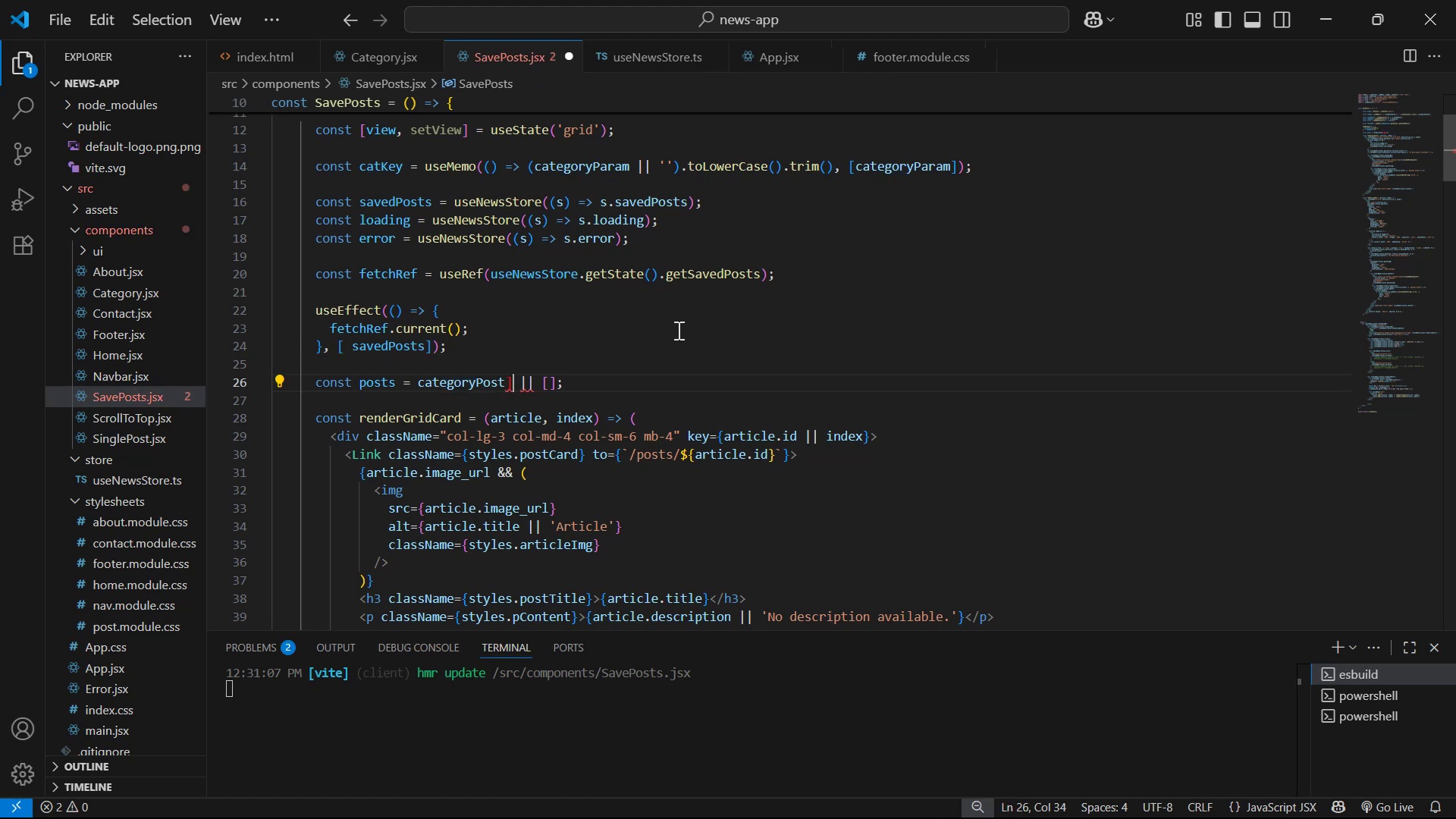 
key(Backspace)
key(Backspace)
key(Backspace)
key(Backspace)
key(Backspace)
type(d)
key(Backspace)
type(sa)
 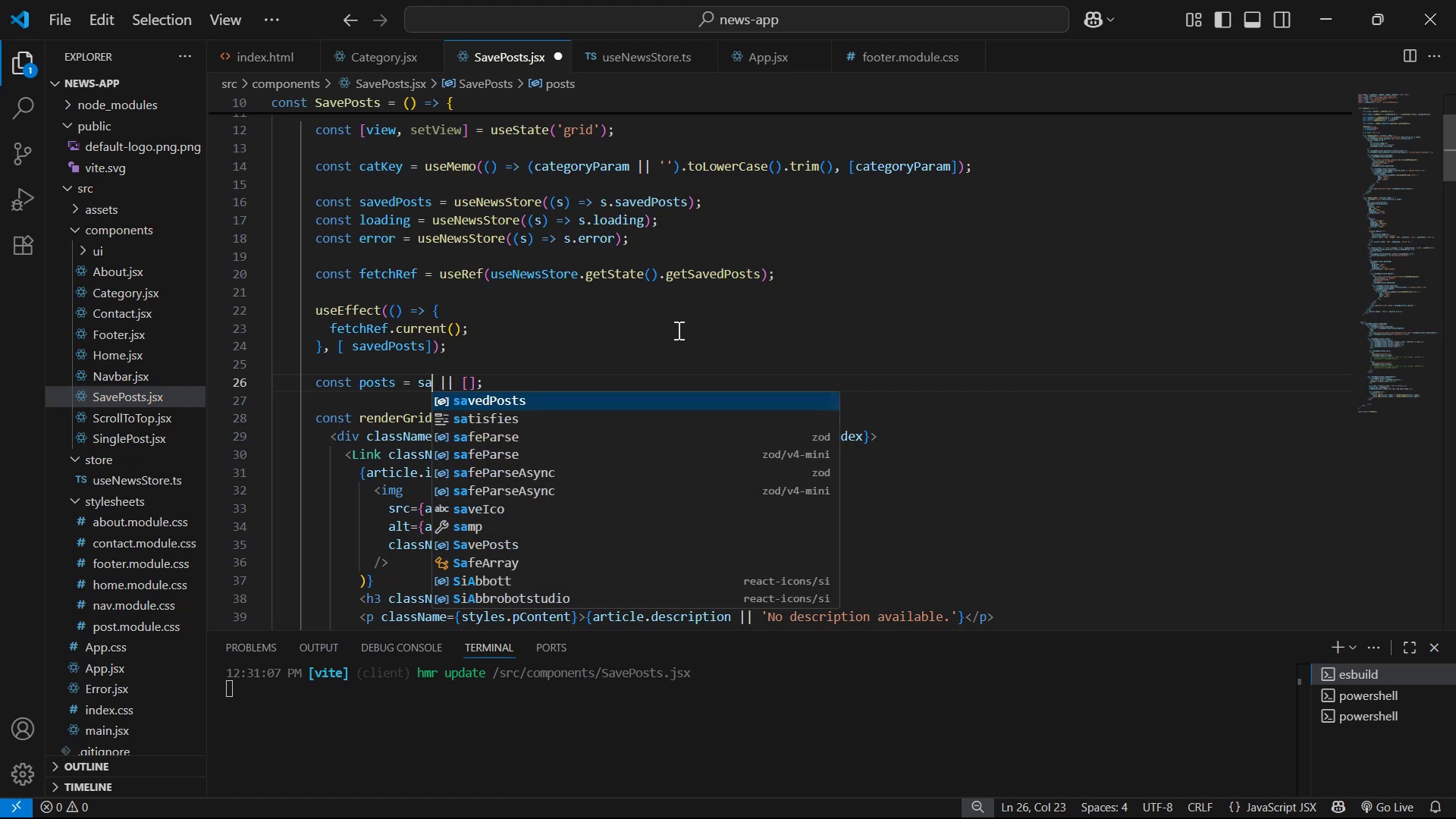 
key(Enter)
 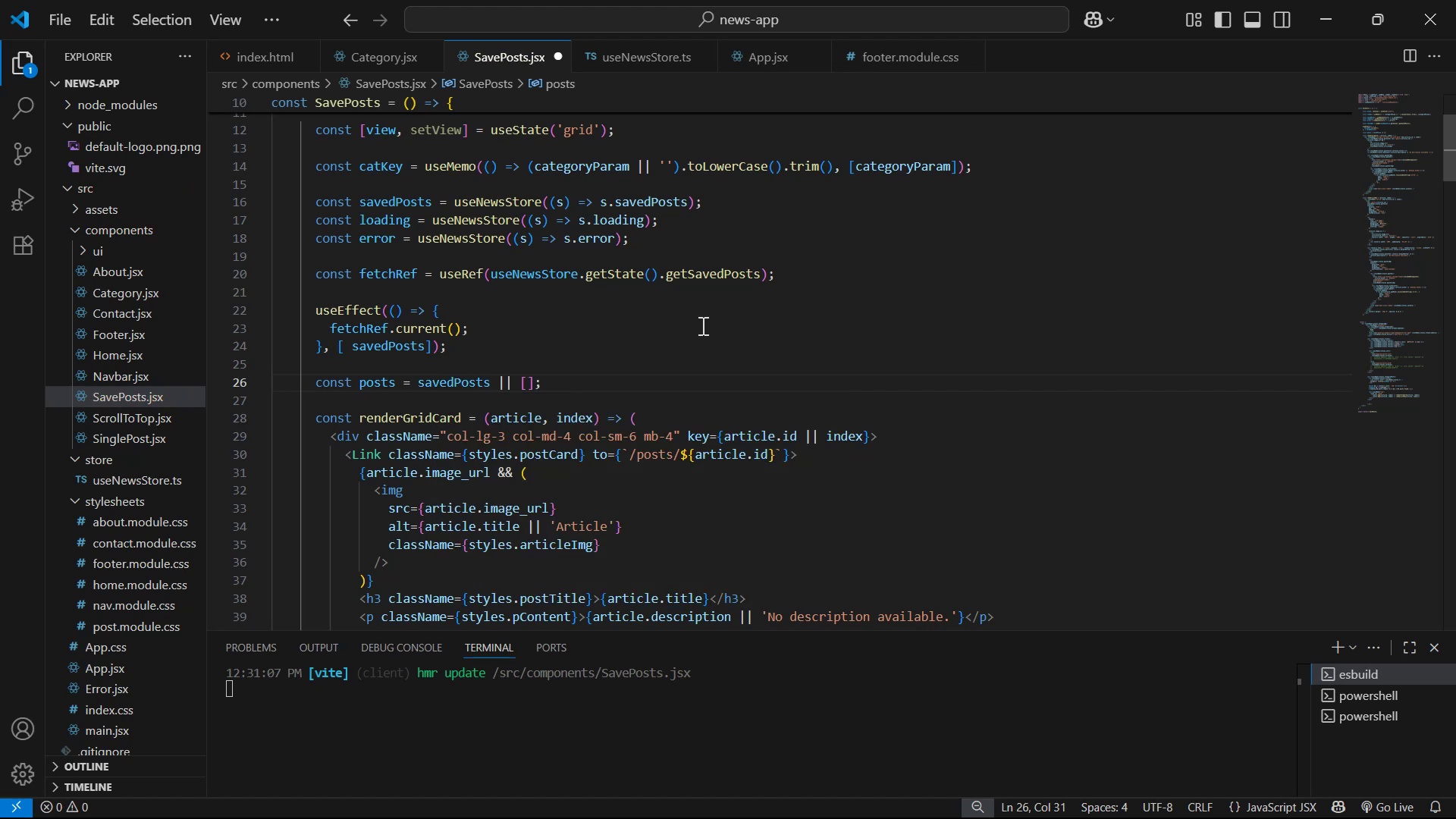 
scroll: coordinate [704, 373], scroll_direction: down, amount: 7.0
 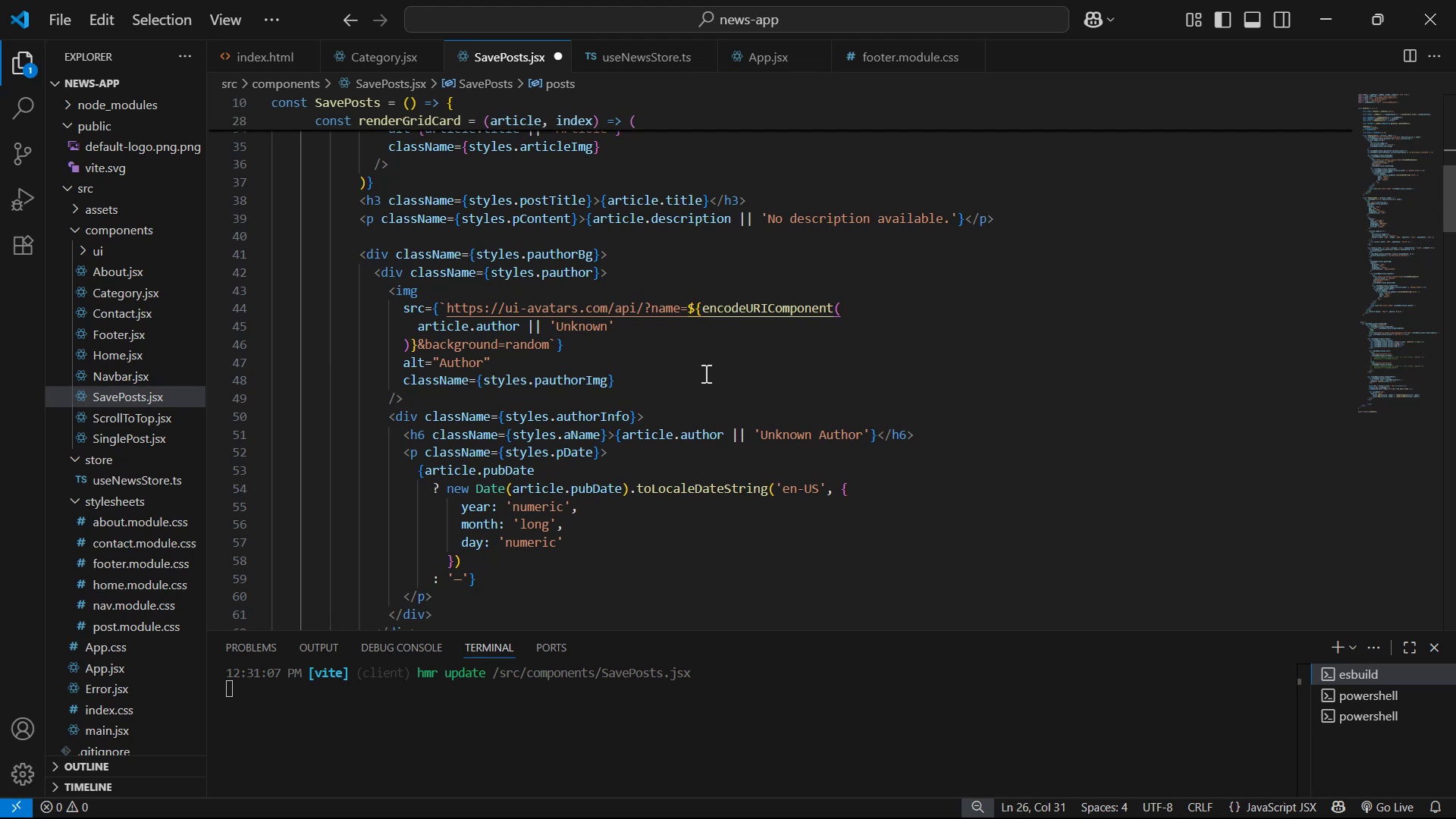 
scroll: coordinate [707, 372], scroll_direction: up, amount: 4.0
 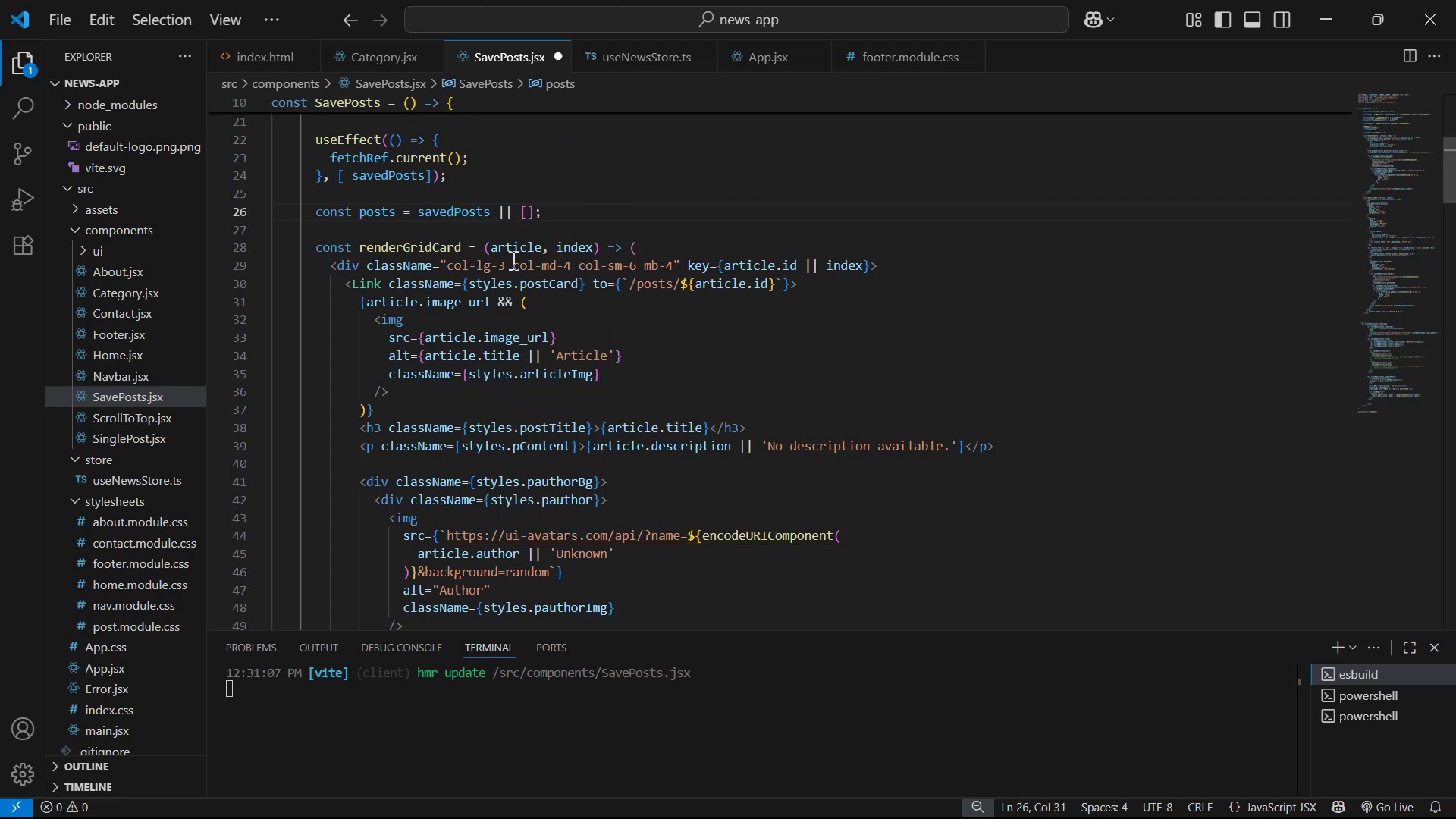 
left_click([525, 255])
 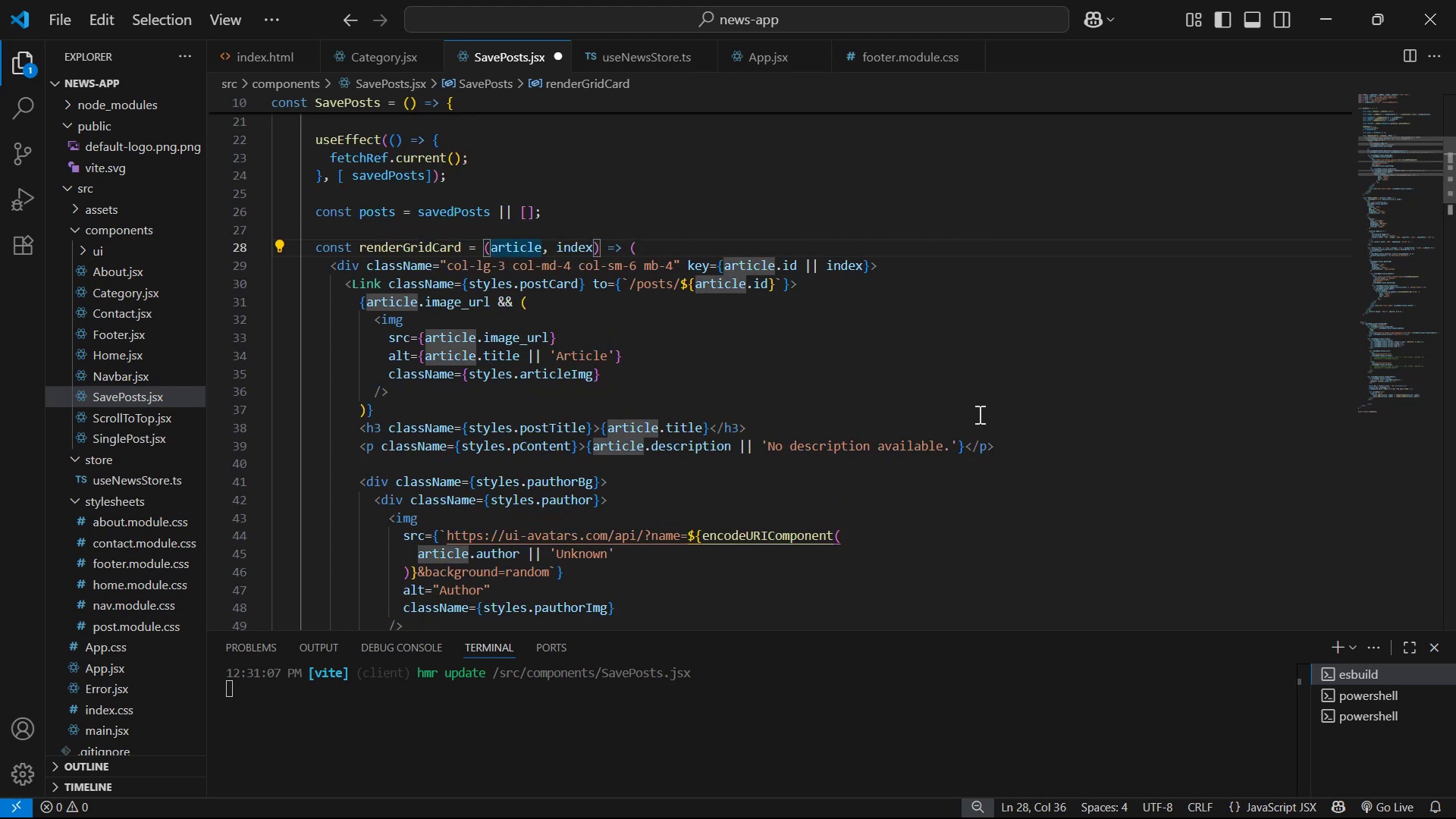 
left_click([1045, 305])
 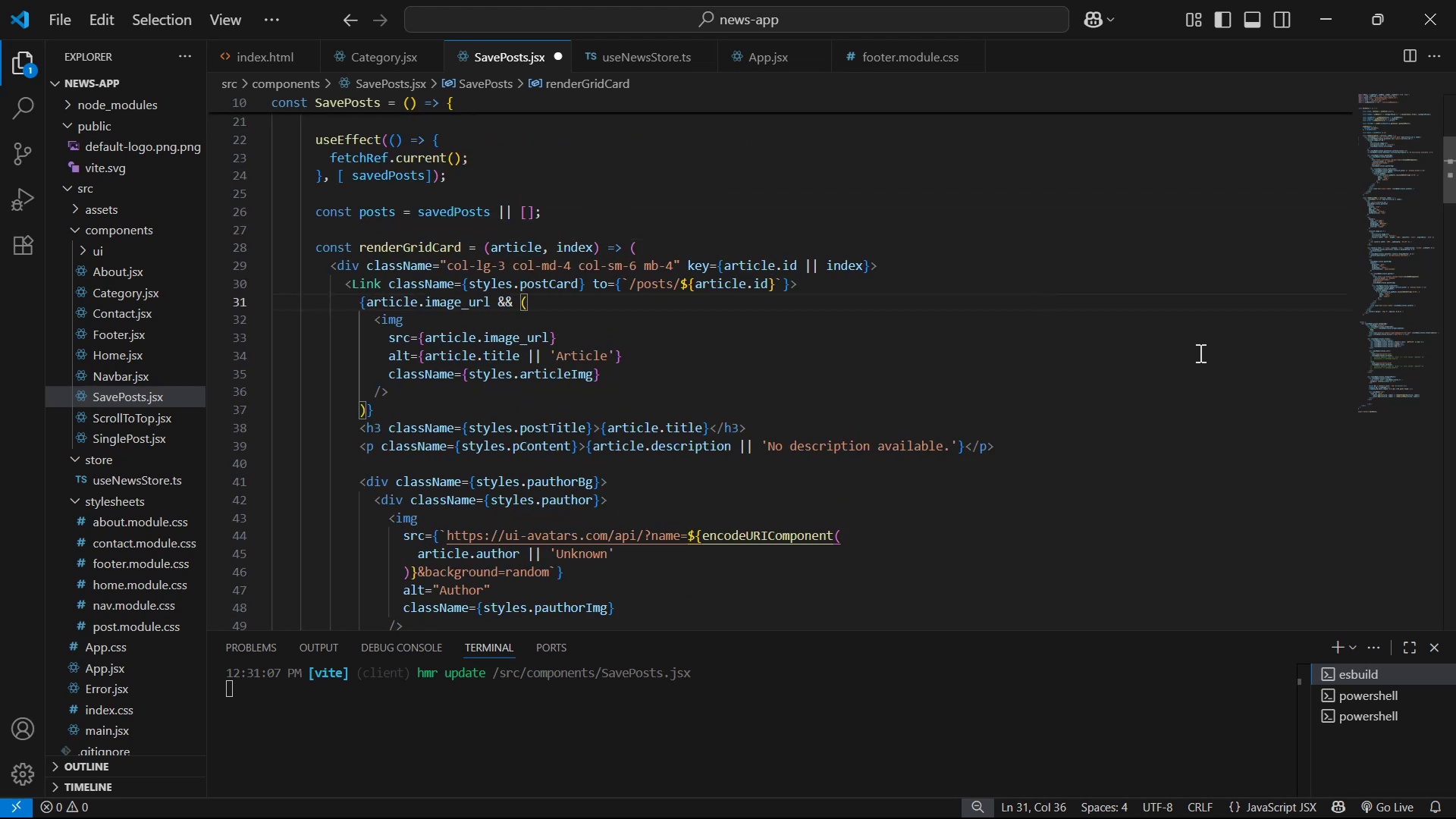 
key(Control+A)
 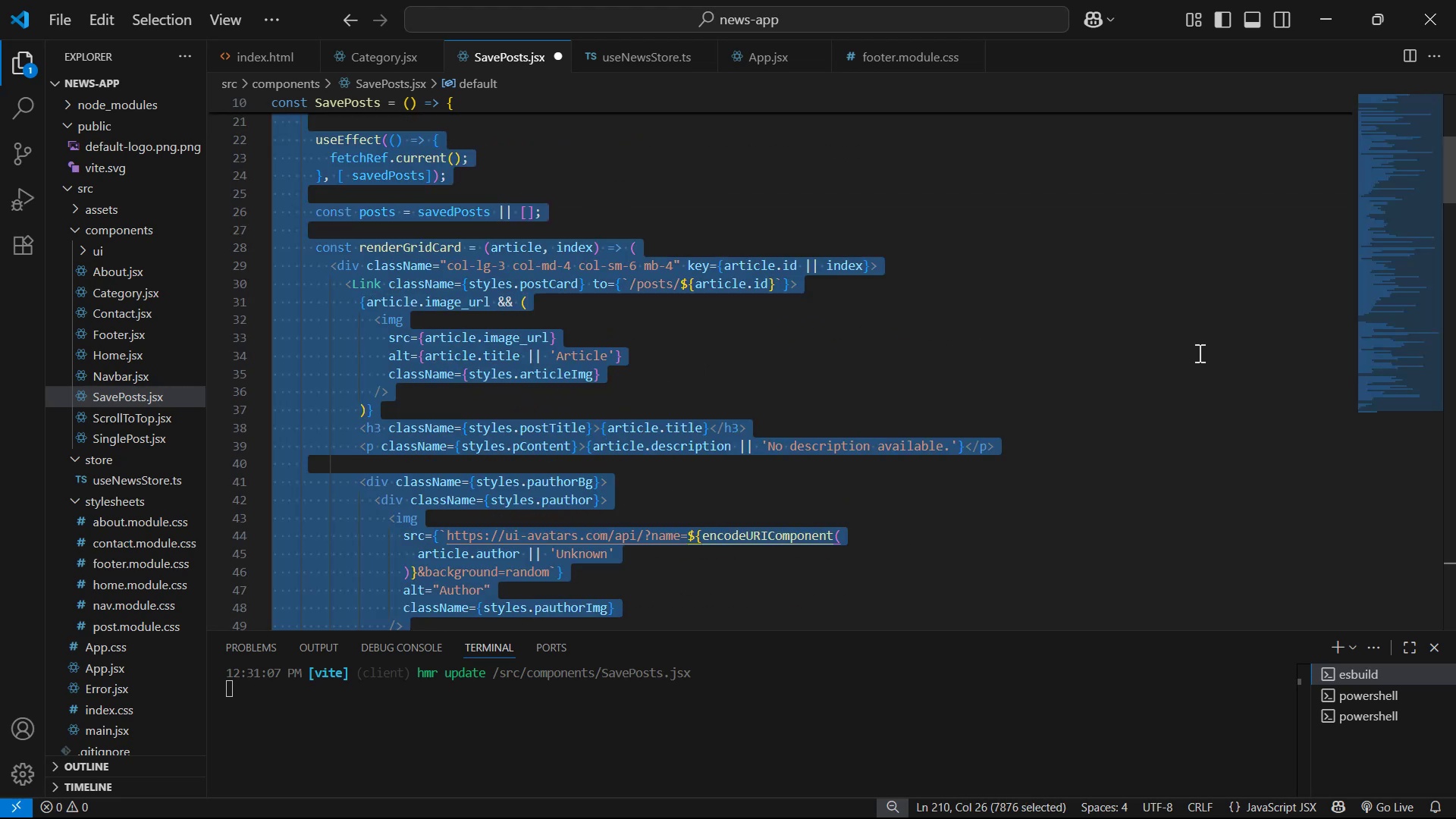 
key(Control+C)
 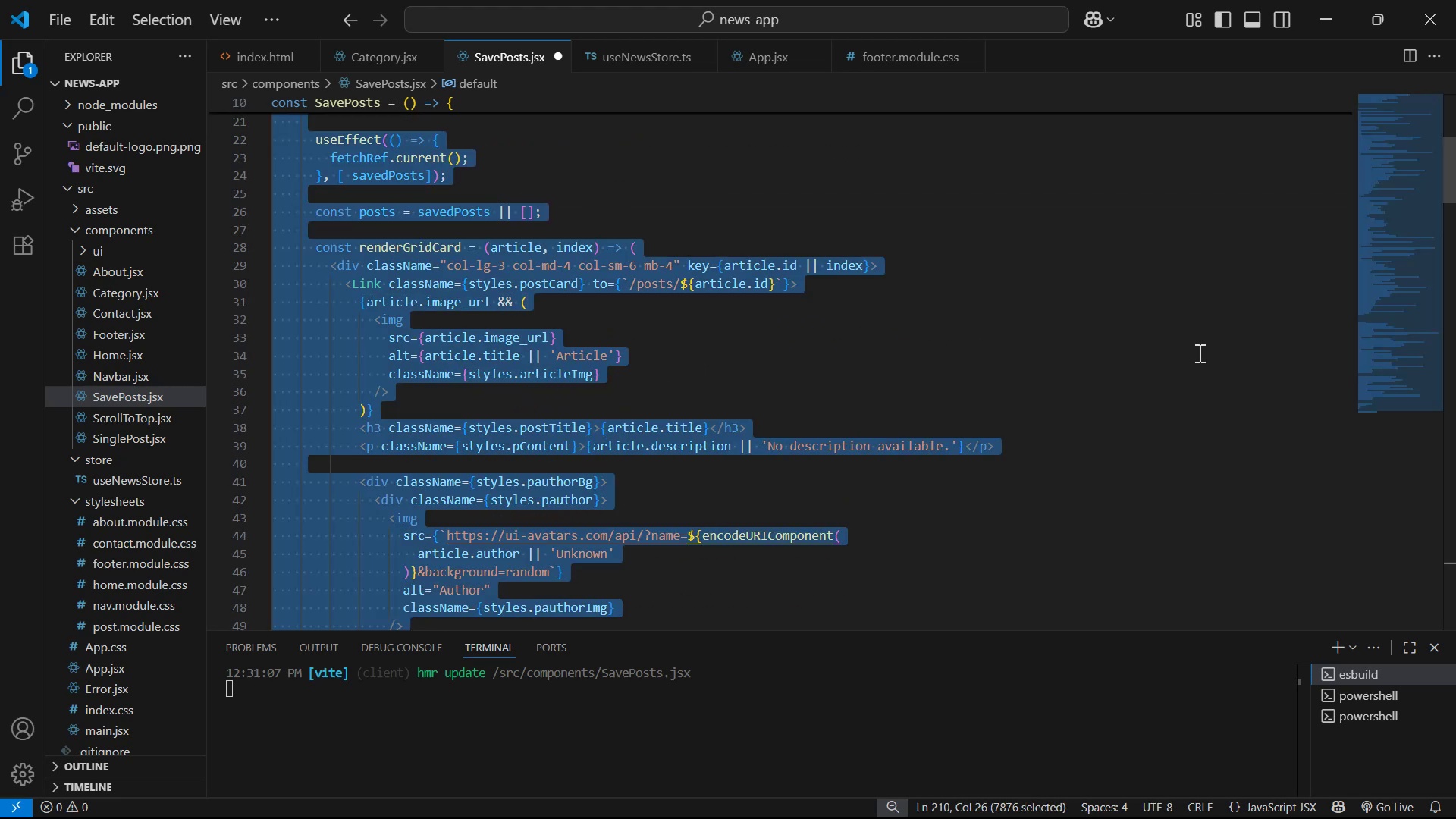 
key(Control+C)
 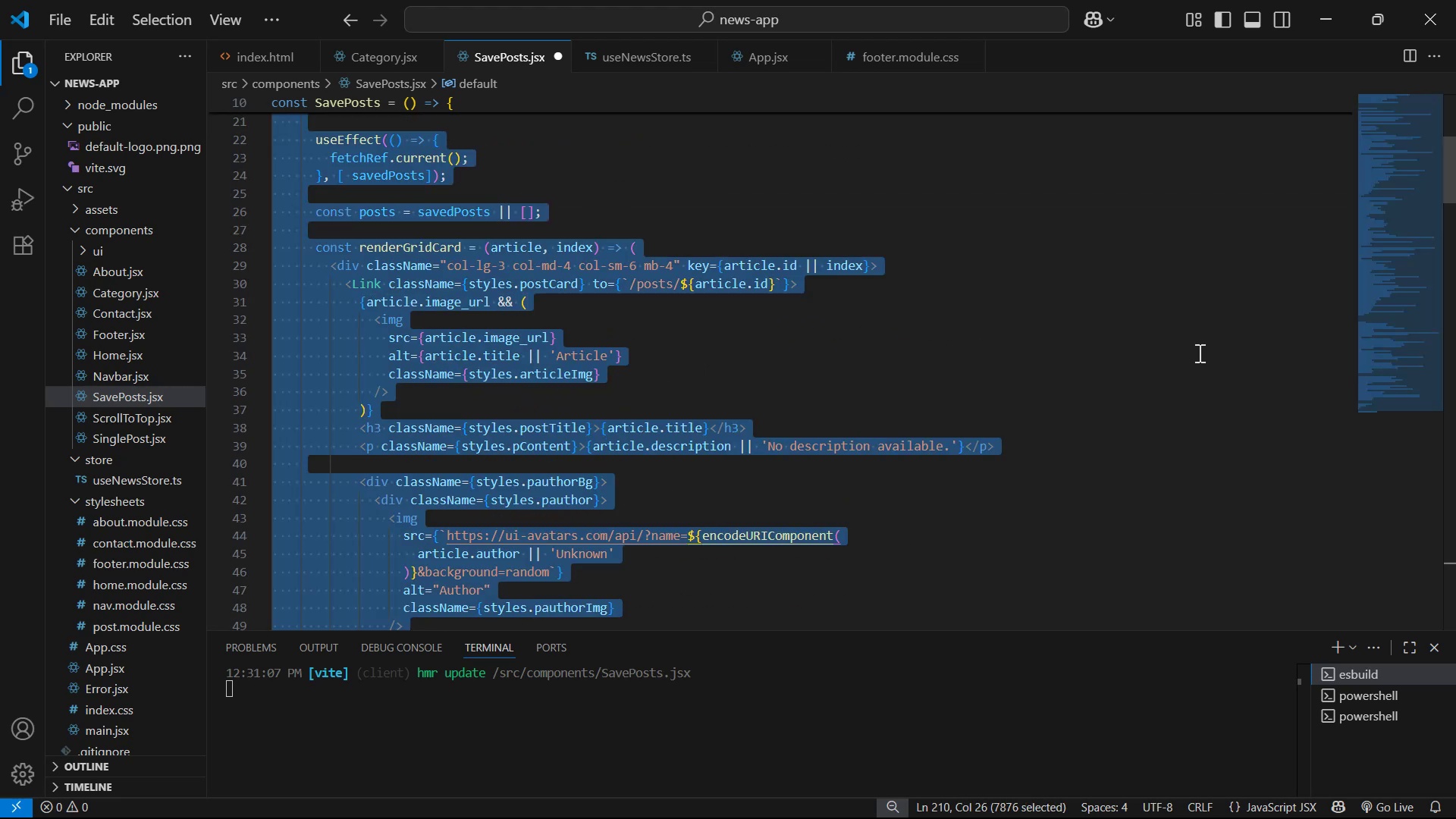 
key(Control+C)
 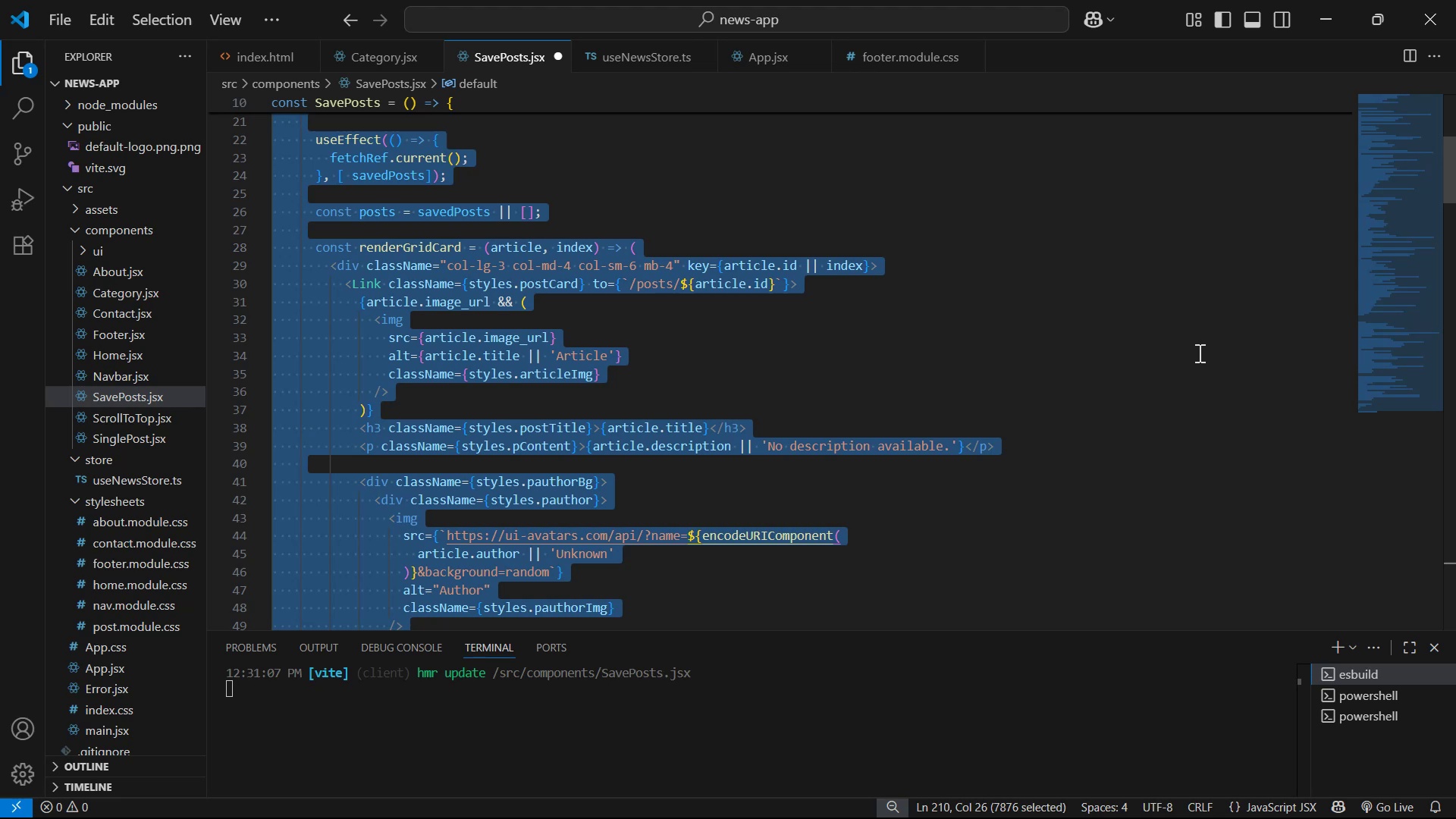 
wait(10.76)
 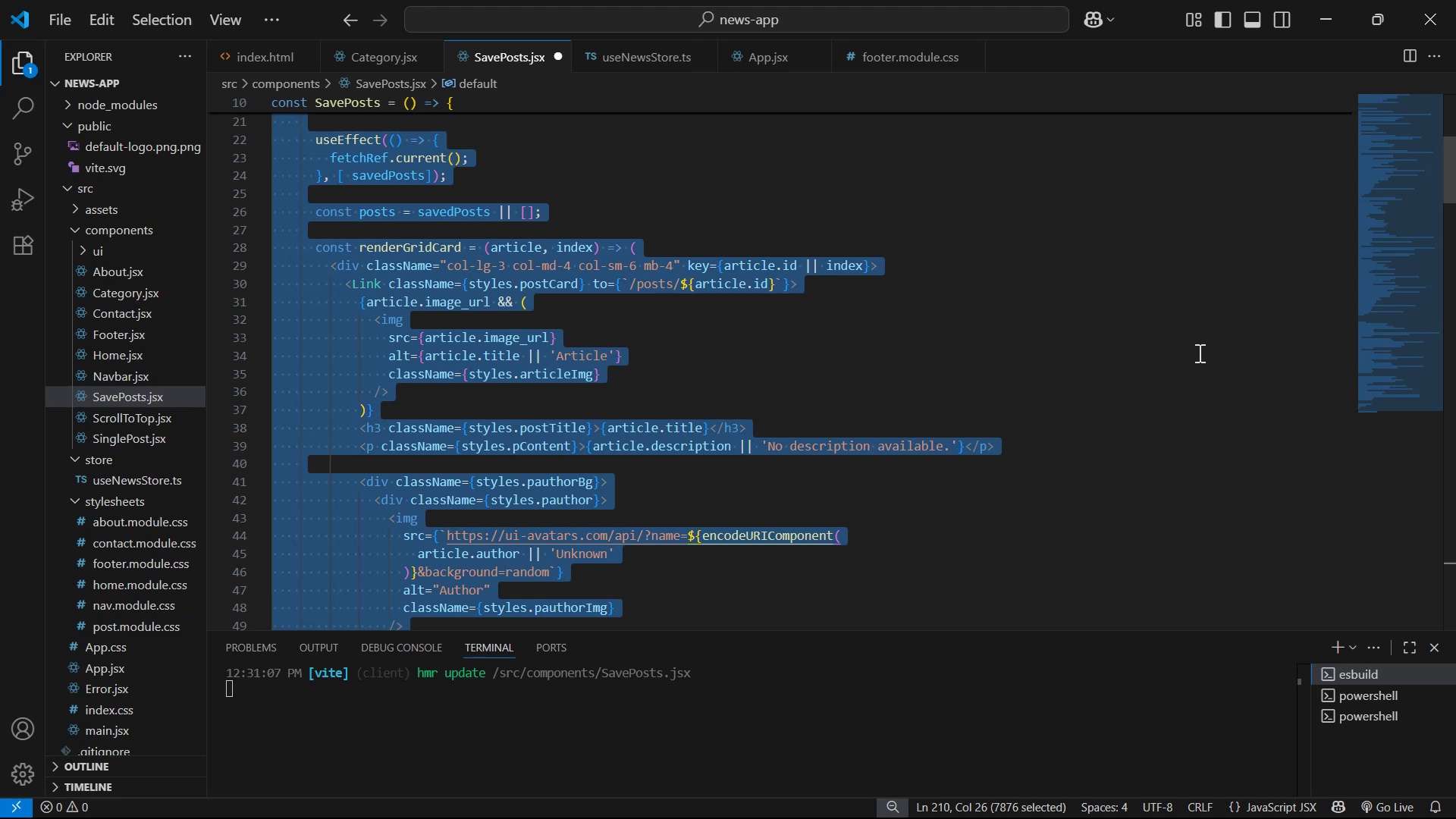 
key(Alt+Tab)
 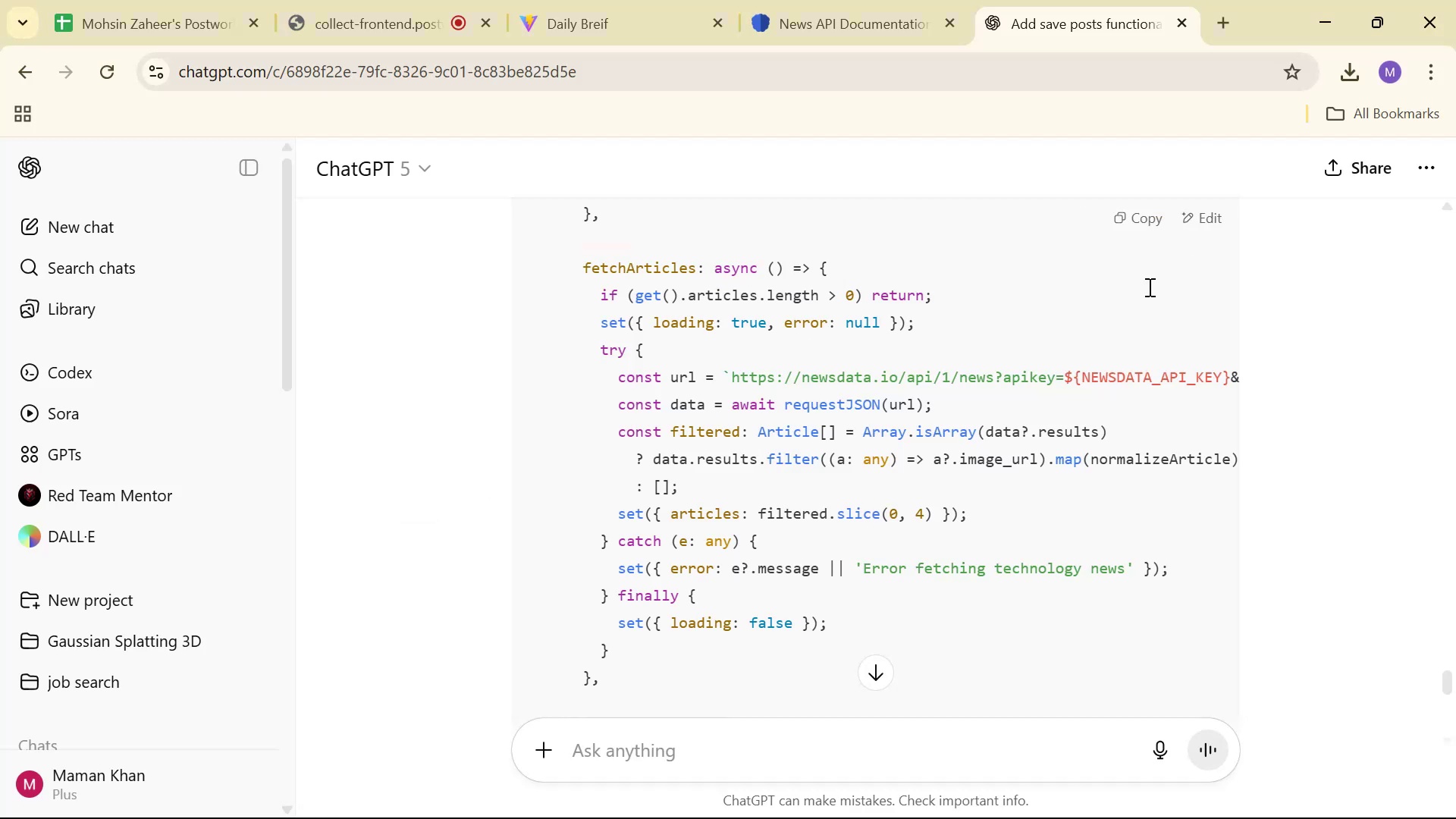 
key(Alt+Tab)
 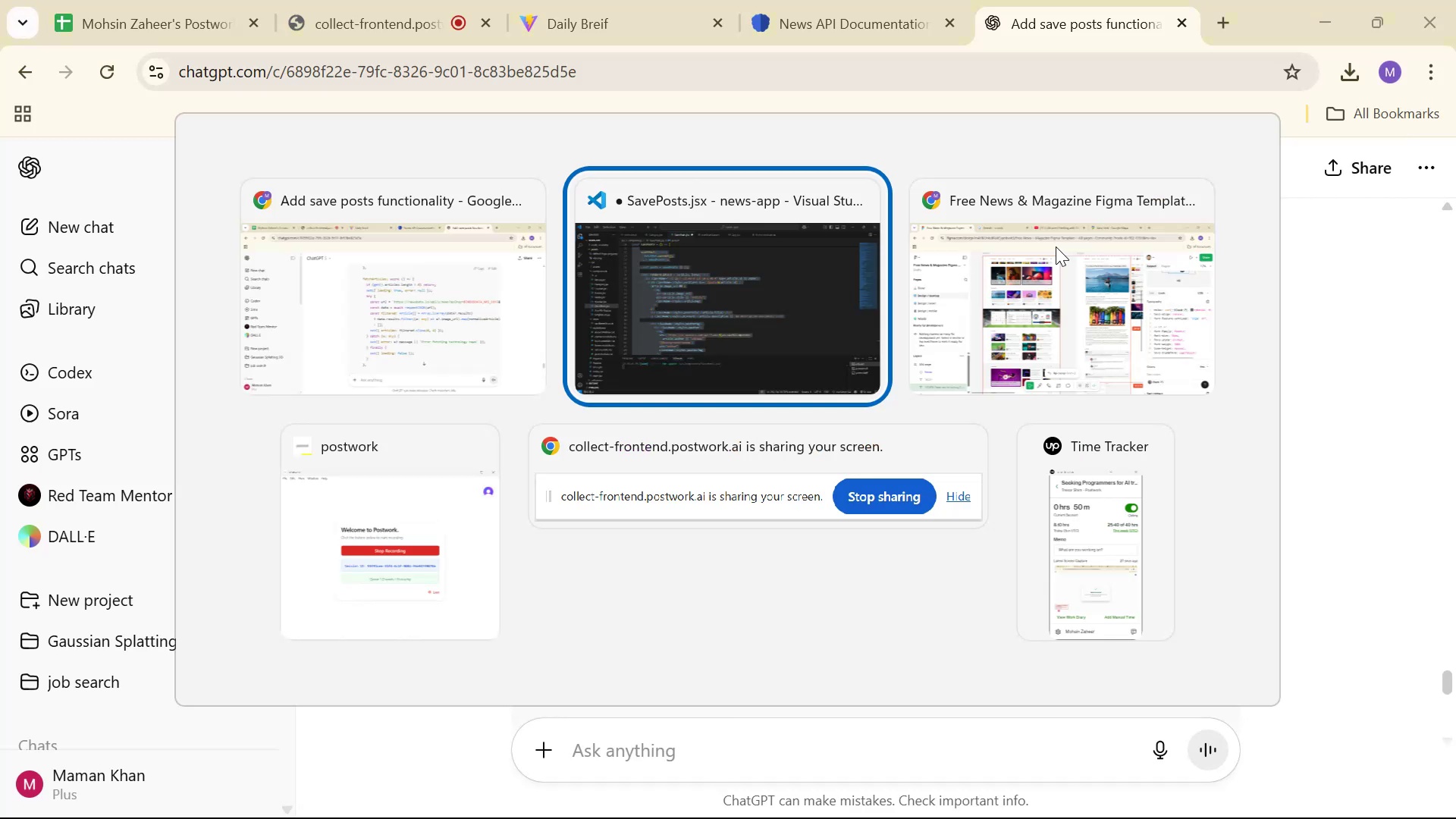 
key(Control+C)
 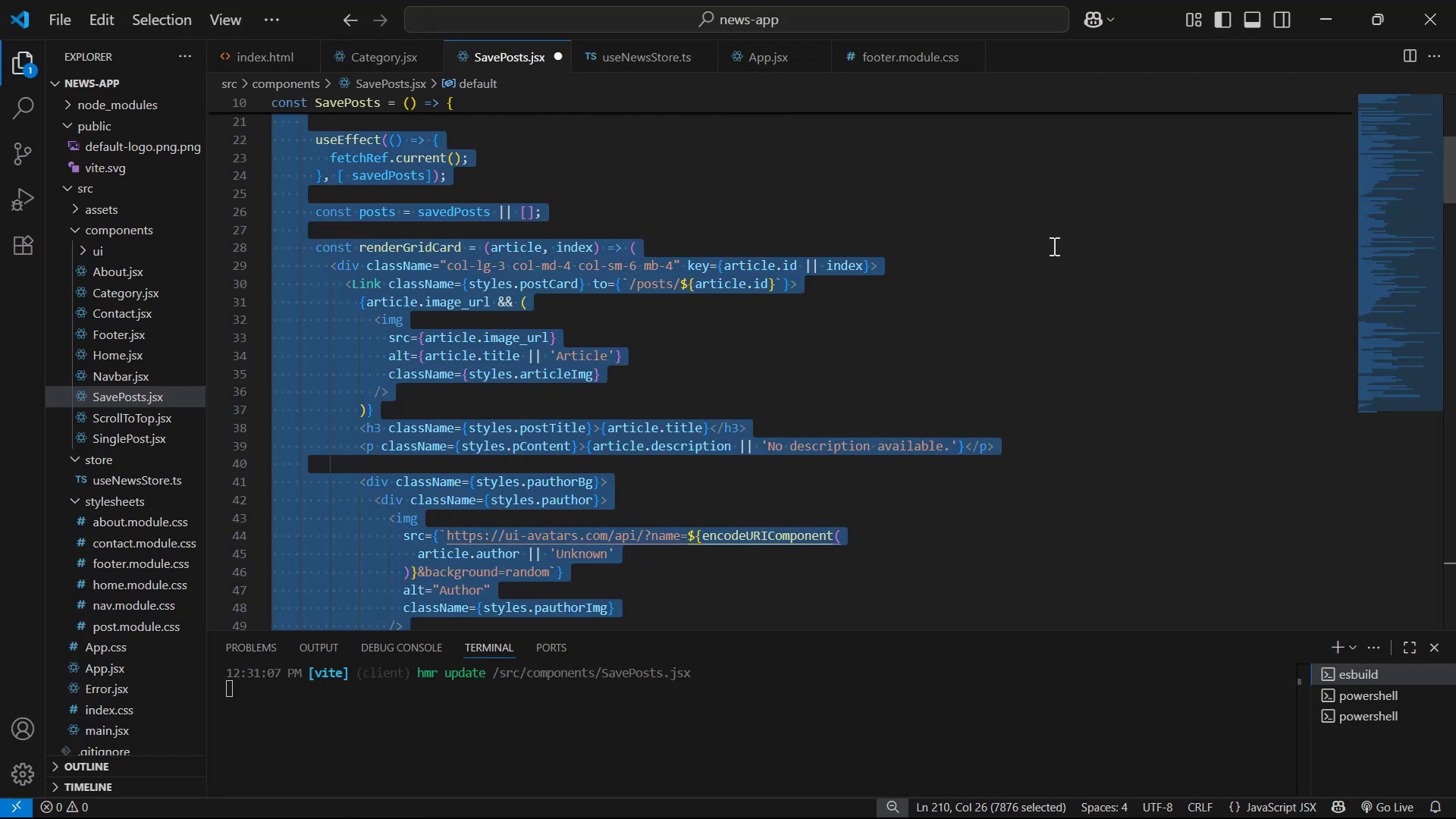 
key(Alt+Tab)
 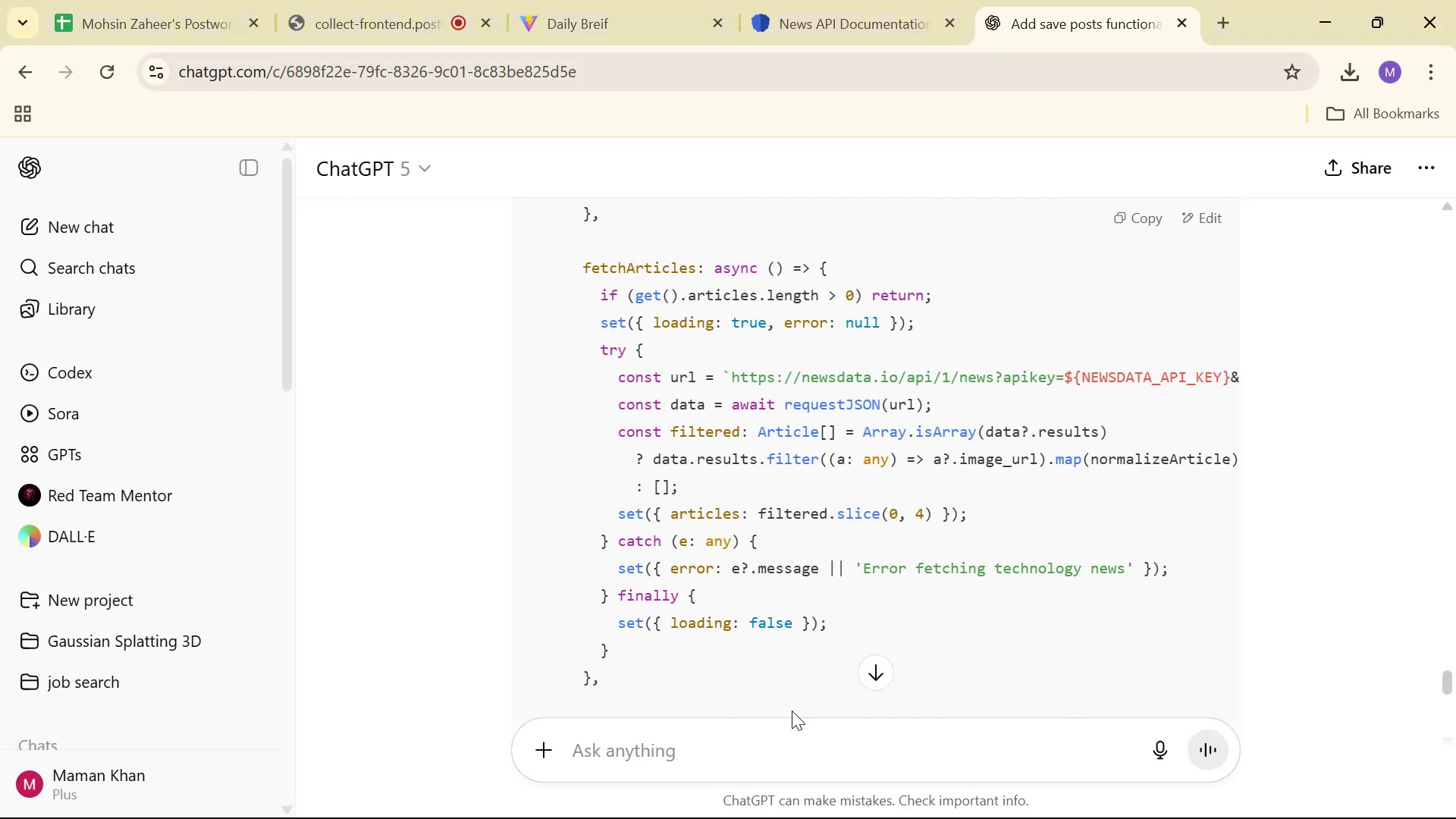 
double_click([804, 729])
 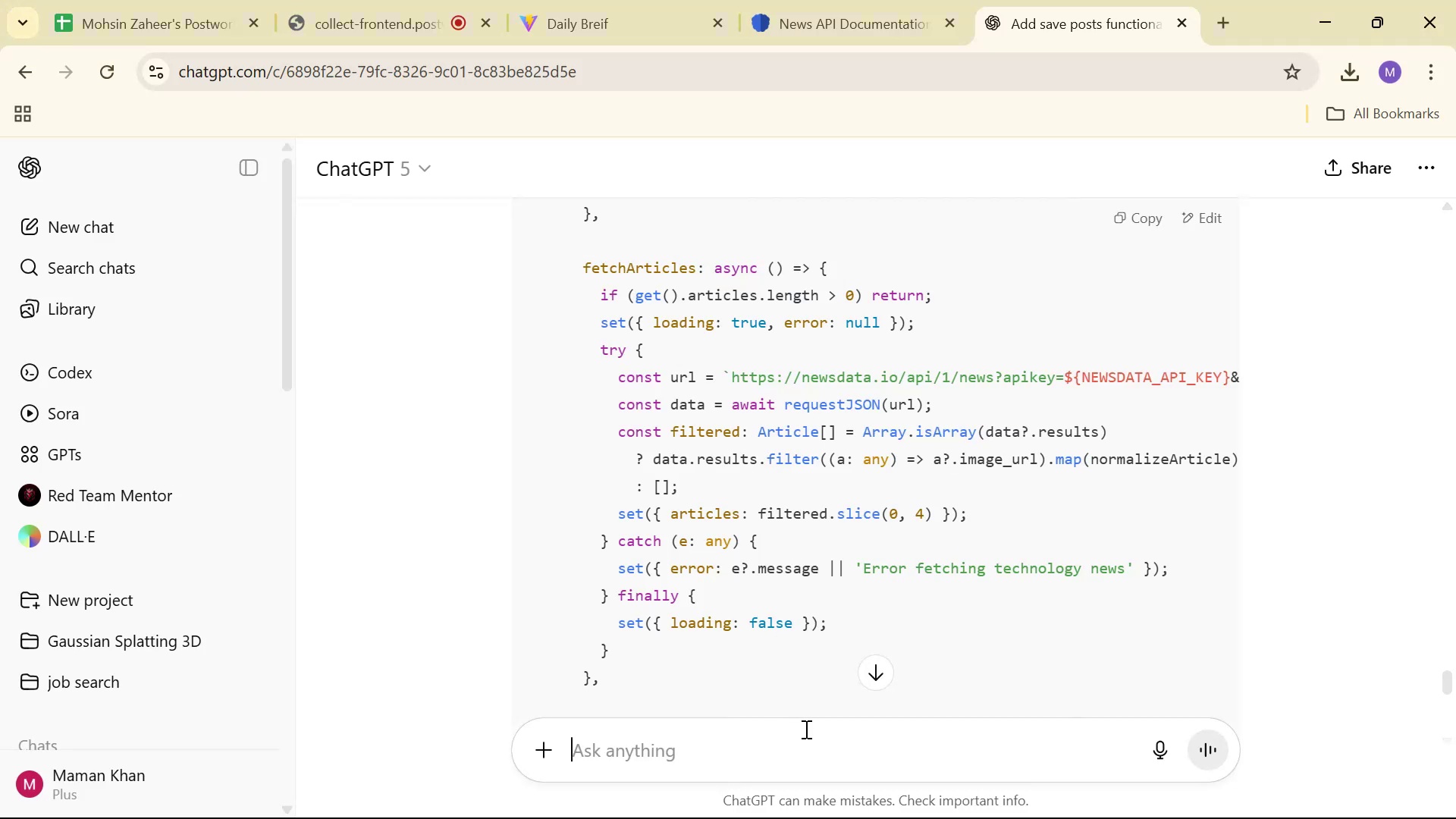 
type(Thank )
key(Backspace)
type(s can you look any my component let me know if it'd )
key(Backspace)
key(Backspace)
type(s fine: )
 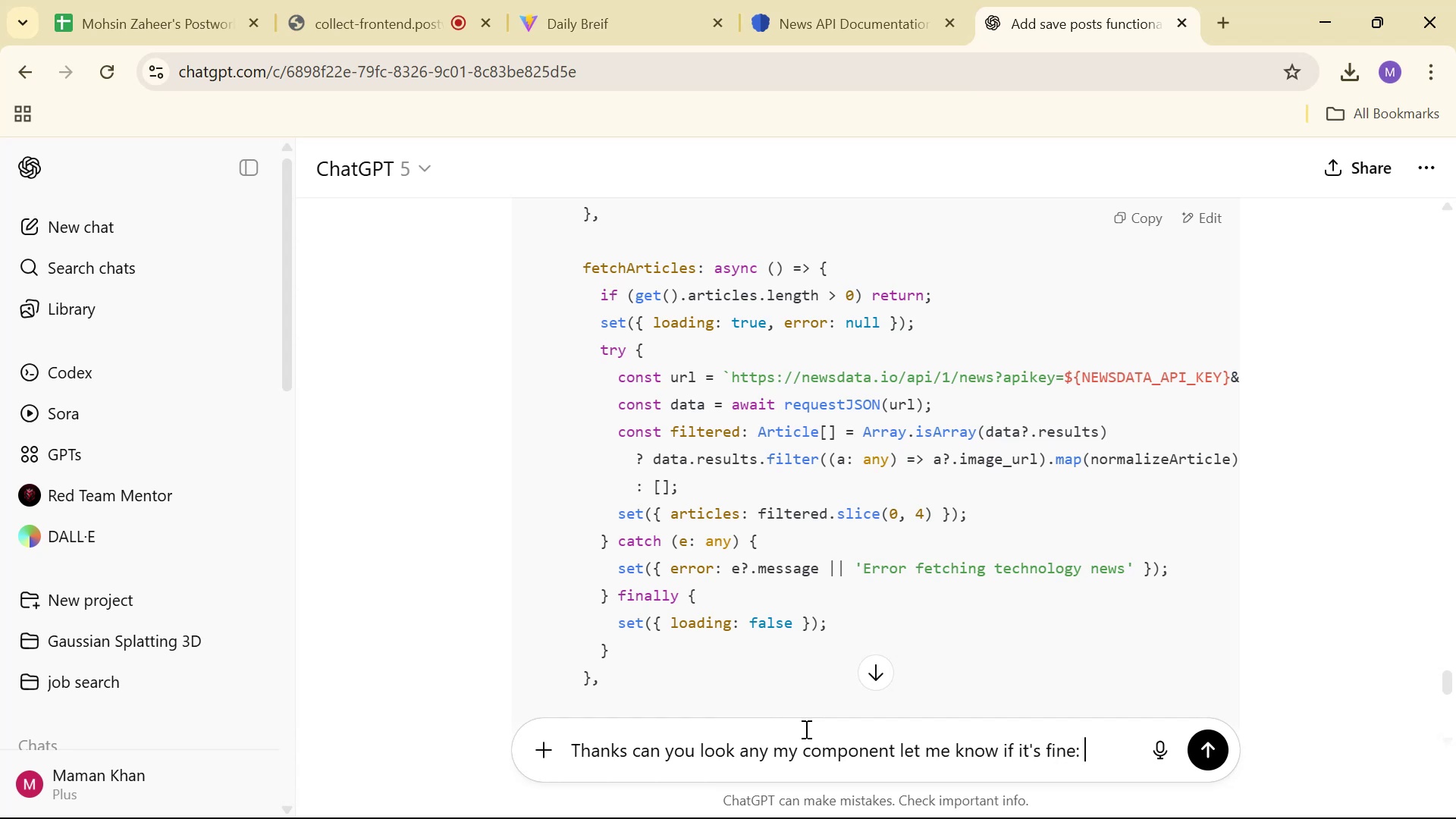 
key(Control+V)
 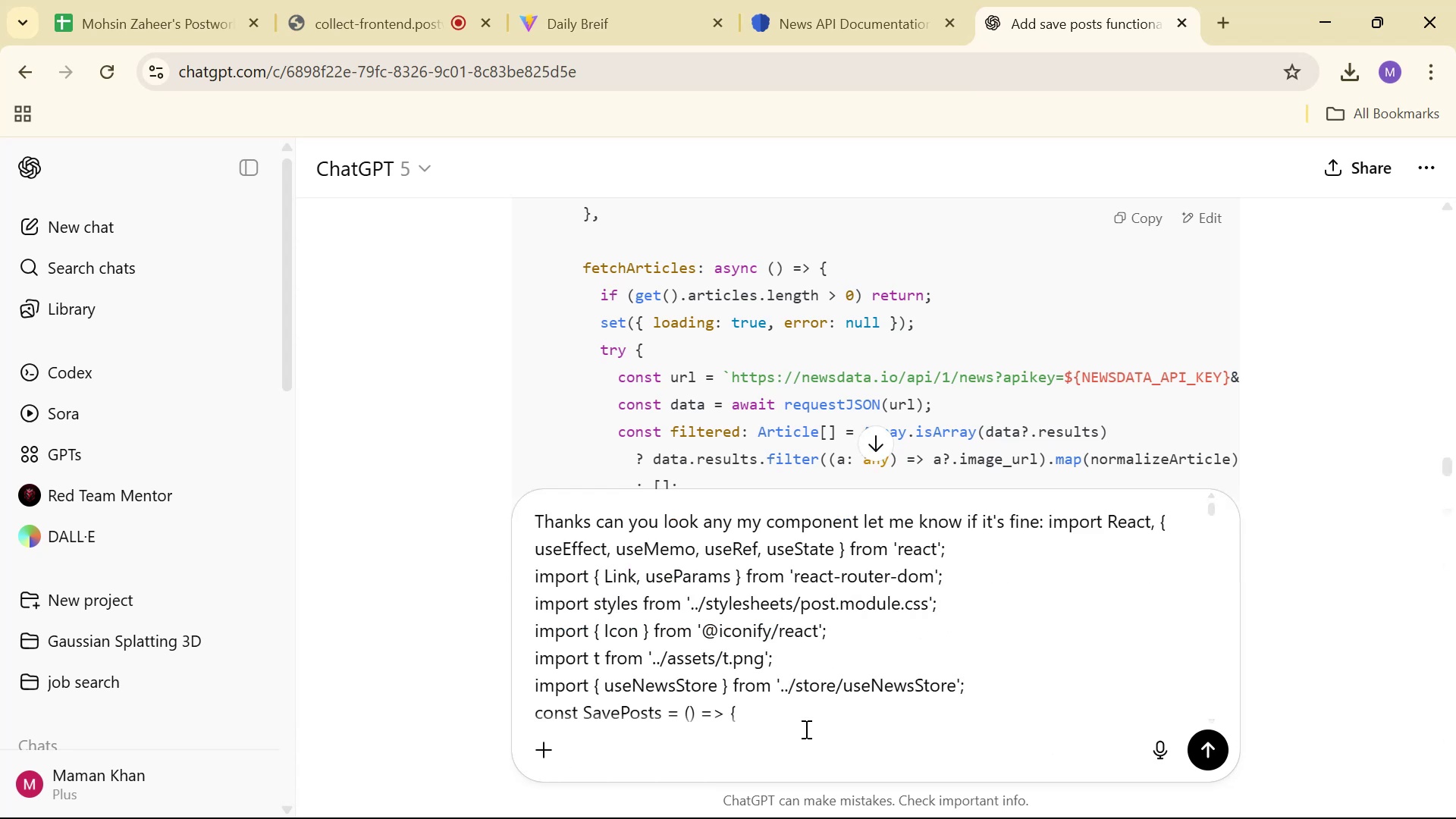 
key(Enter)
 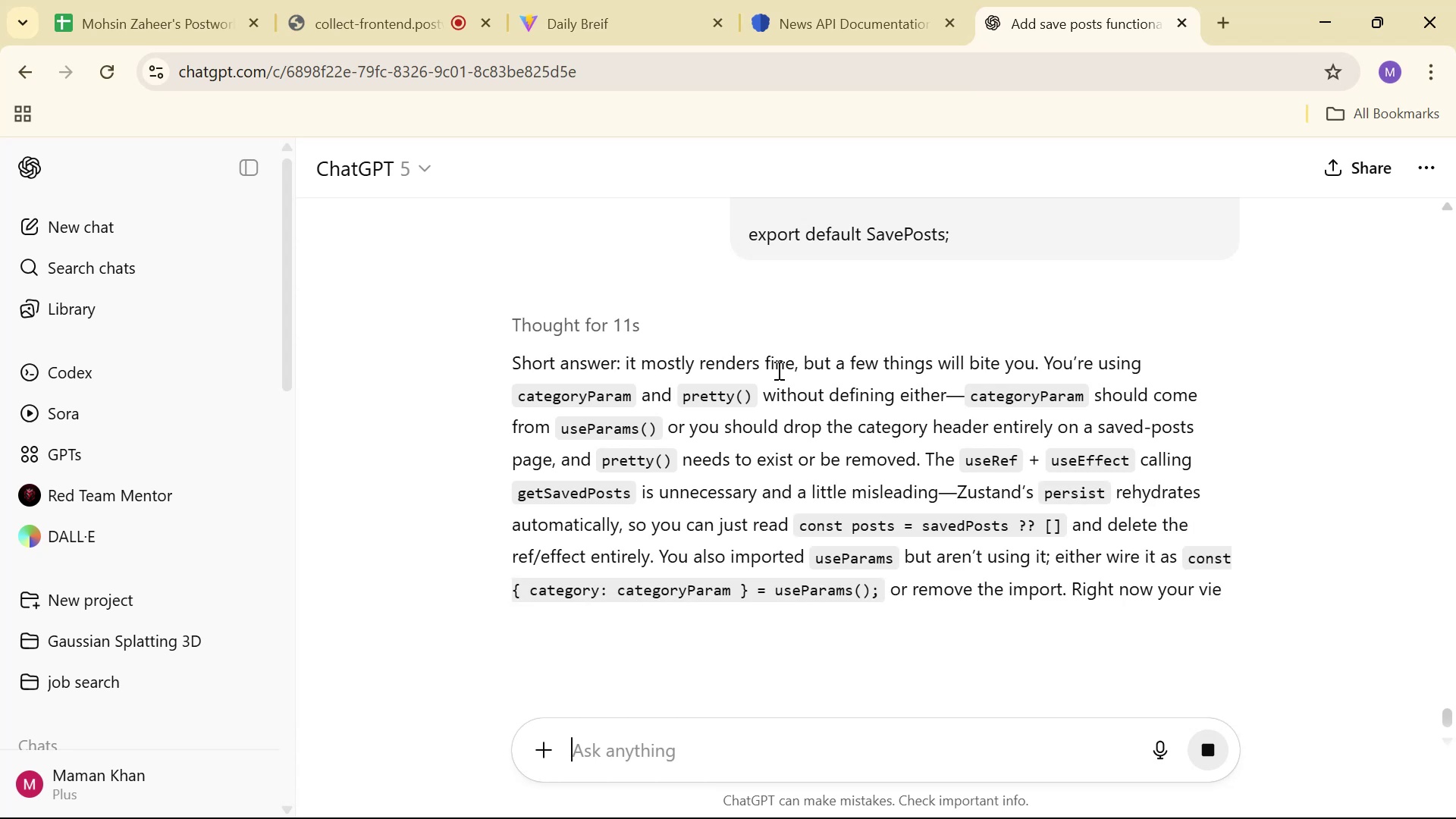 
wait(25.53)
 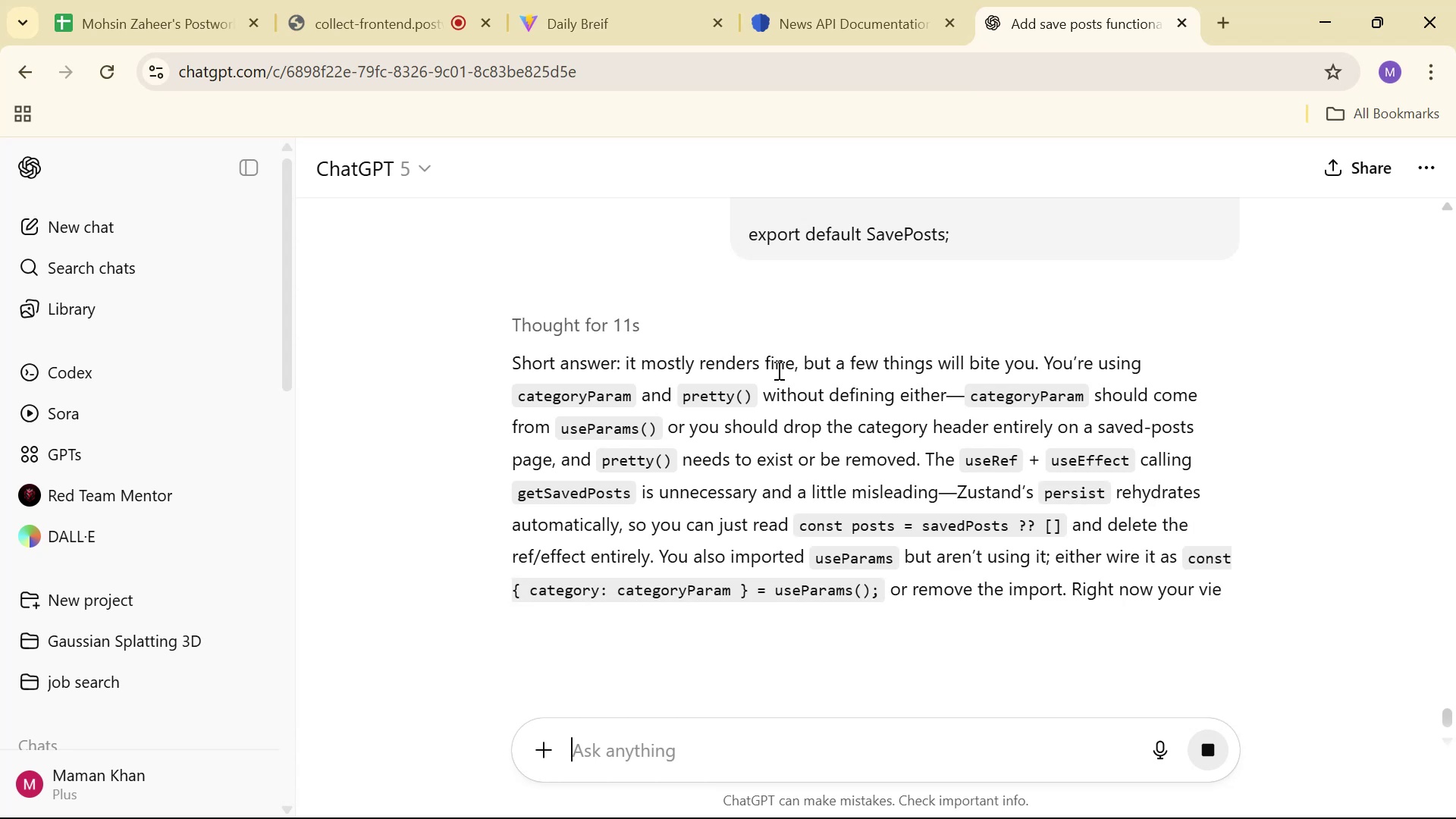 
scroll: coordinate [864, 371], scroll_direction: down, amount: 7.0
 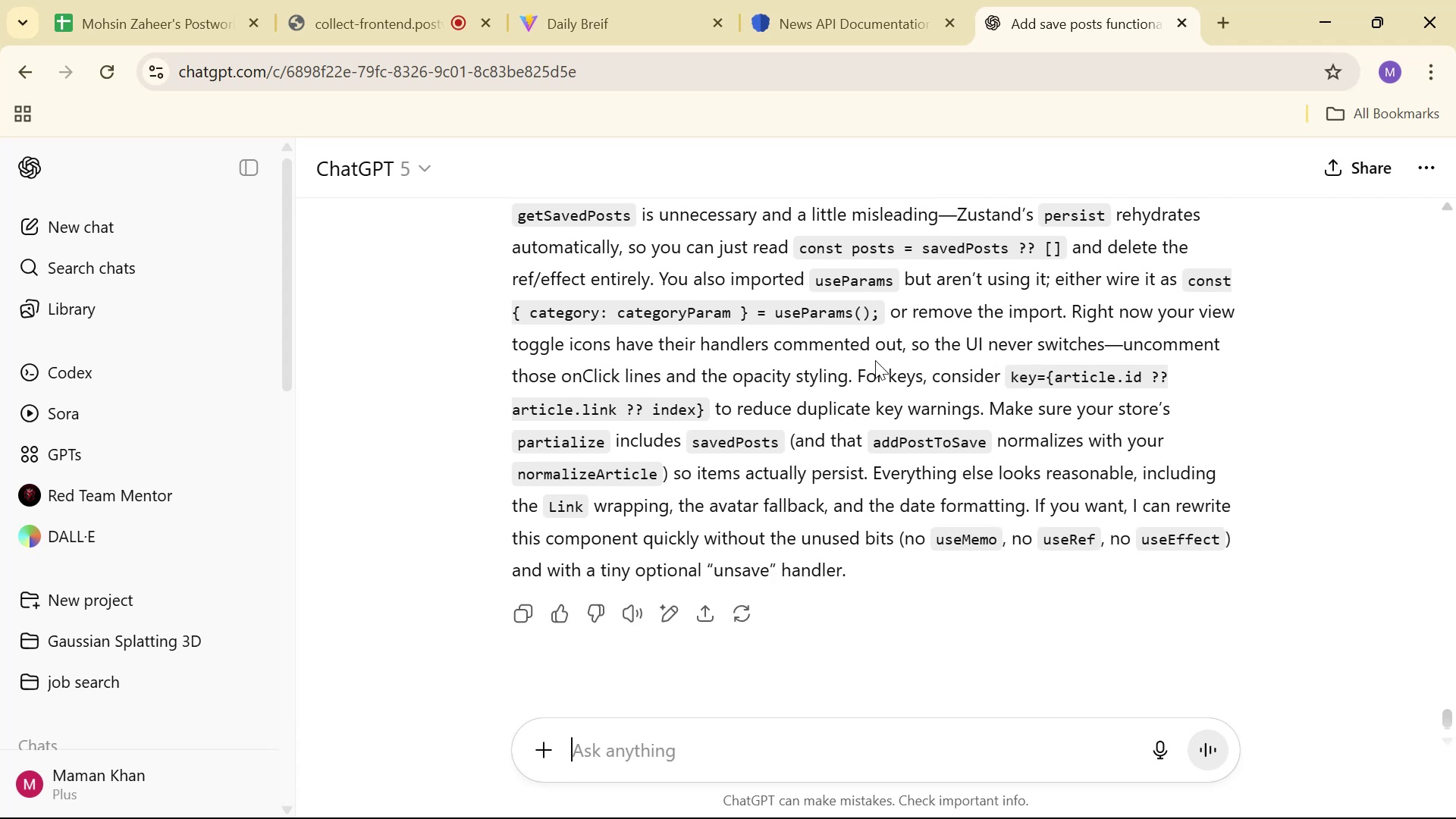 
scroll: coordinate [875, 360], scroll_direction: up, amount: 3.0
 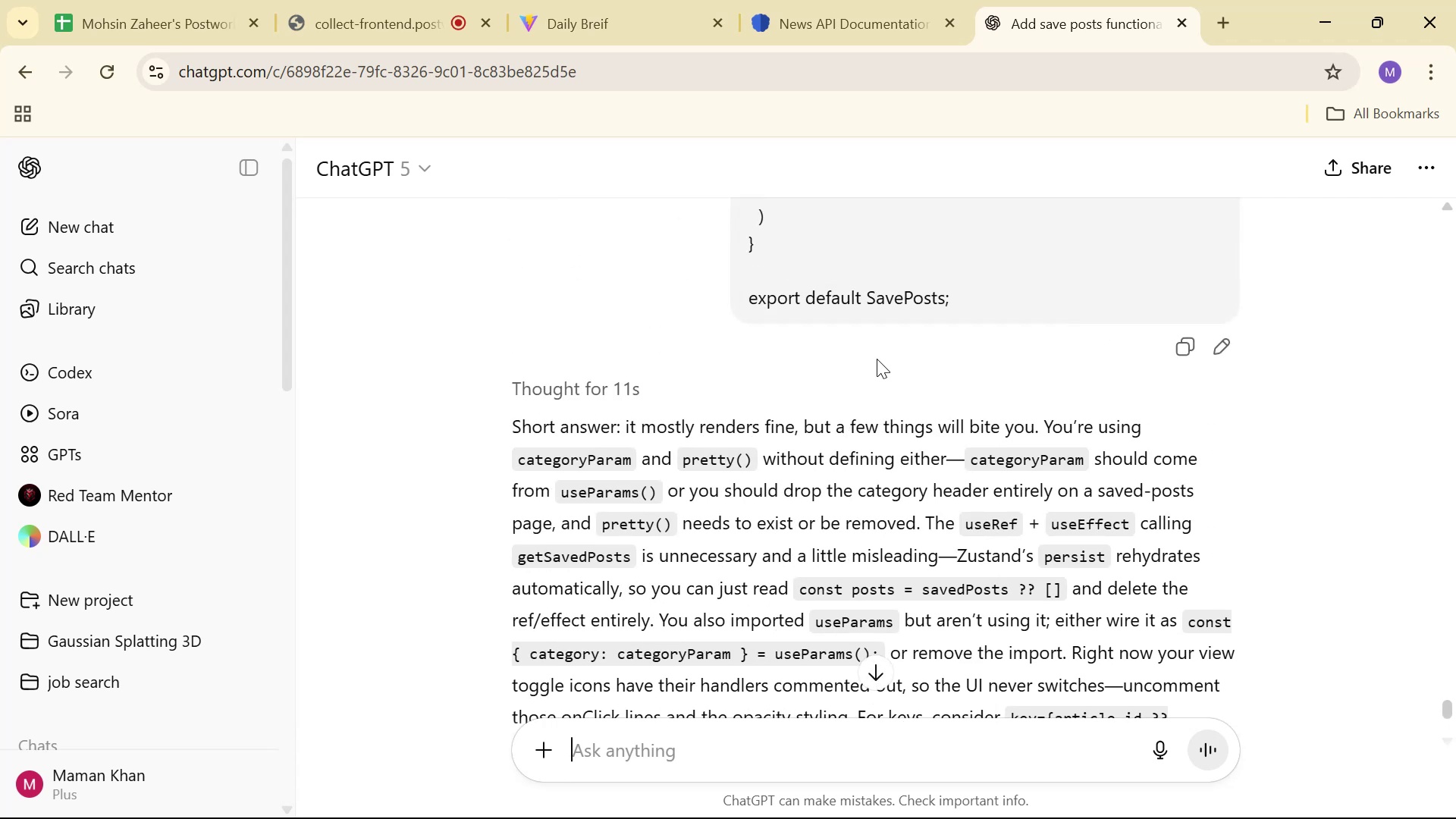 
scroll: coordinate [877, 368], scroll_direction: down, amount: 6.0
 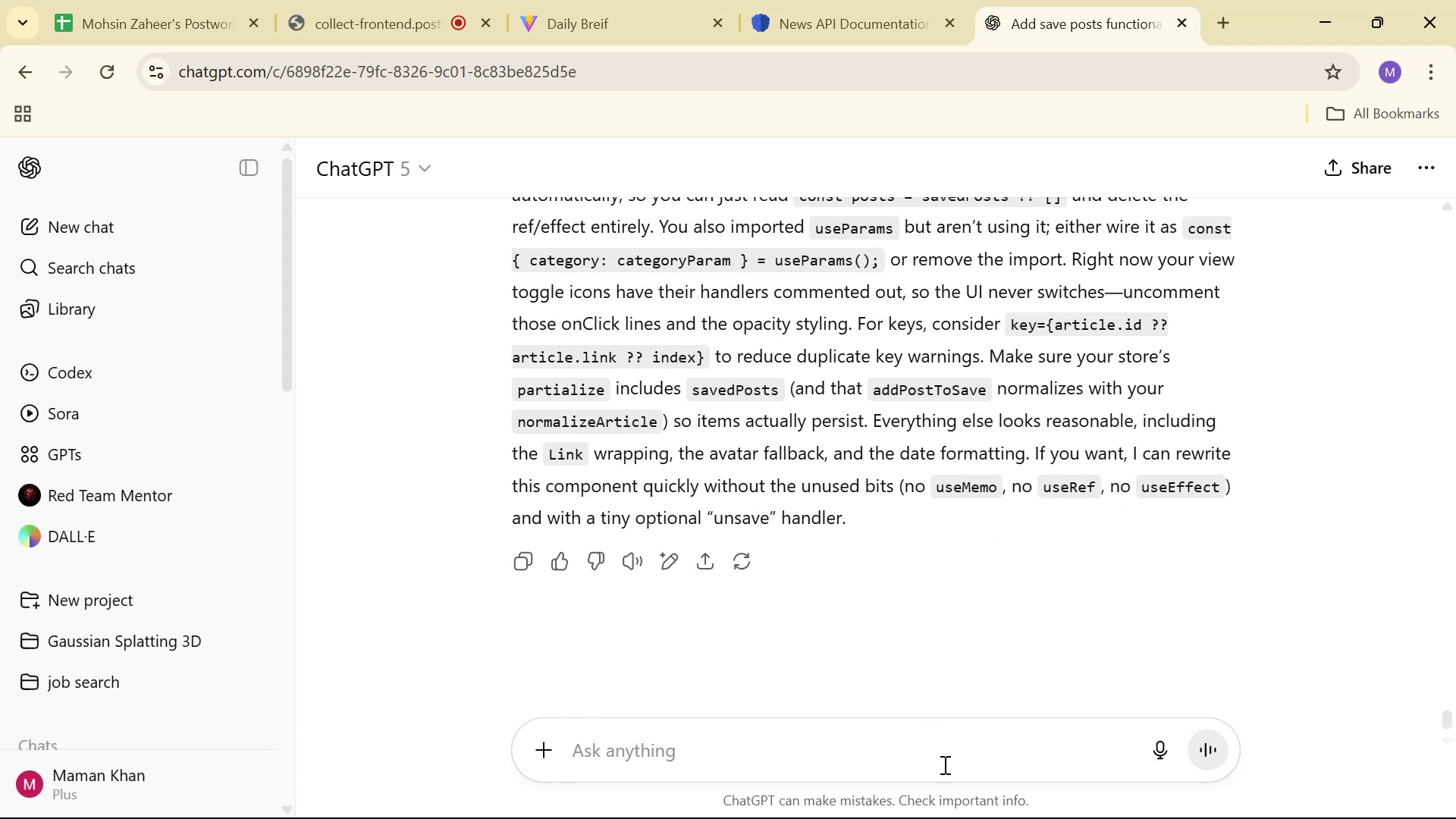 
left_click([942, 764])
 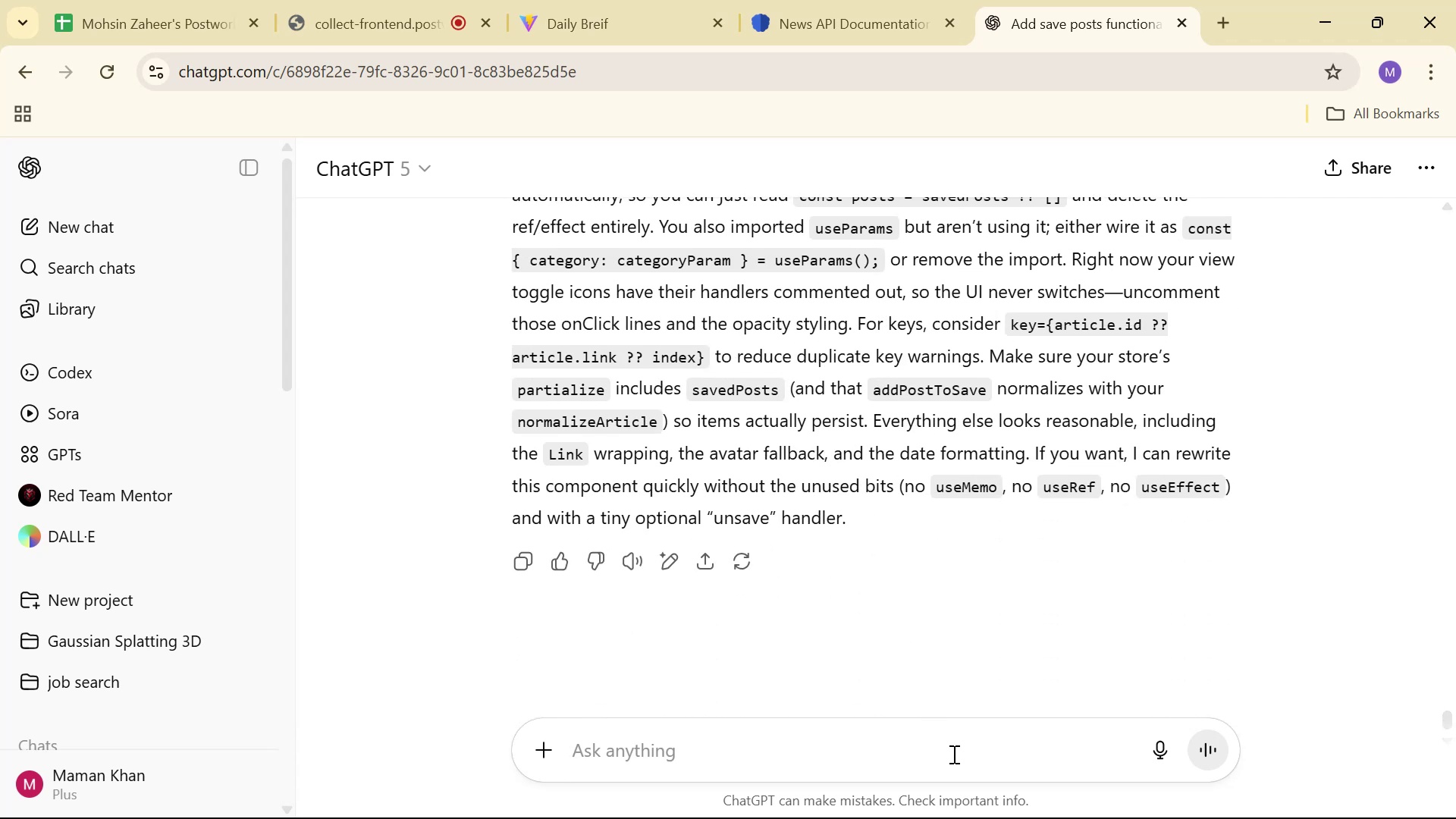 
type(provide me fully updated d)
key(Backspace)
type(fixed code)
 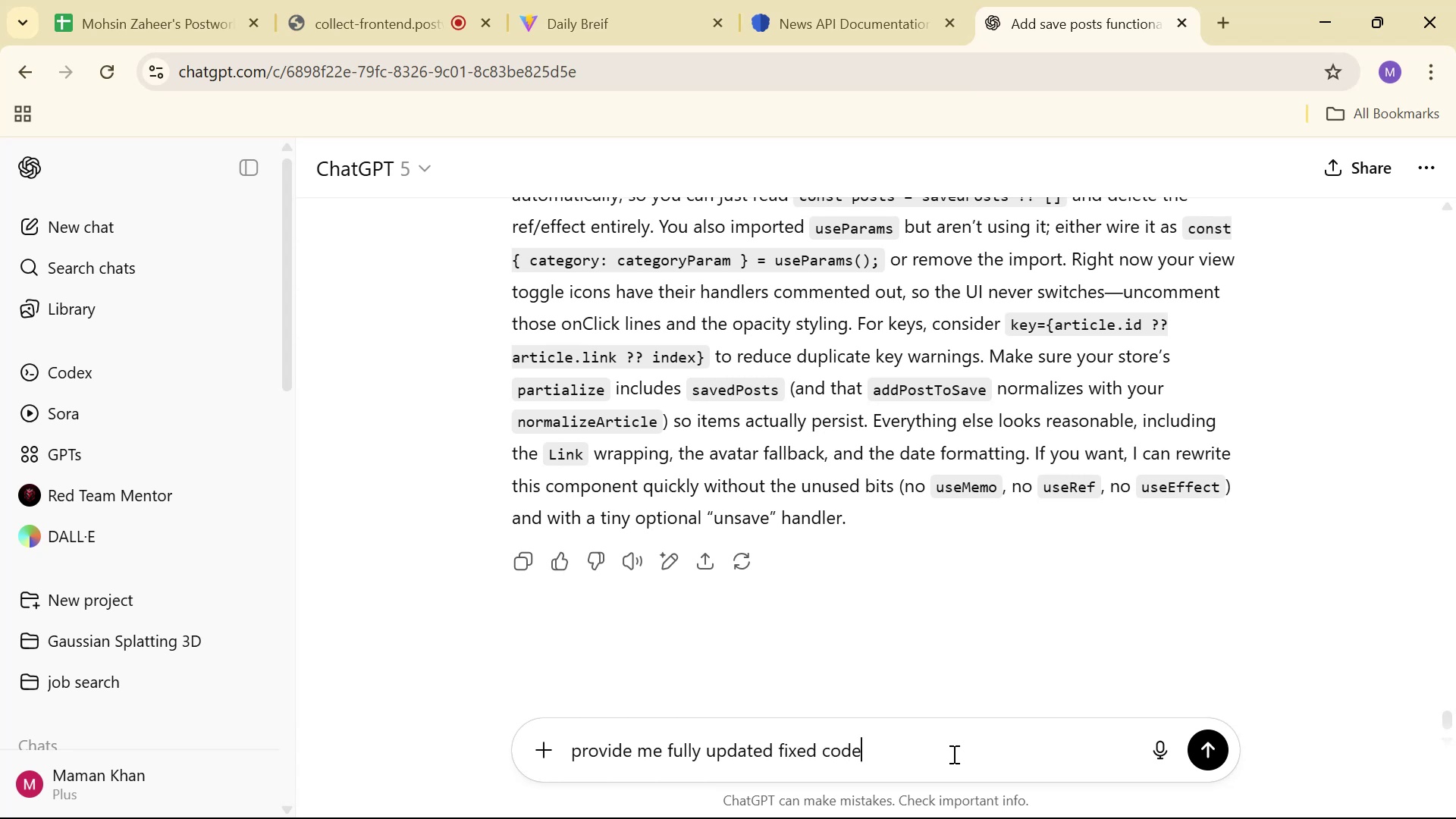 
key(Enter)
 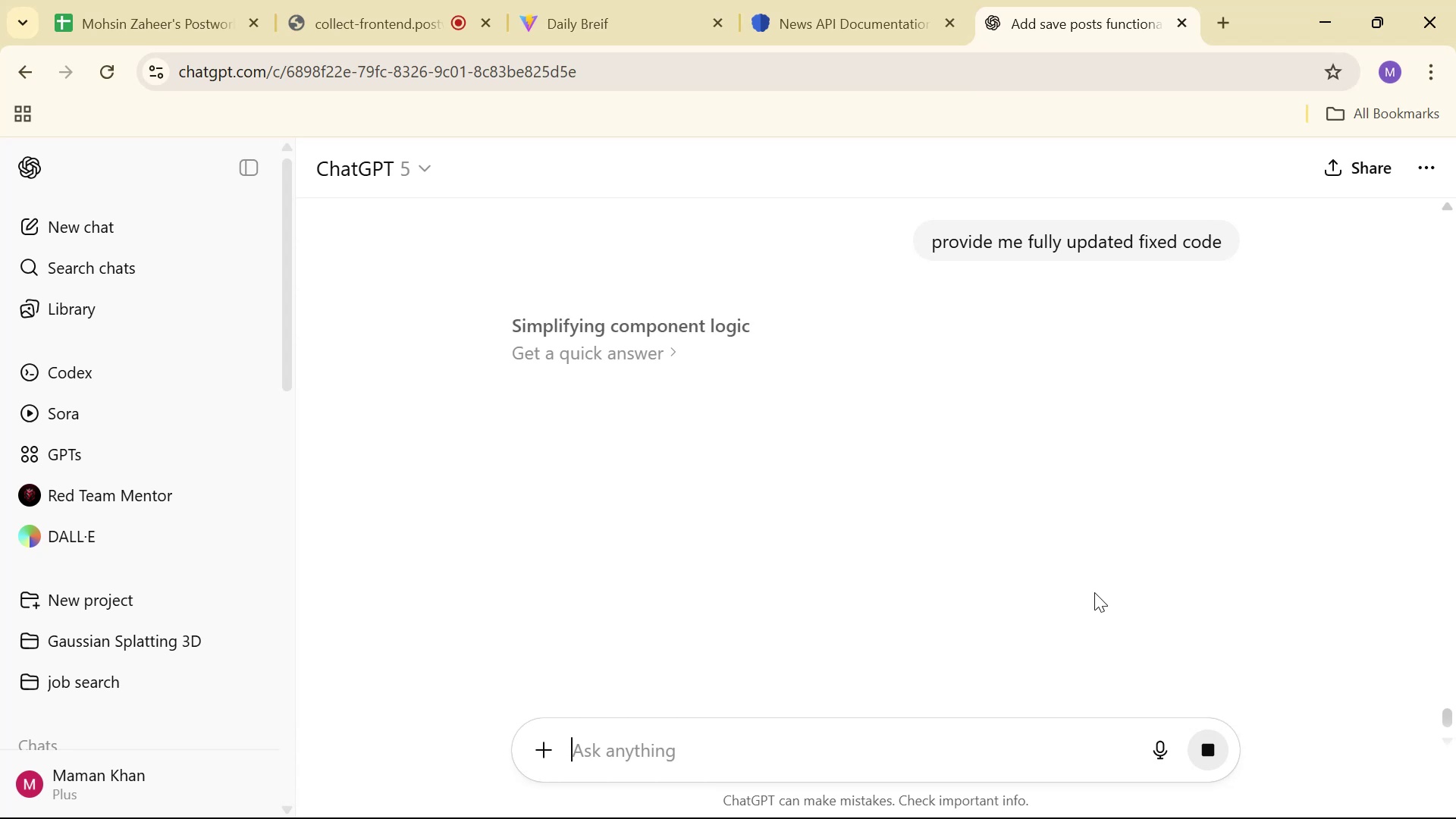 
wait(19.46)
 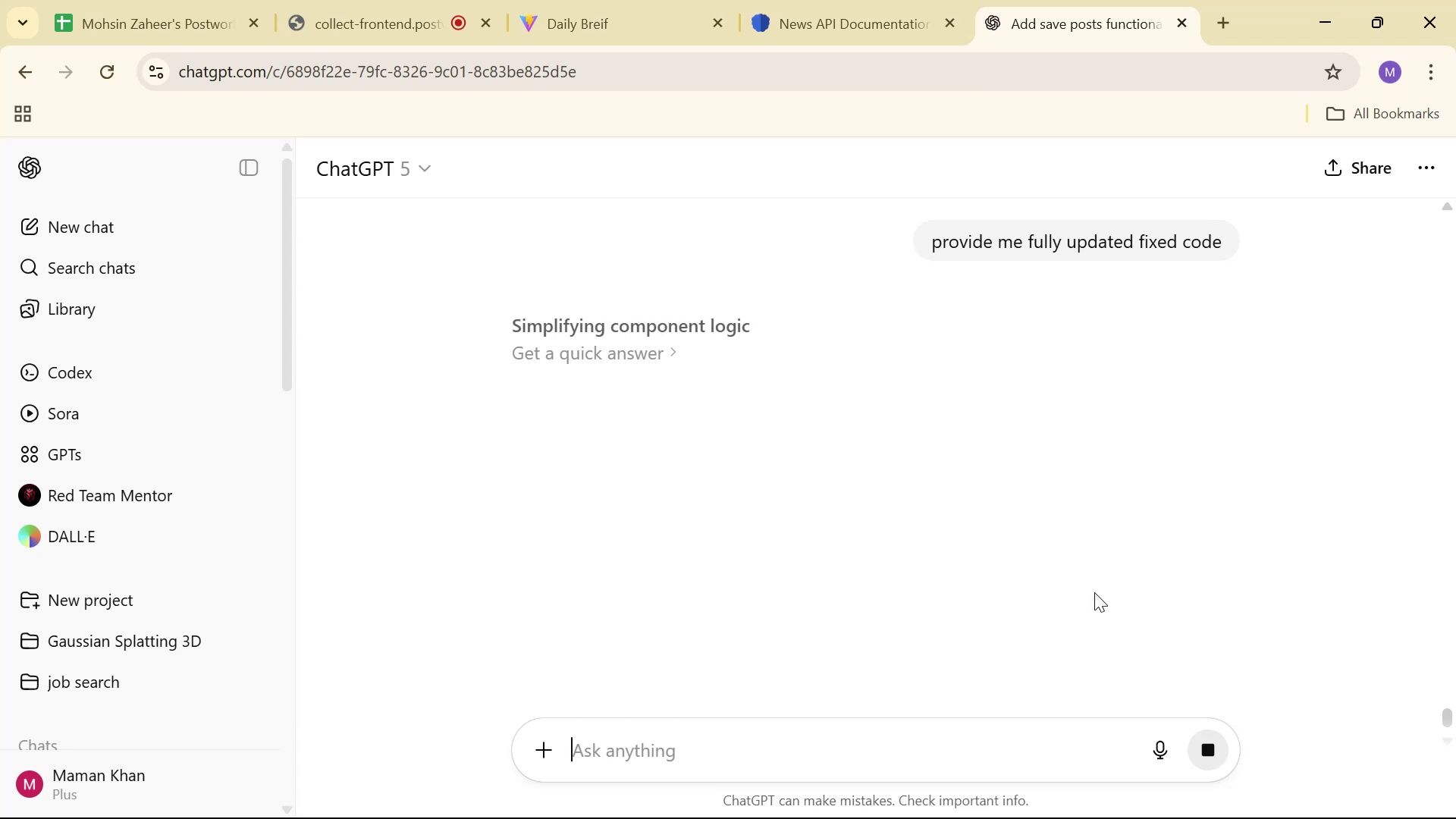 
scroll: coordinate [1200, 562], scroll_direction: down, amount: 21.0
 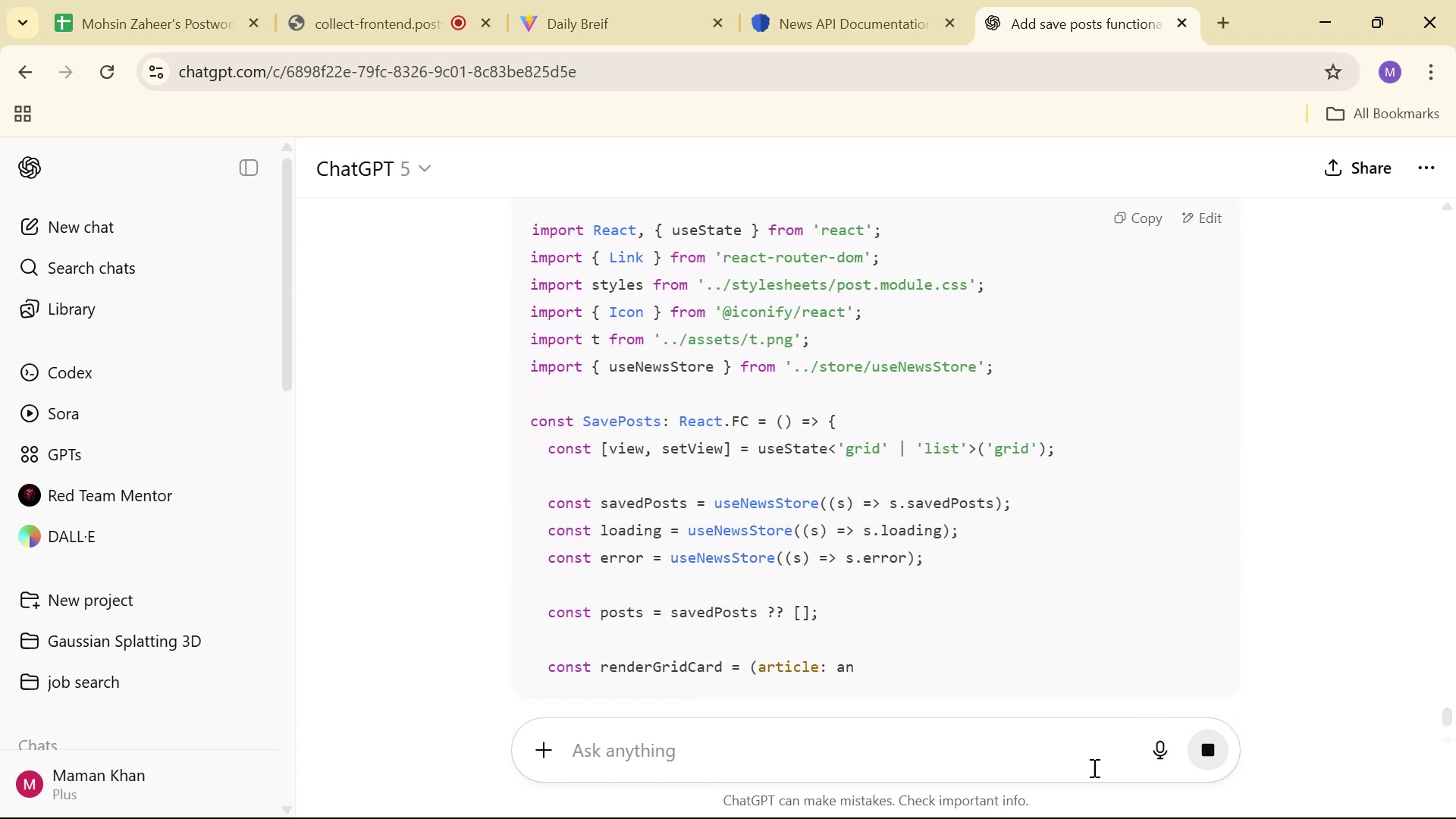 
left_click([1093, 767])
 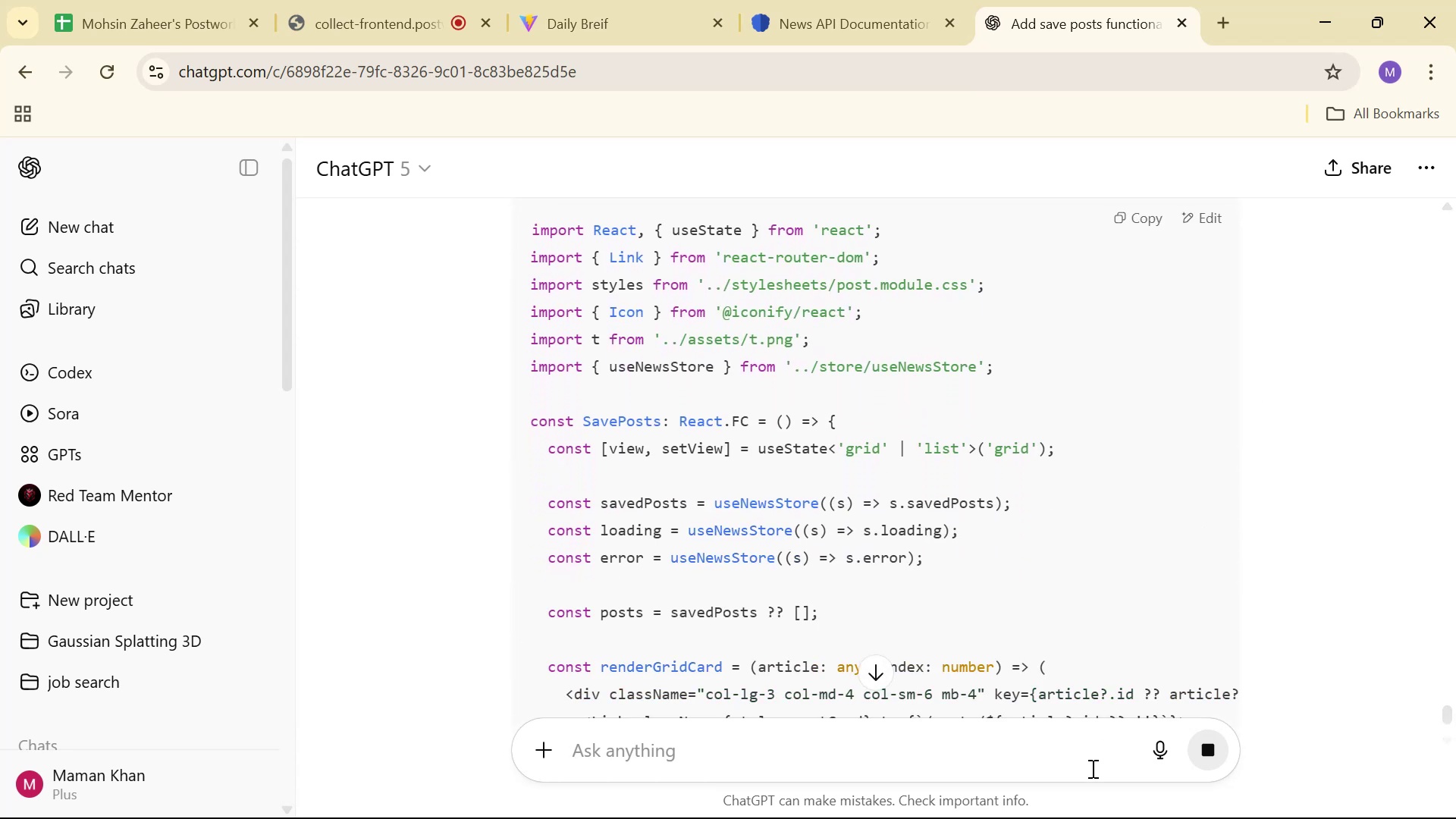 
type(use jsx)
 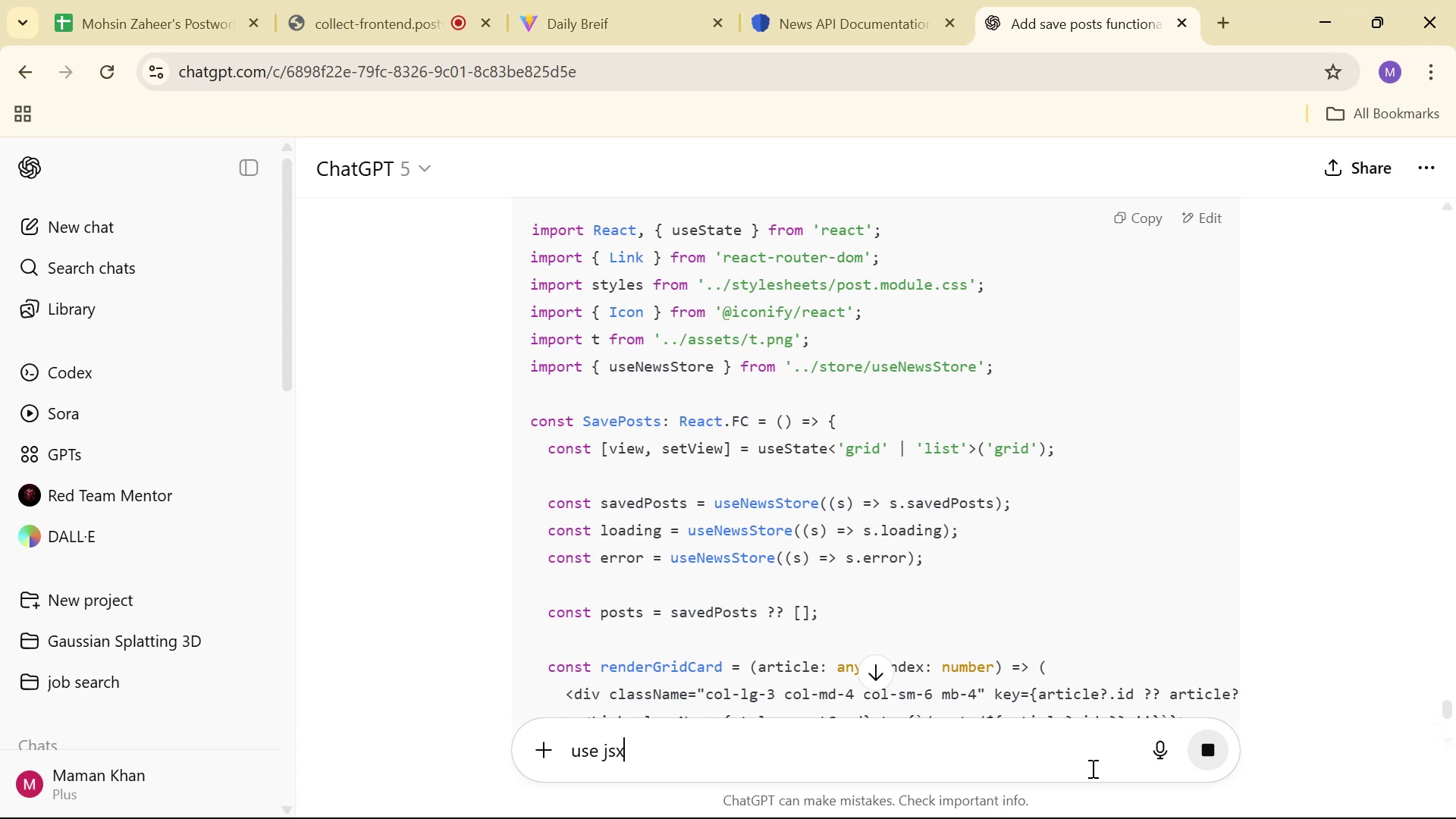 
scroll: coordinate [1449, 486], scroll_direction: down, amount: 10.0
 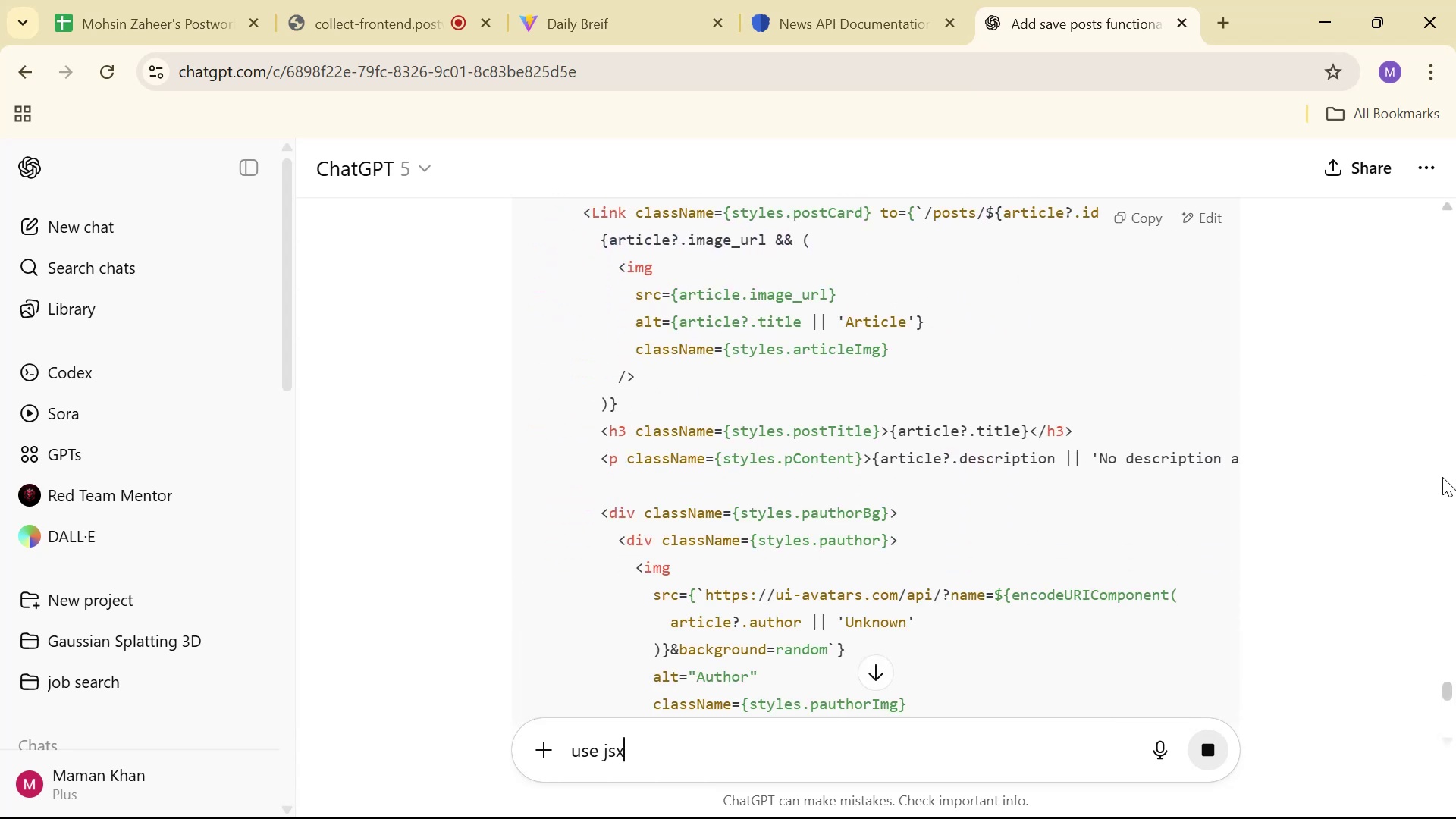 
wait(12.51)
 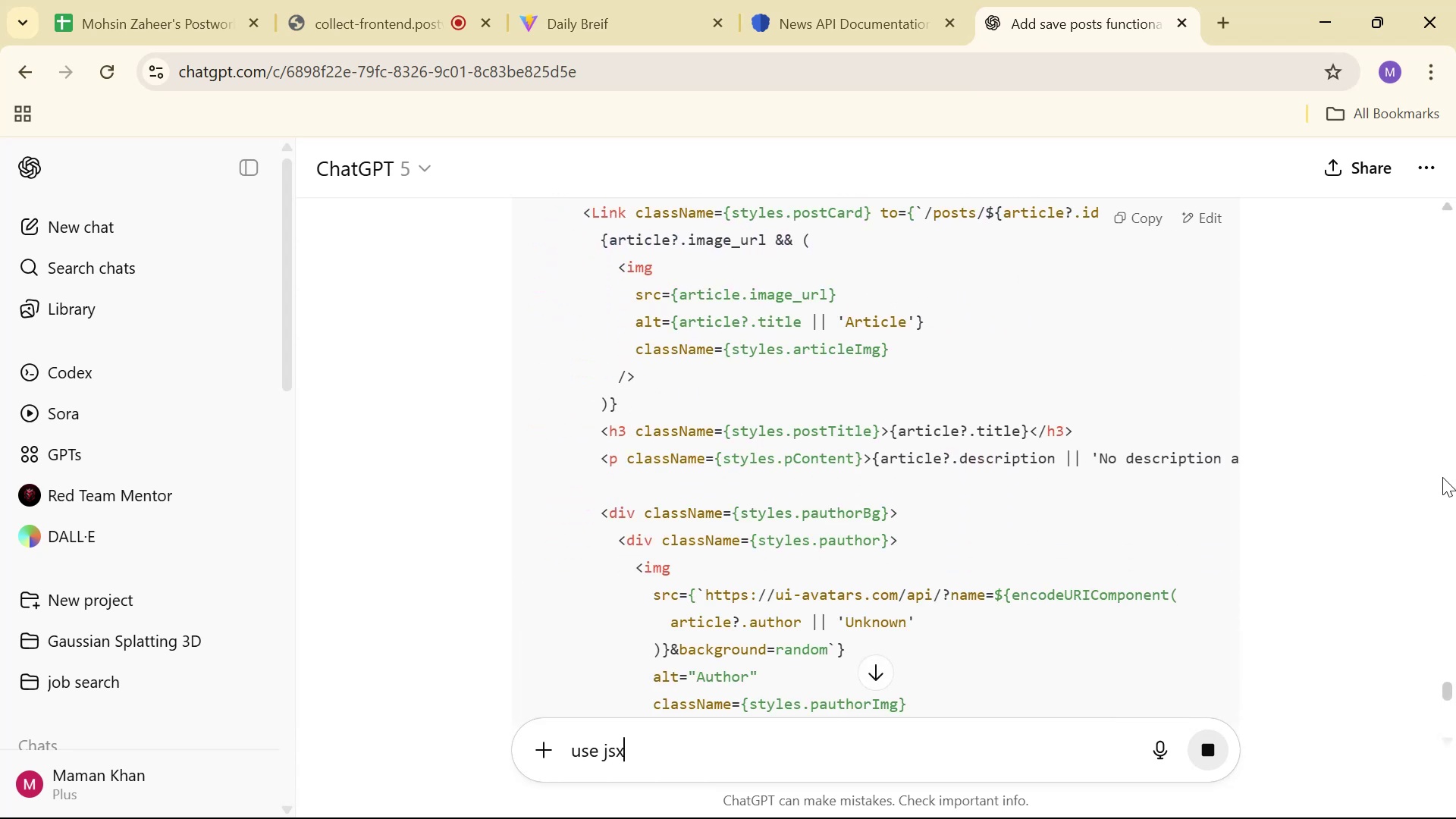 
scroll: coordinate [833, 430], scroll_direction: down, amount: 26.0
 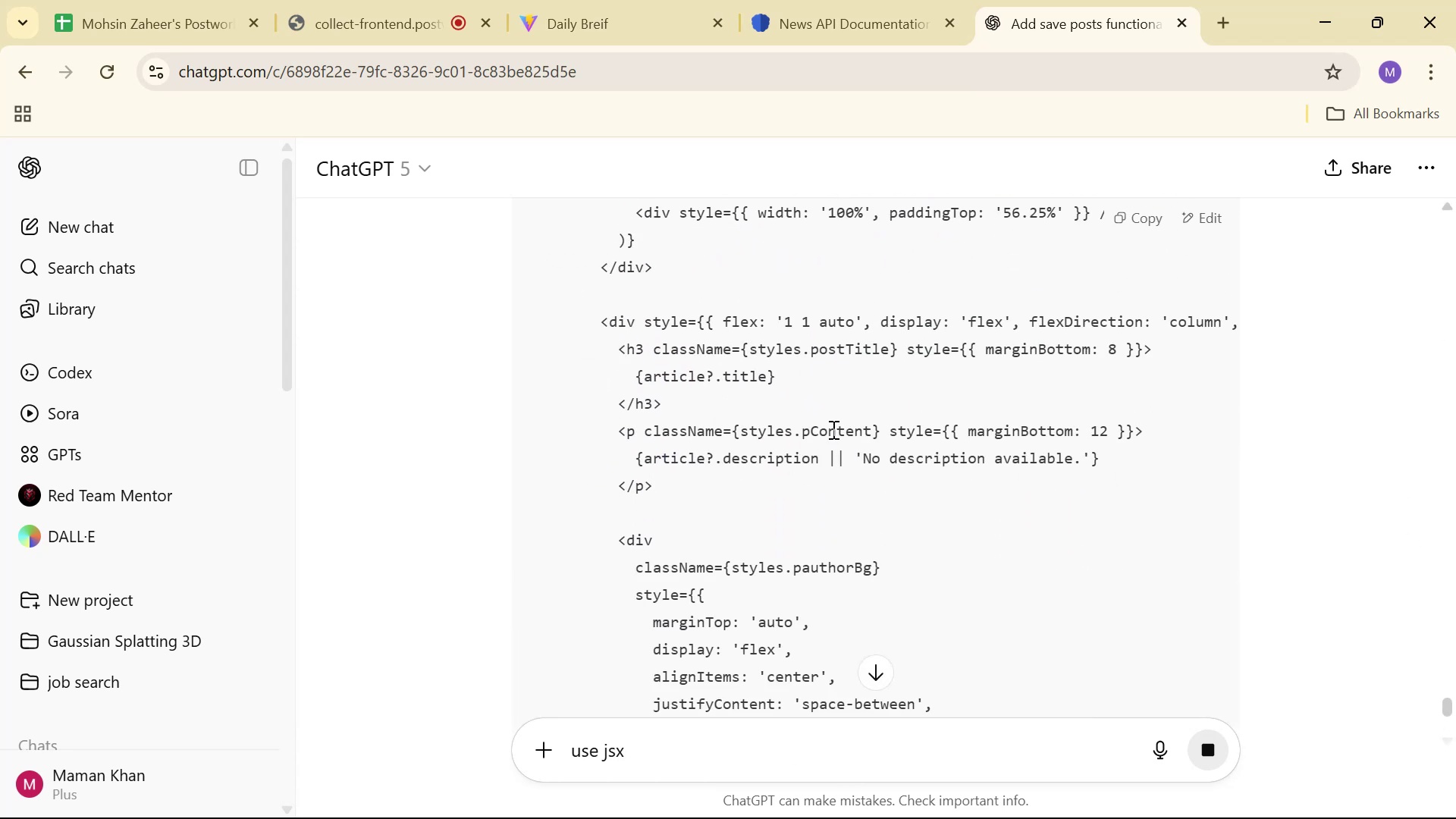 
wait(5.27)
 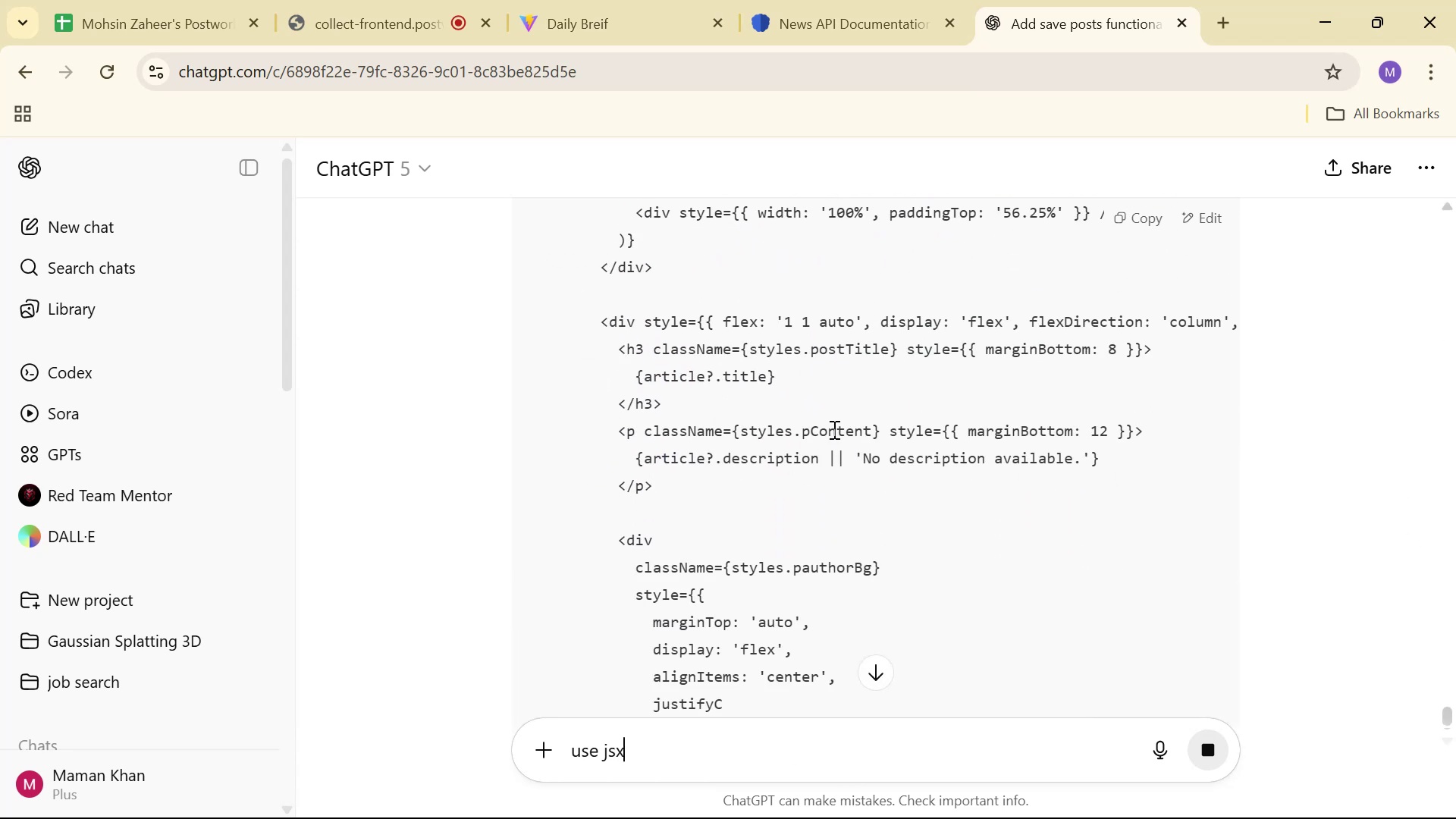 
scroll: coordinate [939, 497], scroll_direction: down, amount: 28.0
 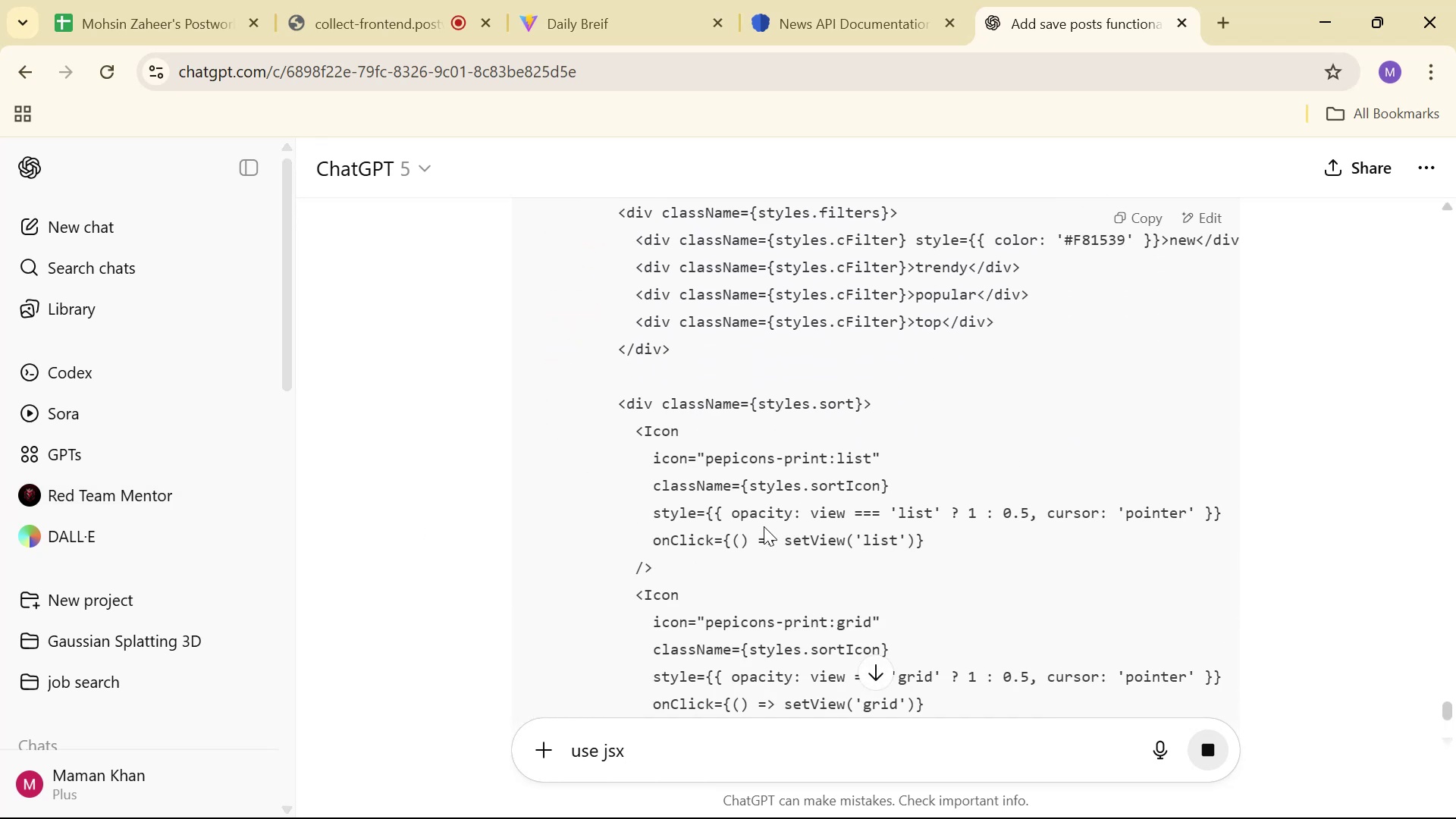 
wait(5.1)
 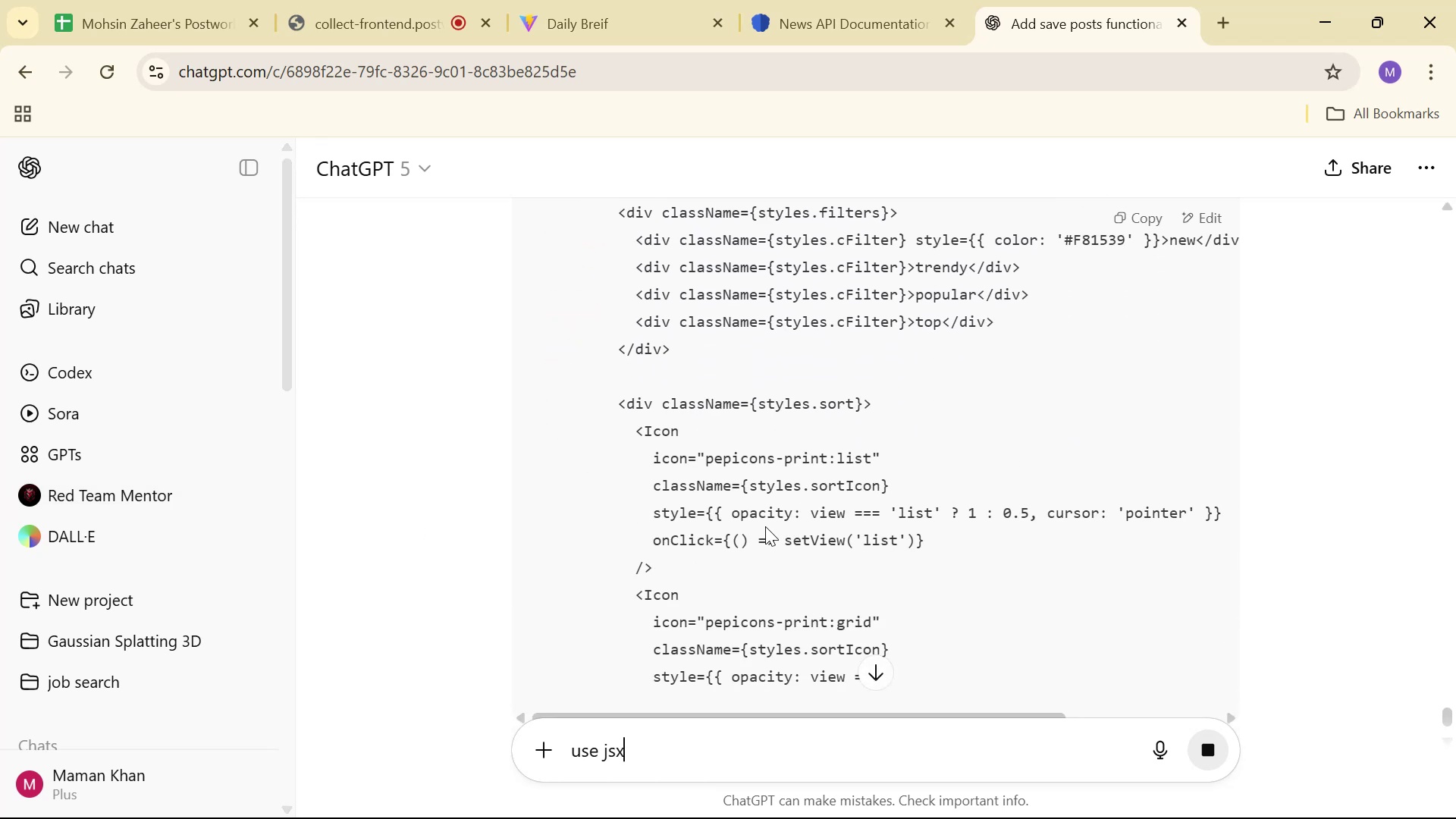 
scroll: coordinate [809, 488], scroll_direction: down, amount: 11.0
 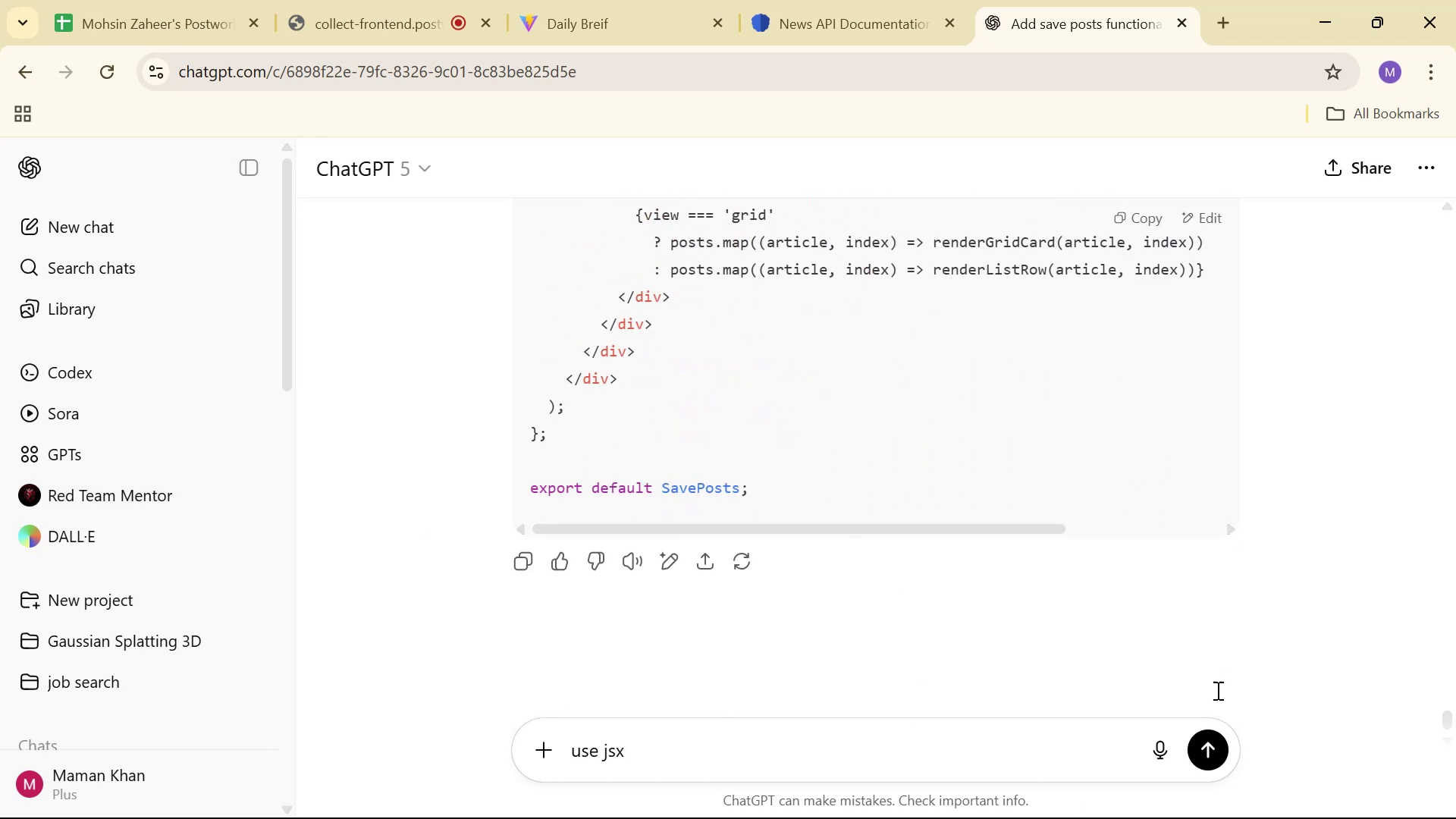 
left_click([1210, 745])
 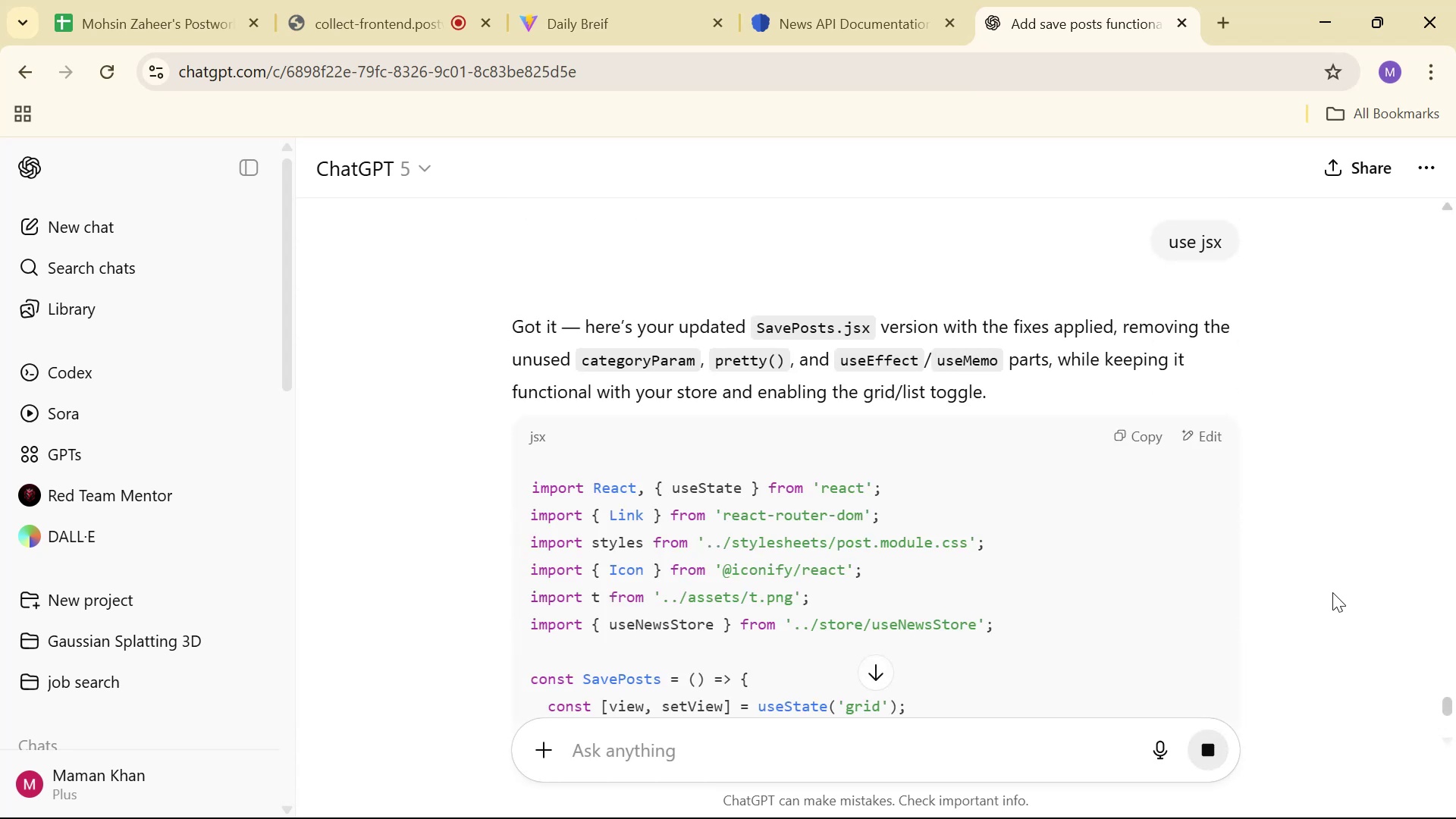 
wait(5.21)
 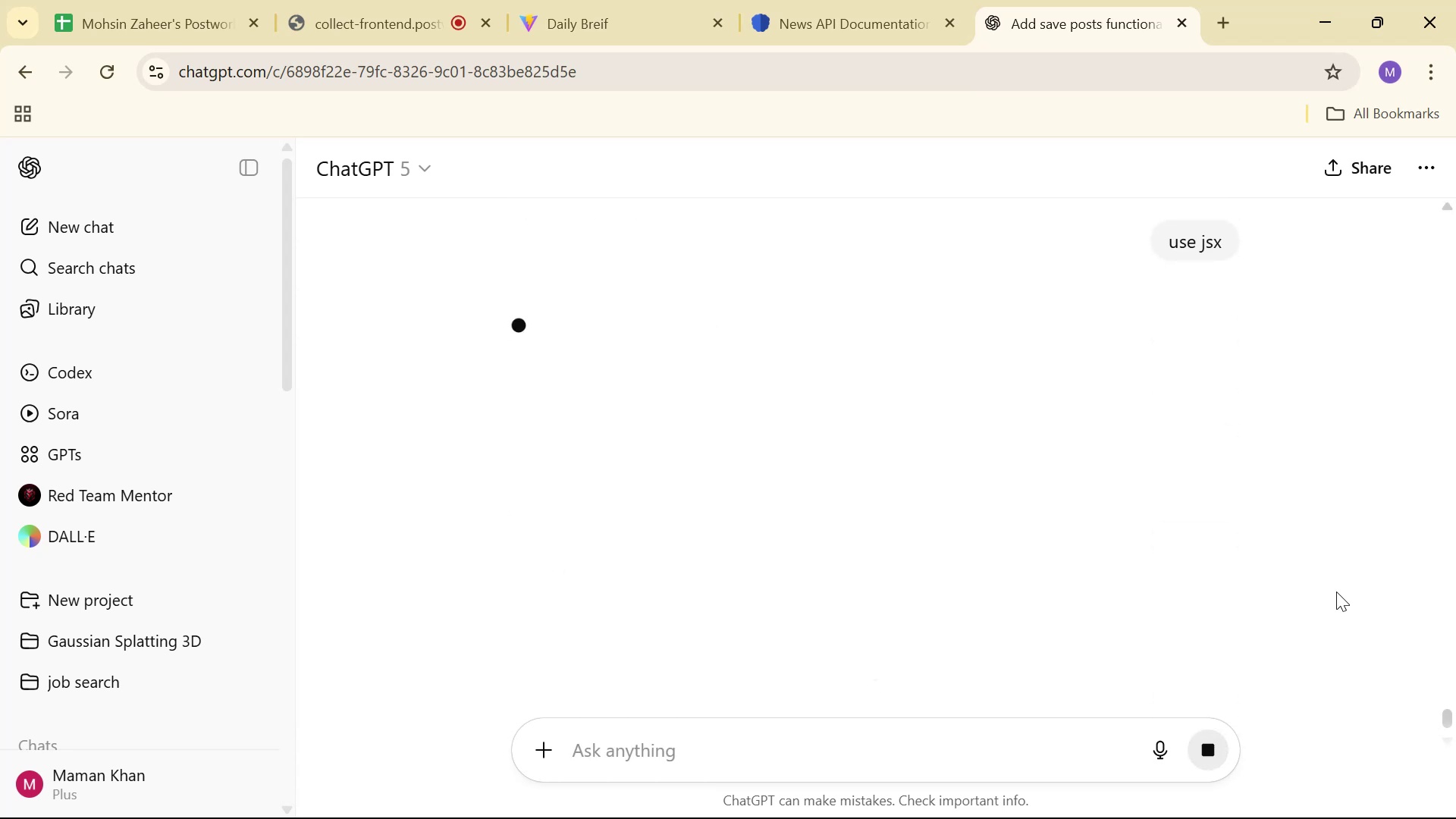 
scroll: coordinate [1298, 234], scroll_direction: down, amount: 49.0
 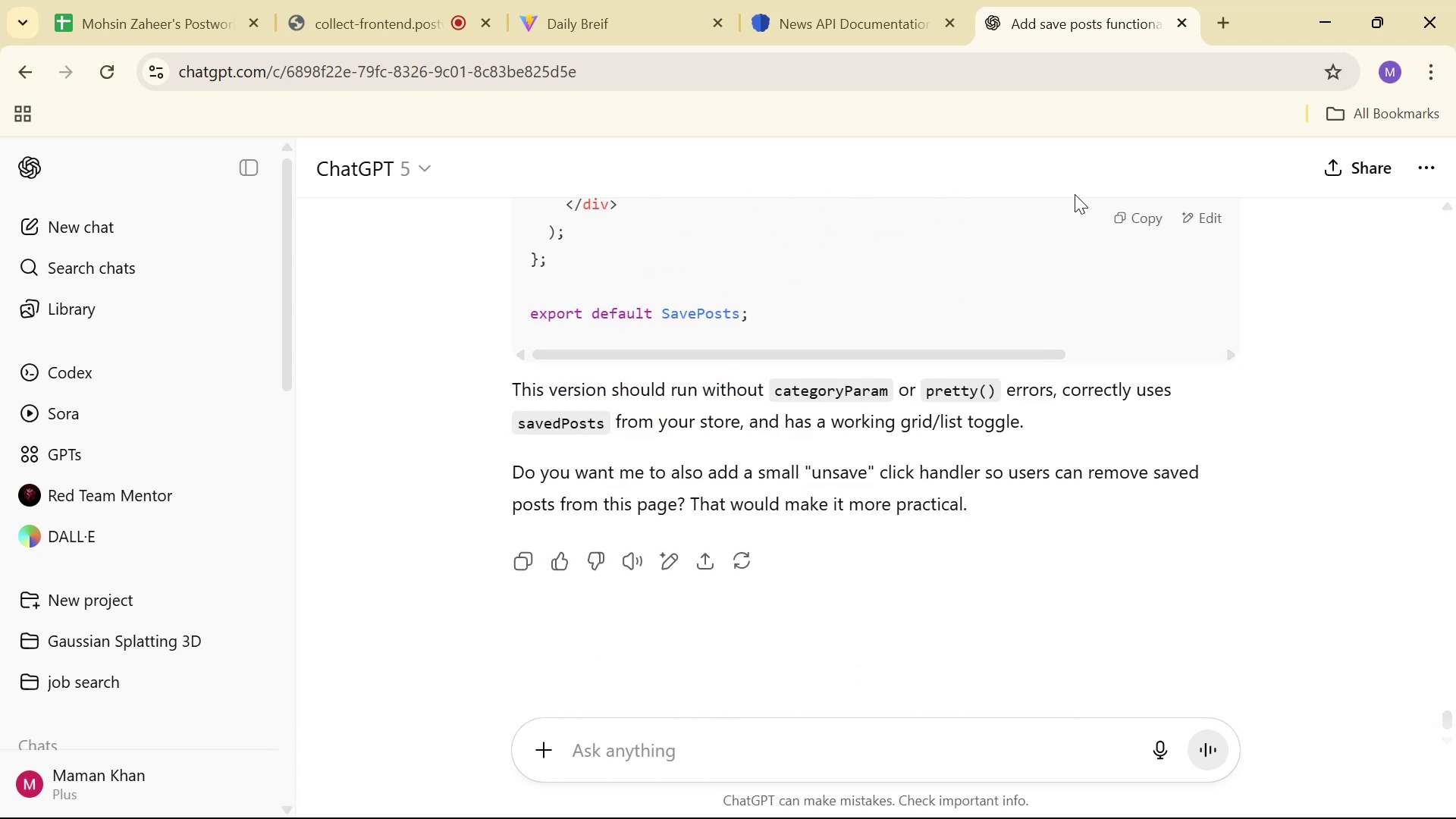 
double_click([1162, 184])
 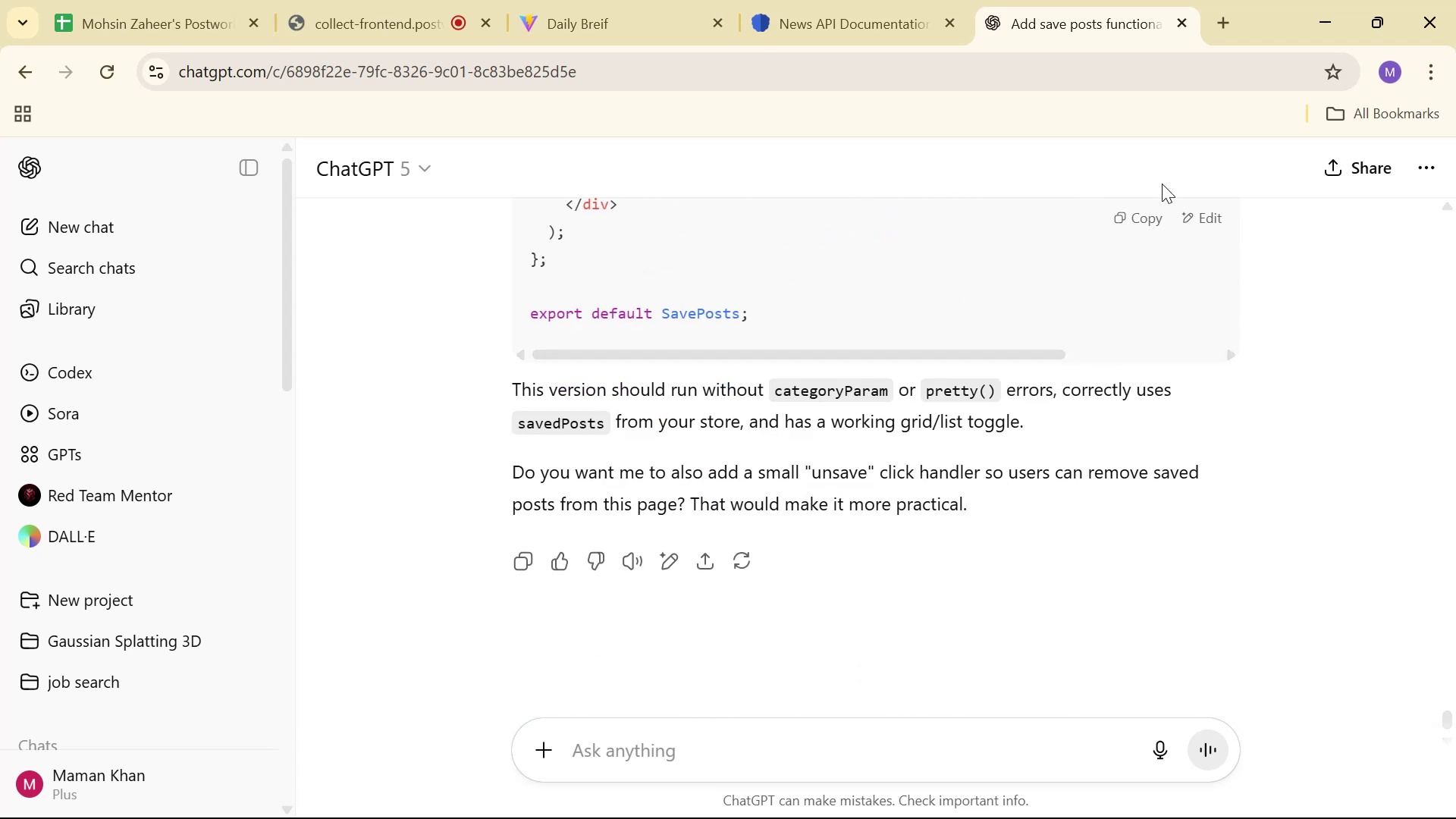 
triple_click([1162, 184])
 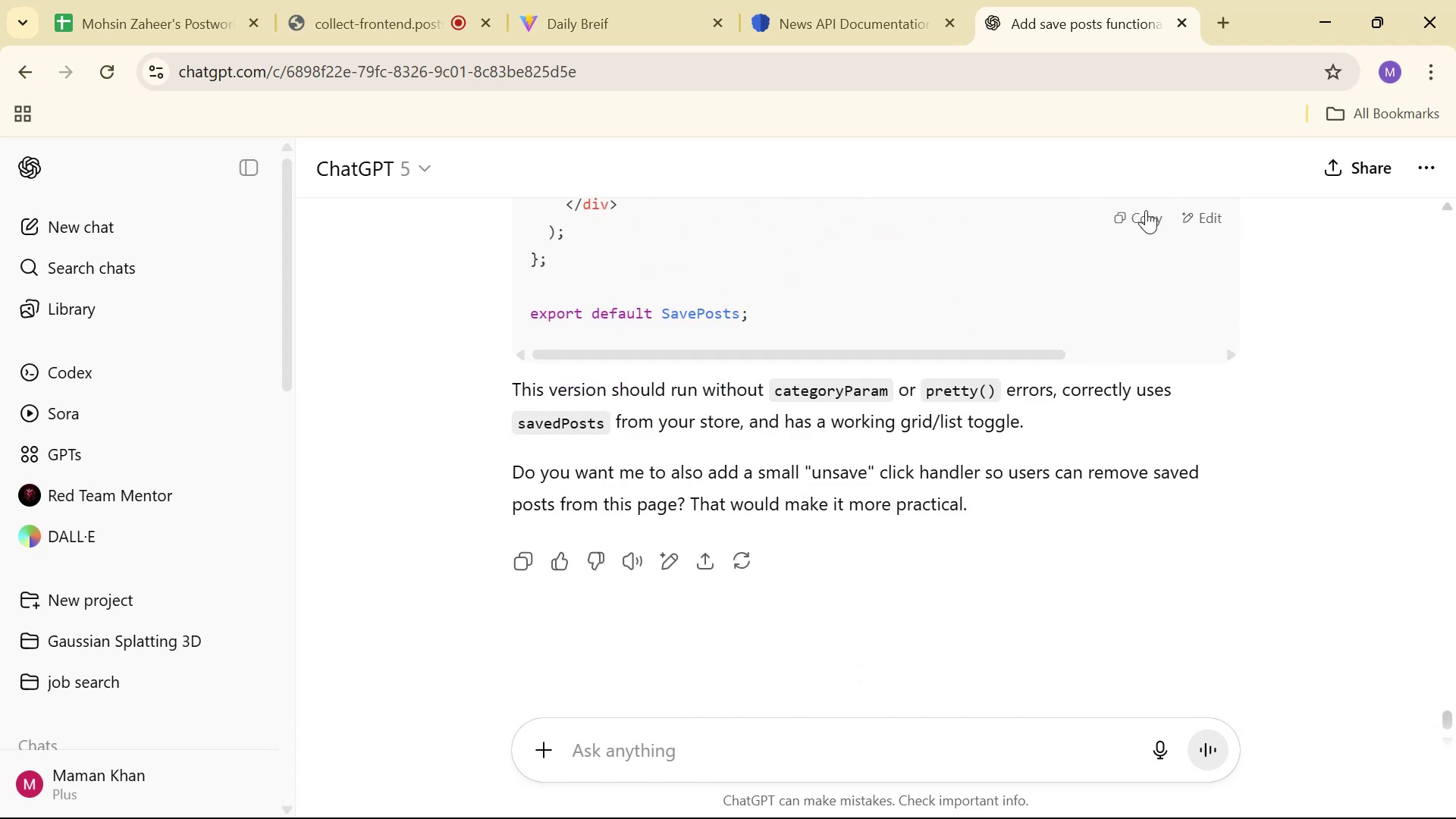 
triple_click([1146, 210])
 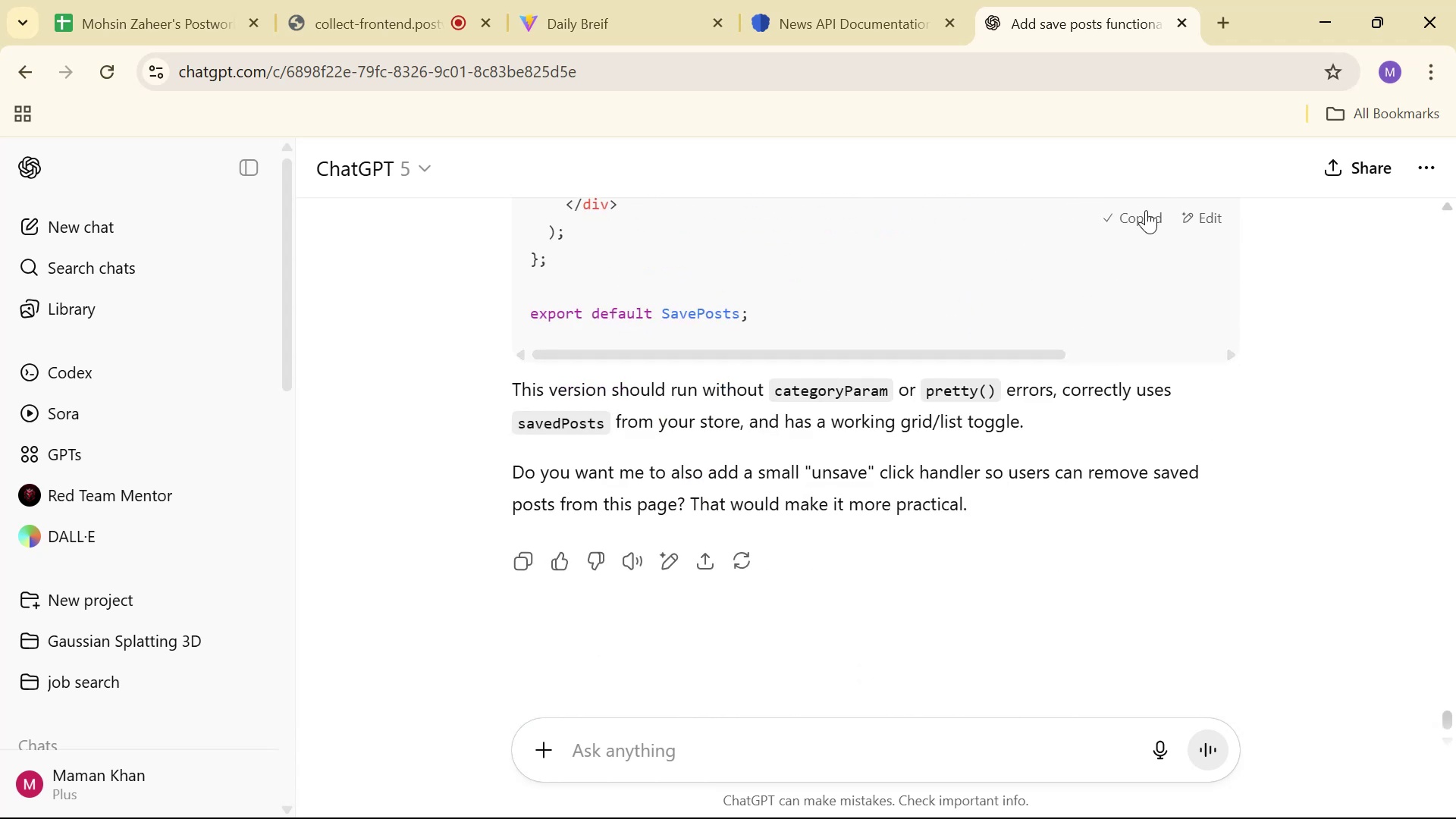 
hold_key(key=AltLeft, duration=0.81)
 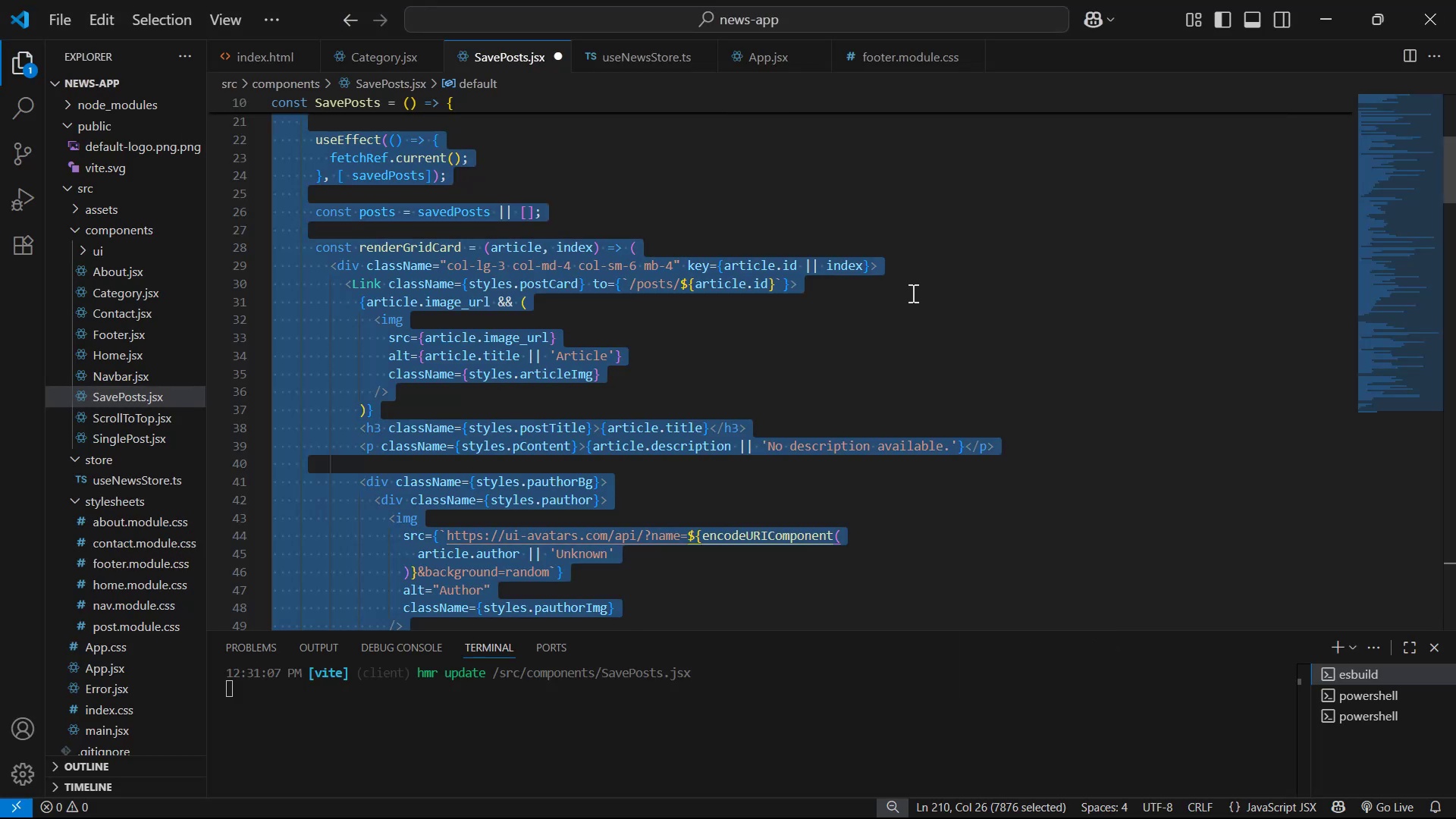 
hold_key(key=Tab, duration=0.33)
 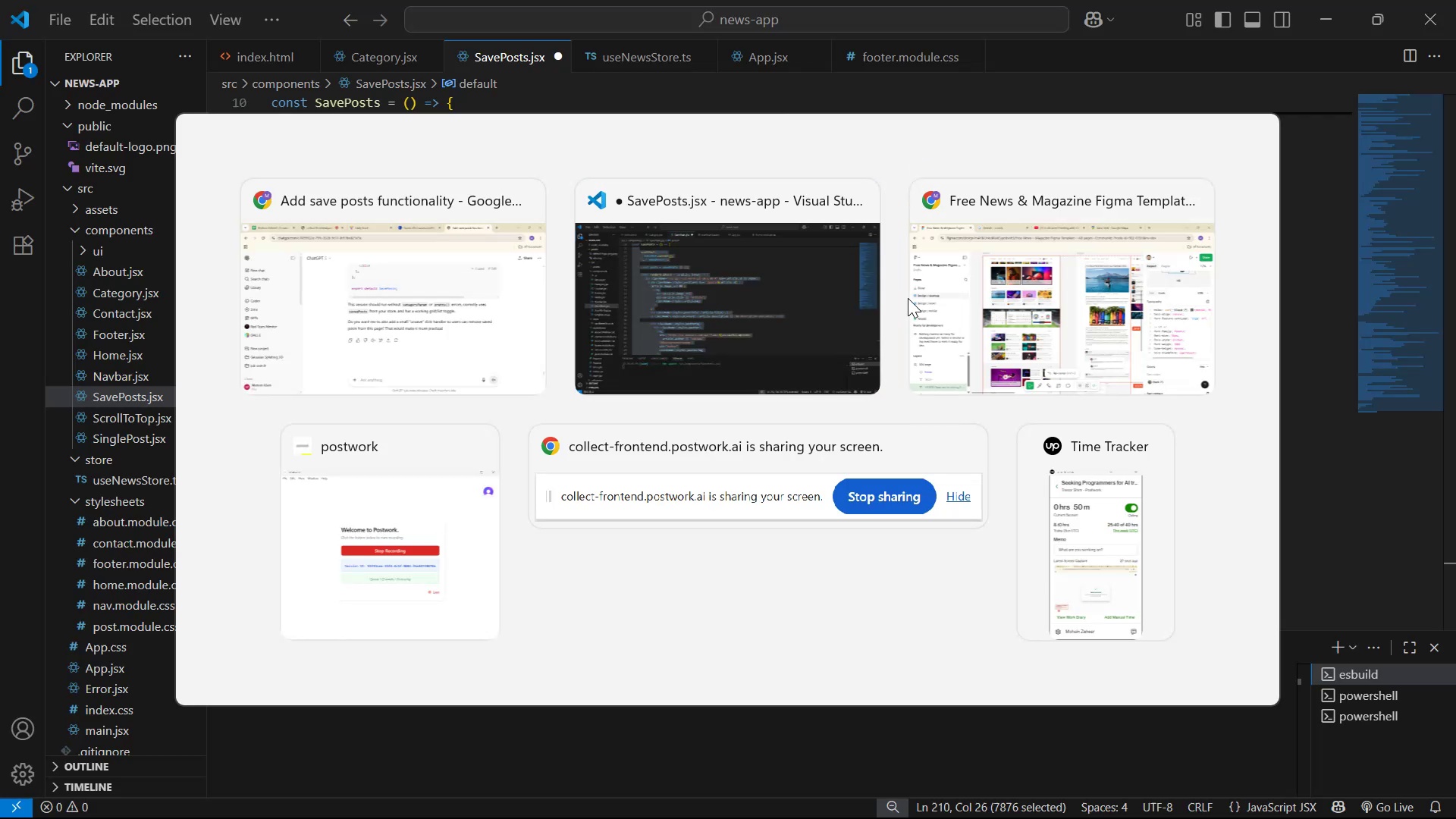 
key(Control+V)
 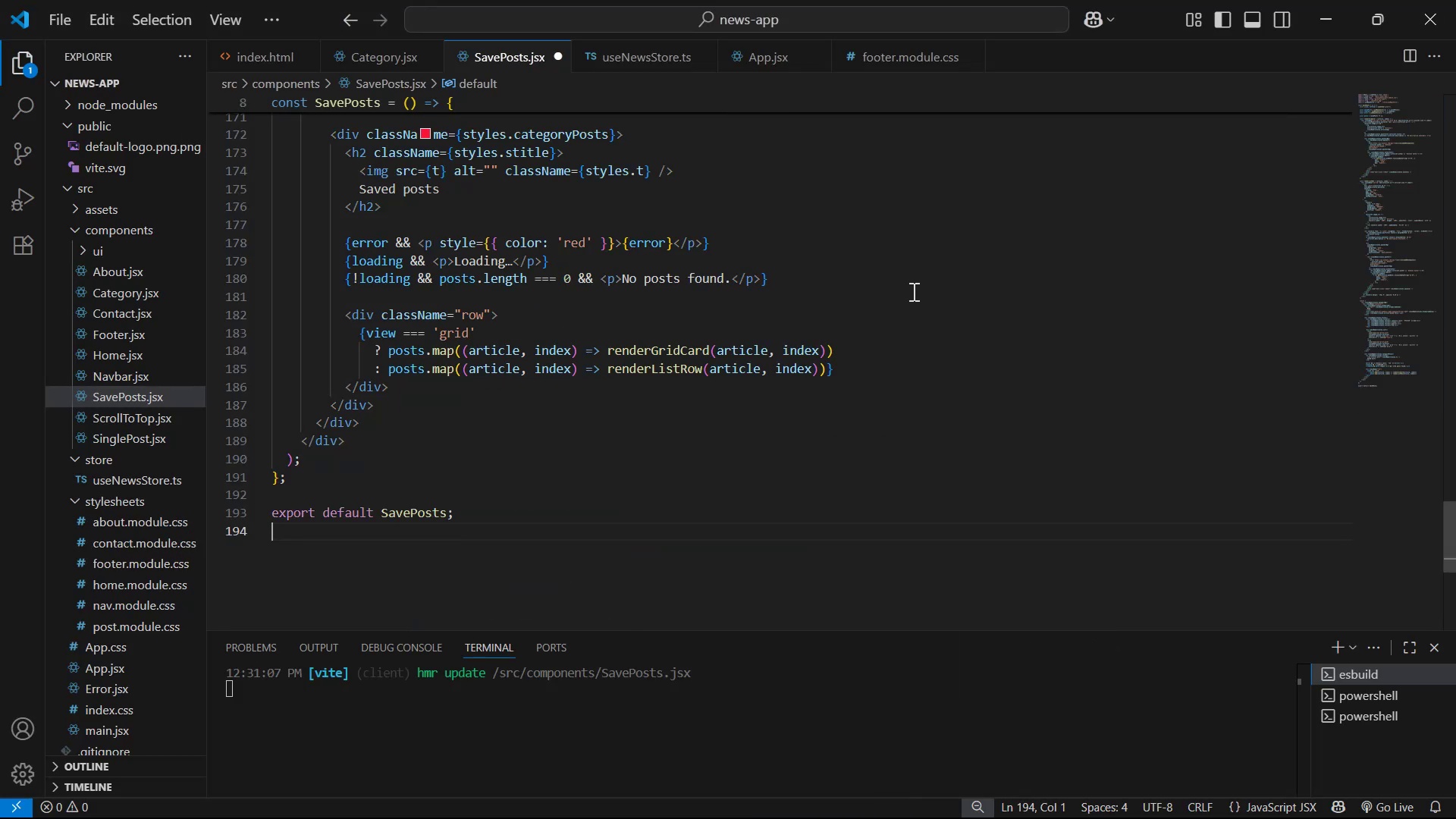 
key(Control+S)
 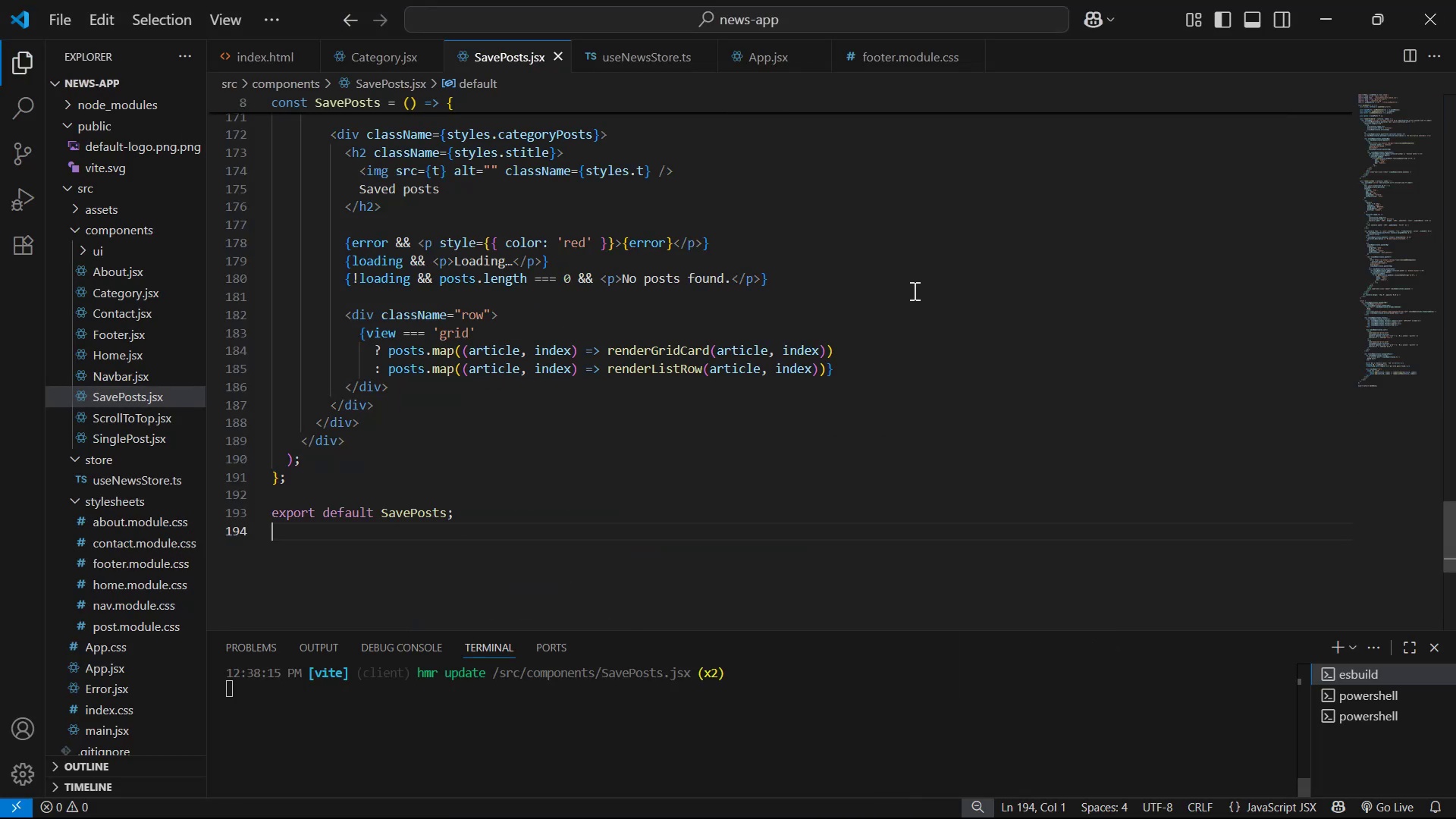 
key(Alt+Tab)
 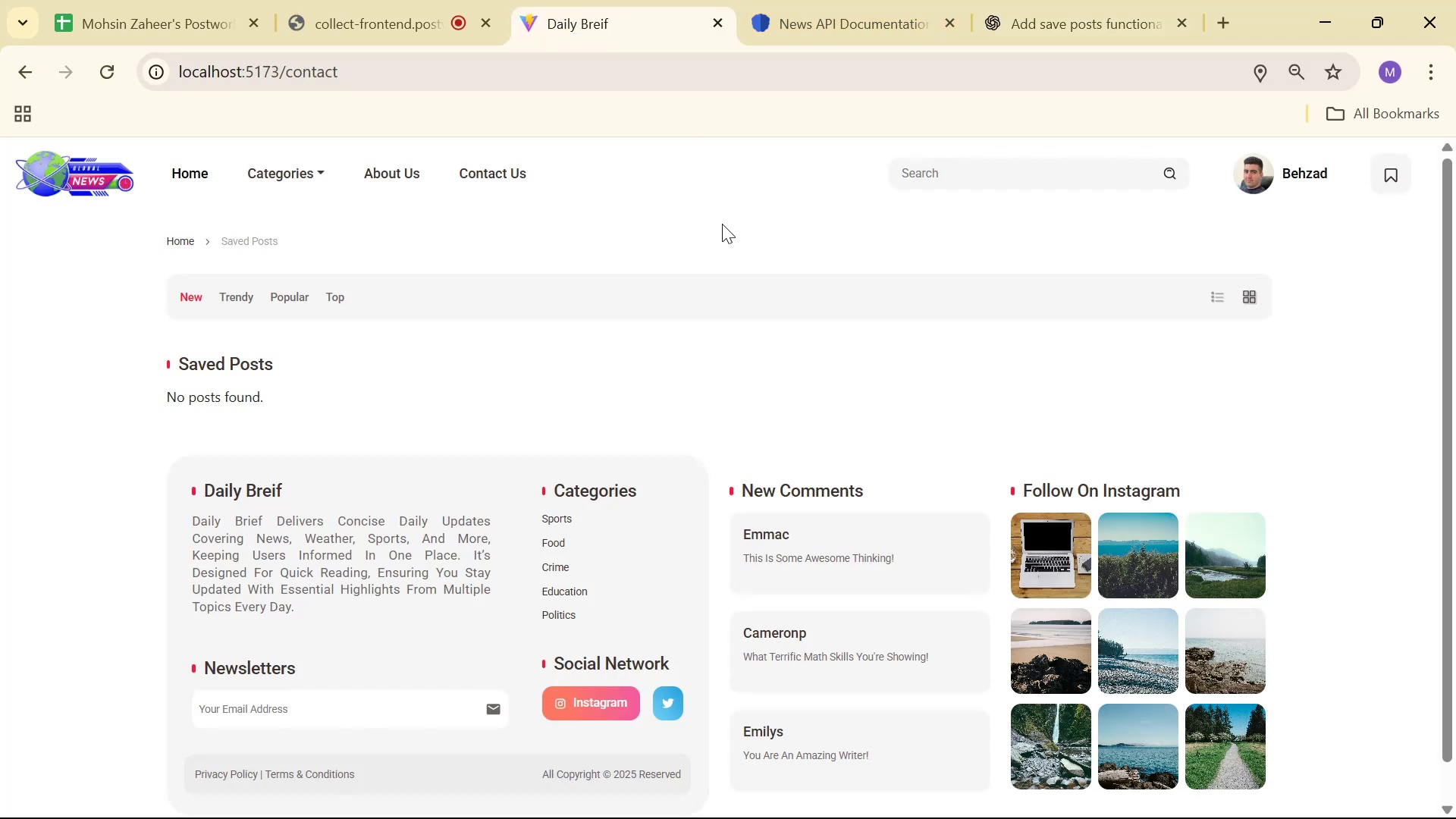 
wait(8.78)
 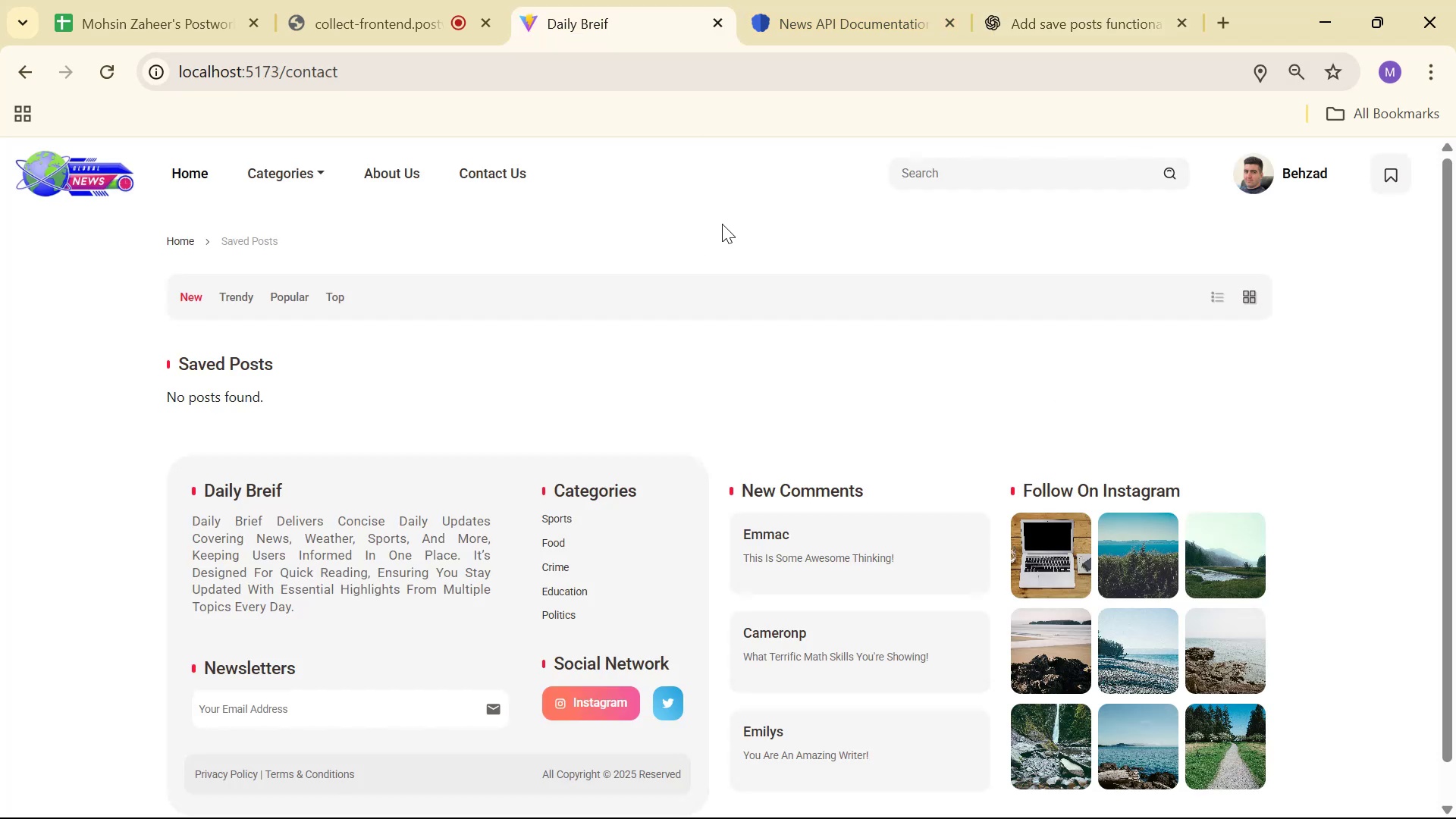 
key(Alt+AltLeft)
 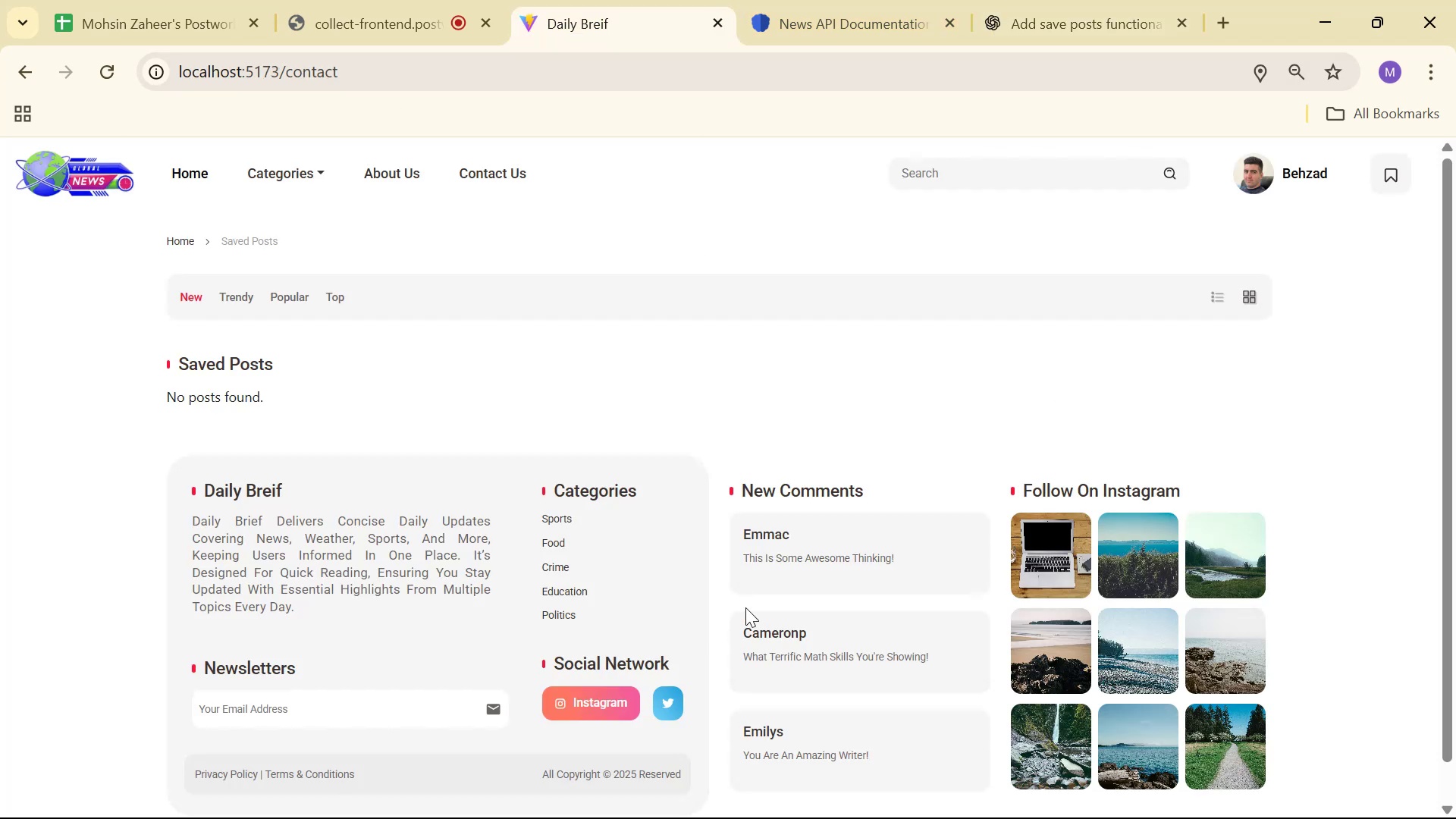 
key(Alt+Tab)
 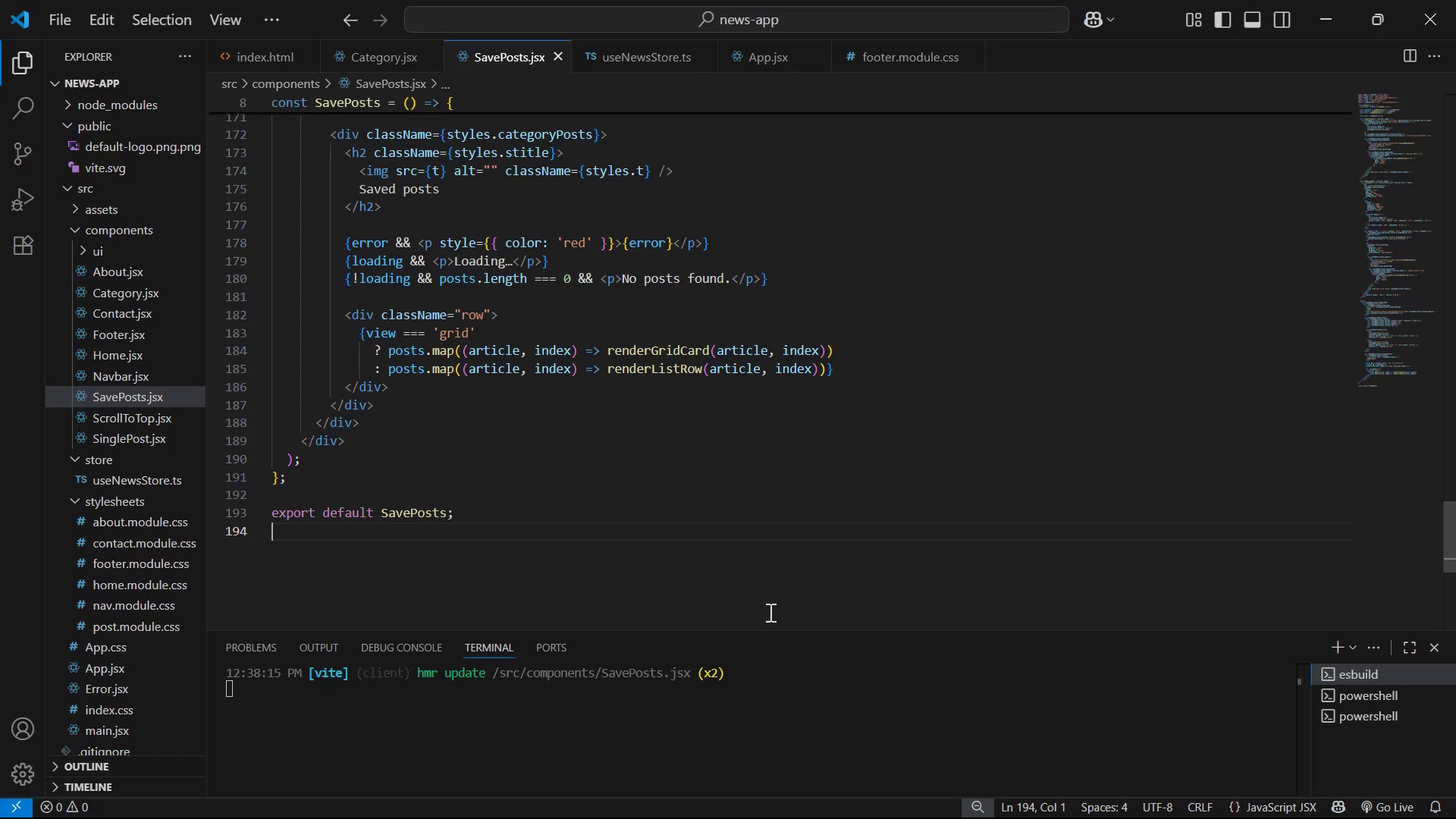 
key(Alt+Tab)
 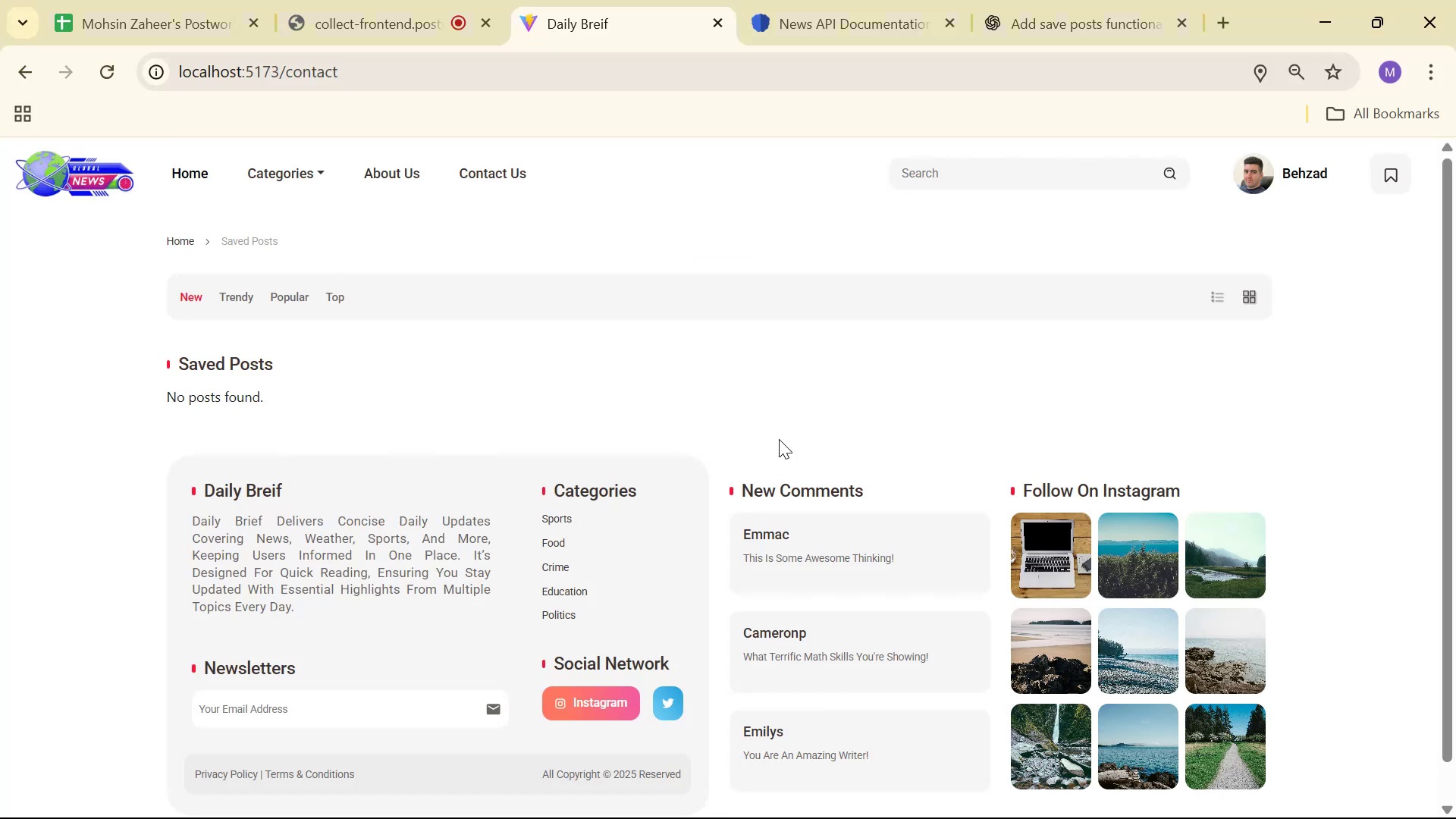 
left_click([1079, 21])
 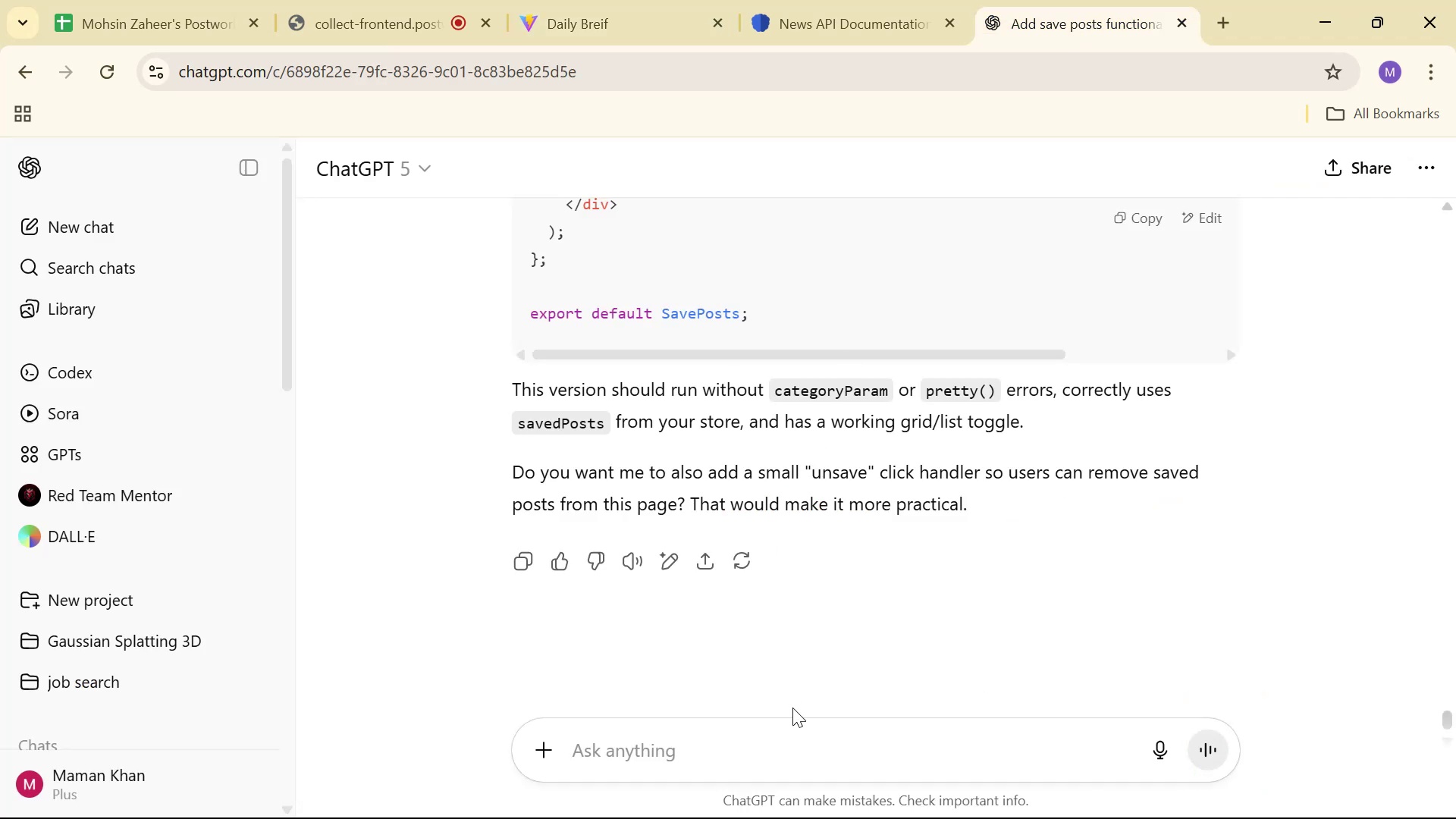 
left_click([810, 758])
 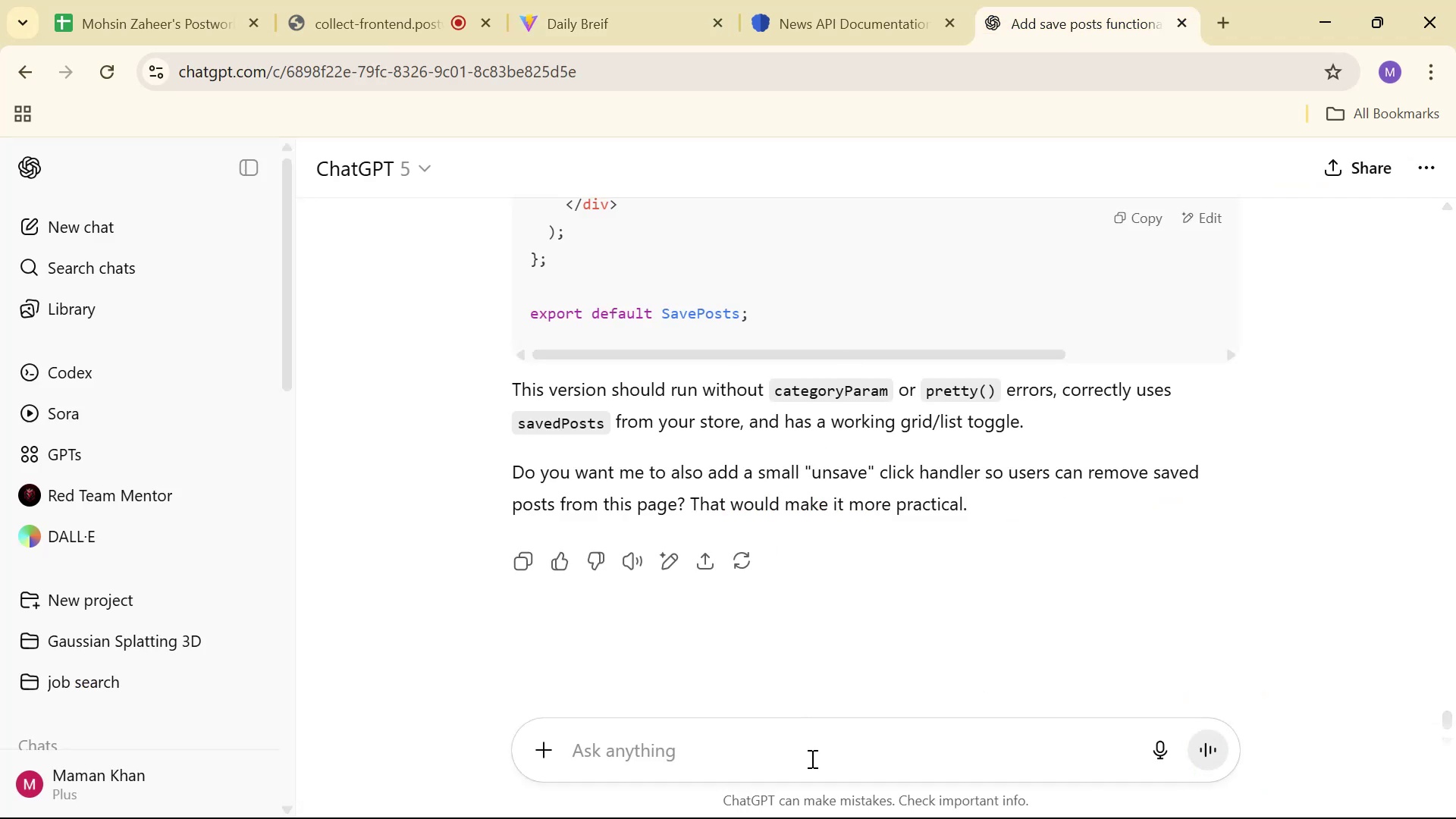 
type(can yo u)
key(Backspace)
key(Backspace)
type(u give me exm)
key(Backspace)
type(amo)
key(Backspace)
type(ple how i can add post to save)
 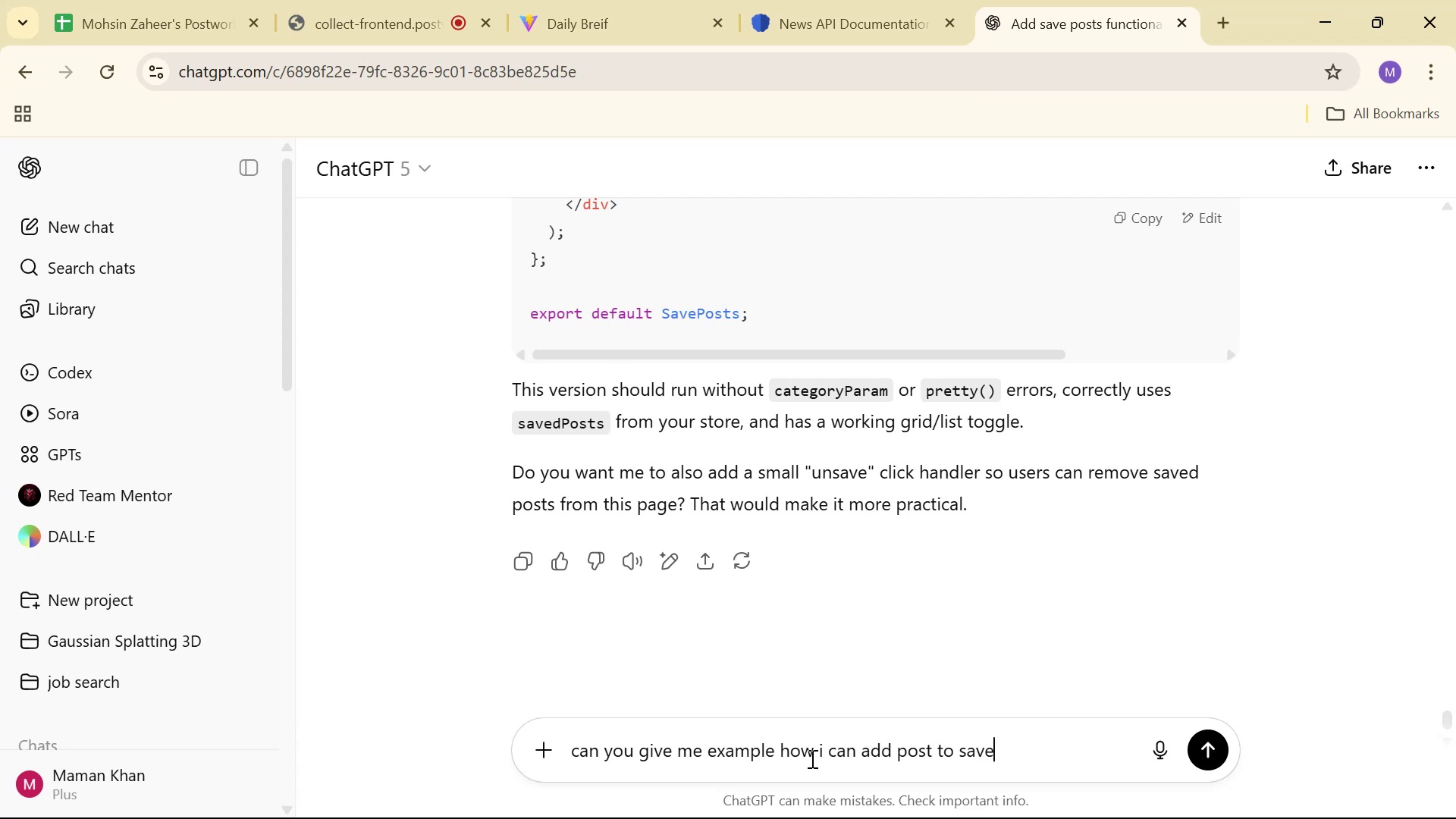 
key(Enter)
 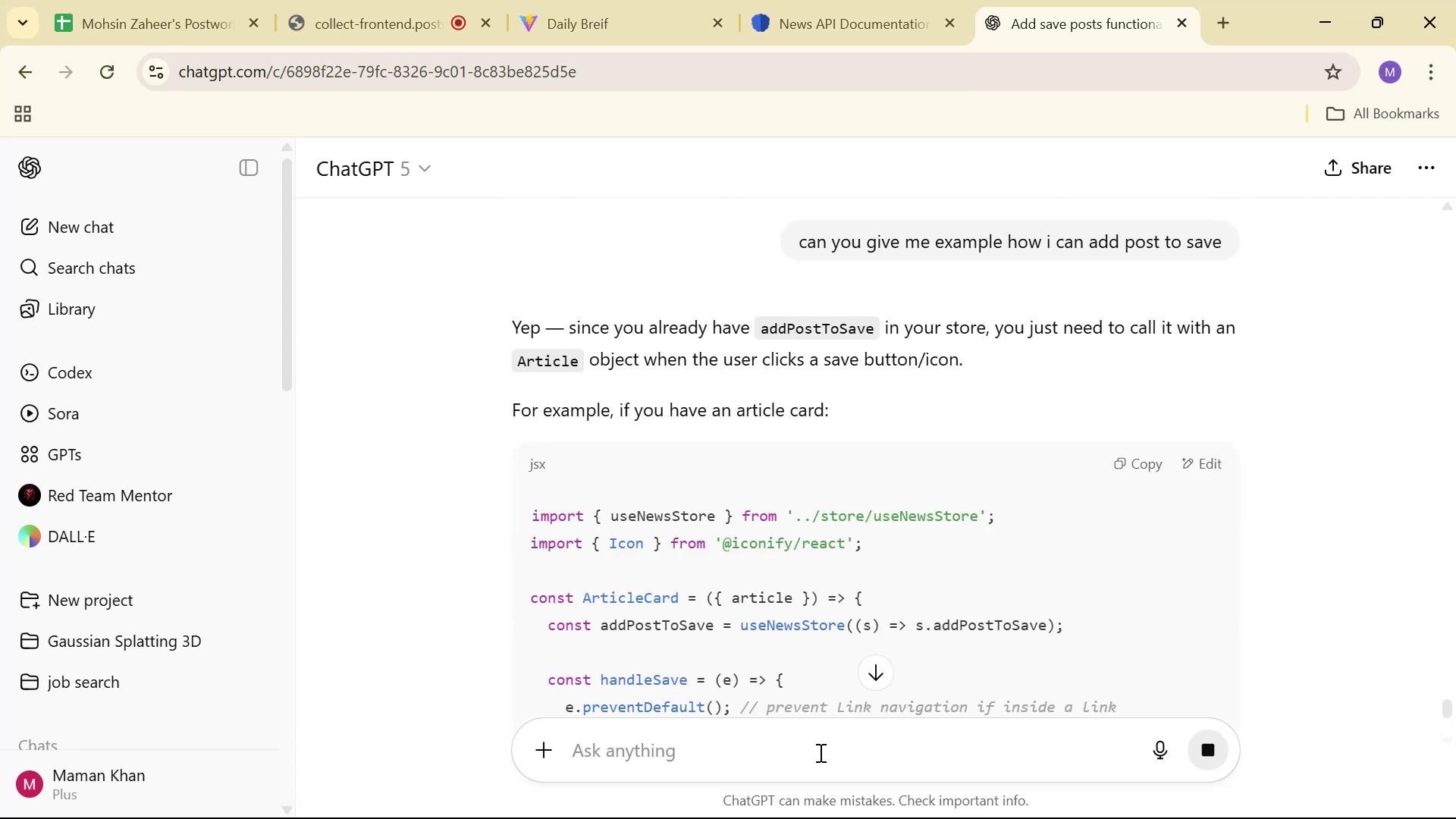 
scroll: coordinate [1043, 256], scroll_direction: down, amount: 3.0
 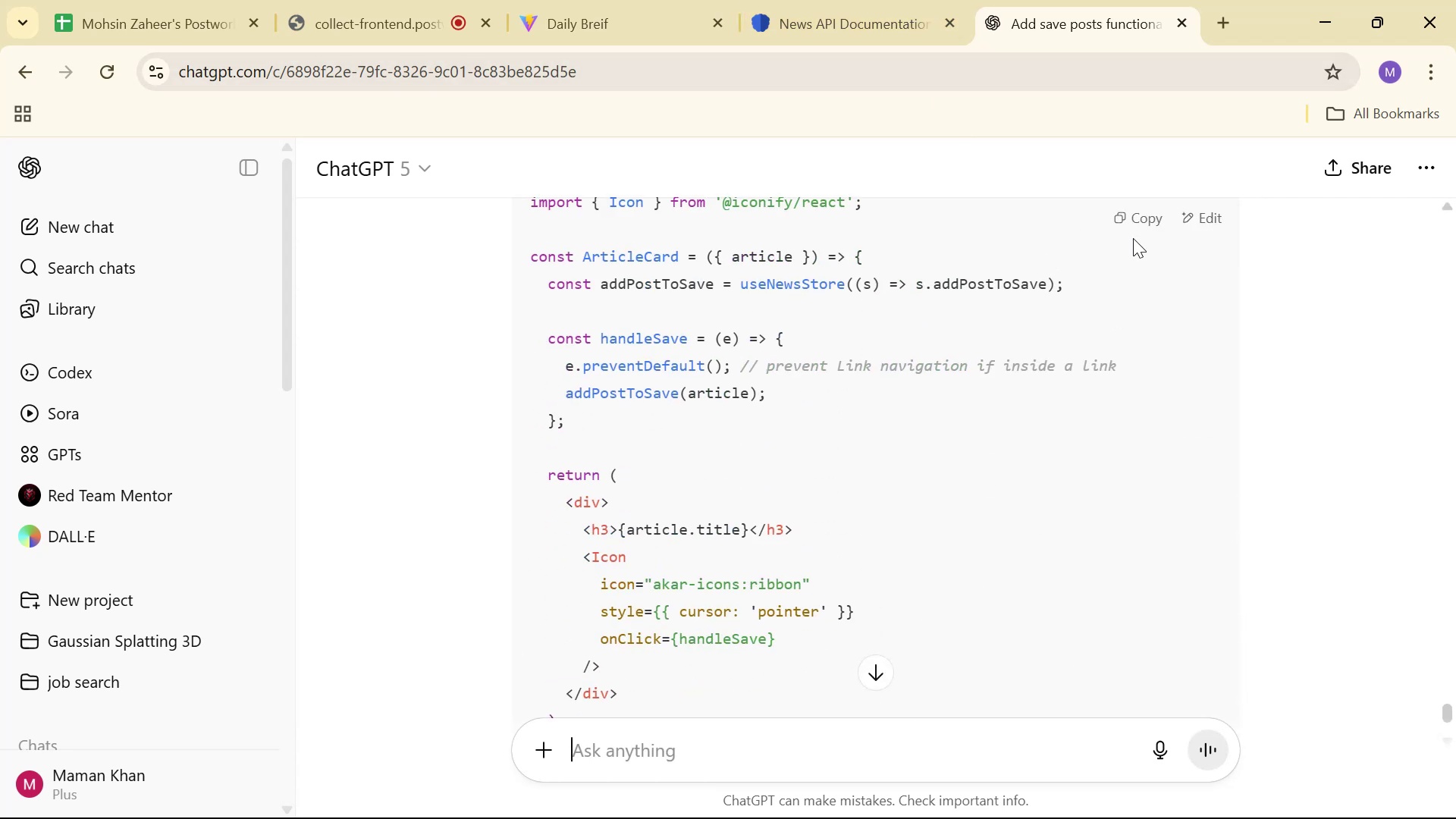 
left_click_drag(start_coordinate=[1079, 282], to_coordinate=[544, 281])
 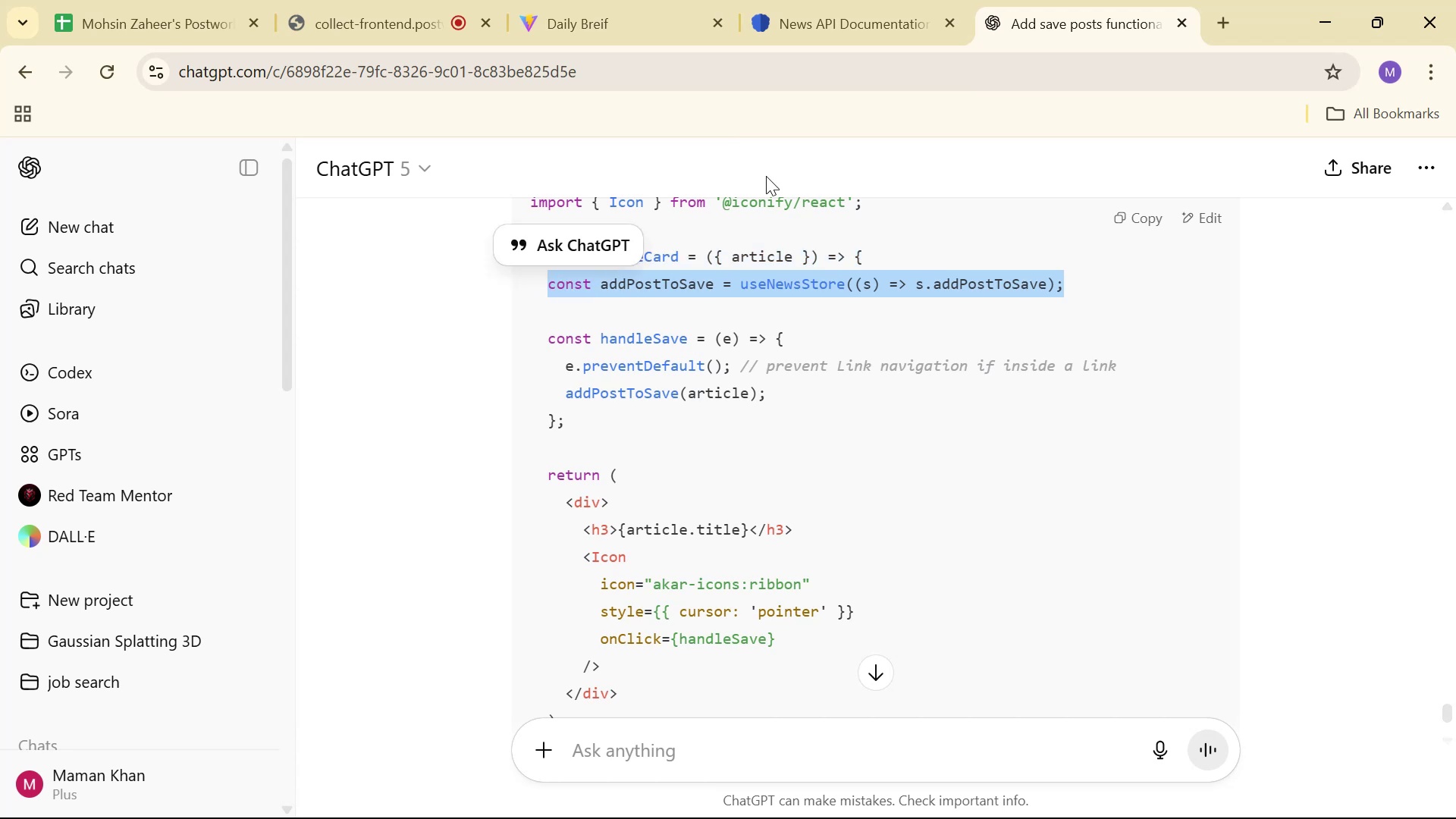 
key(Control+C)
 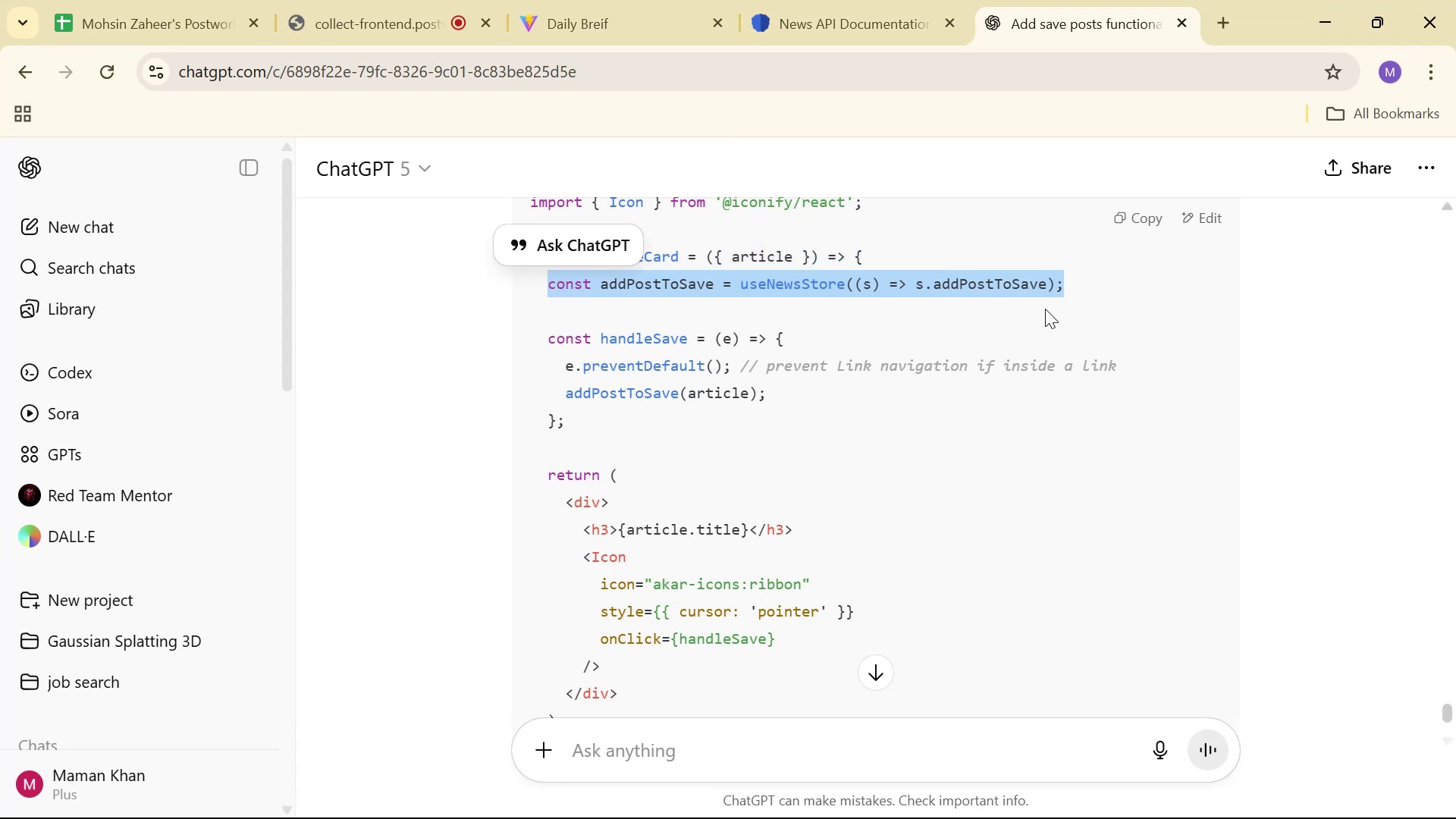 
key(Alt+AltLeft)
 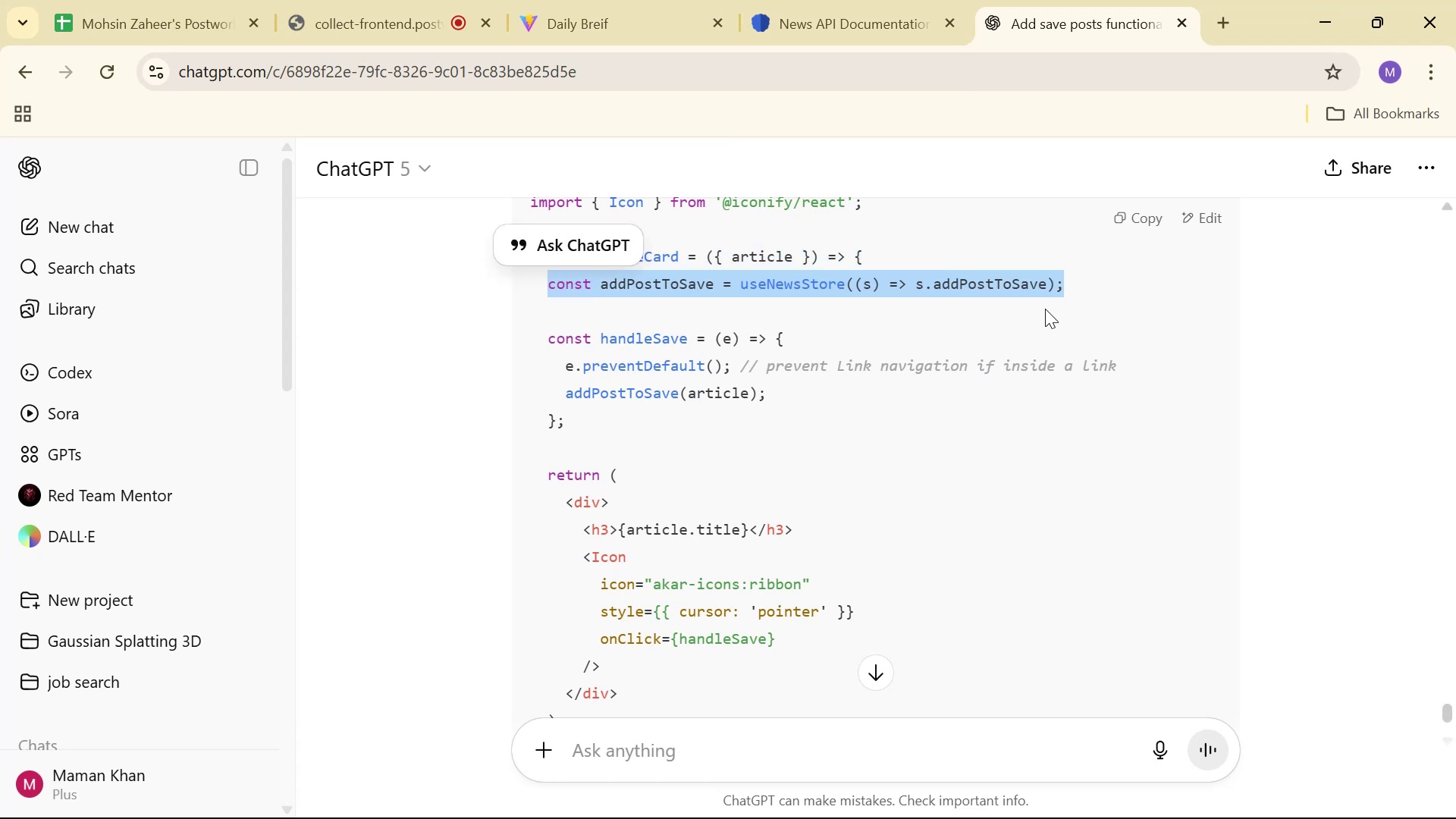 
key(Alt+Tab)
 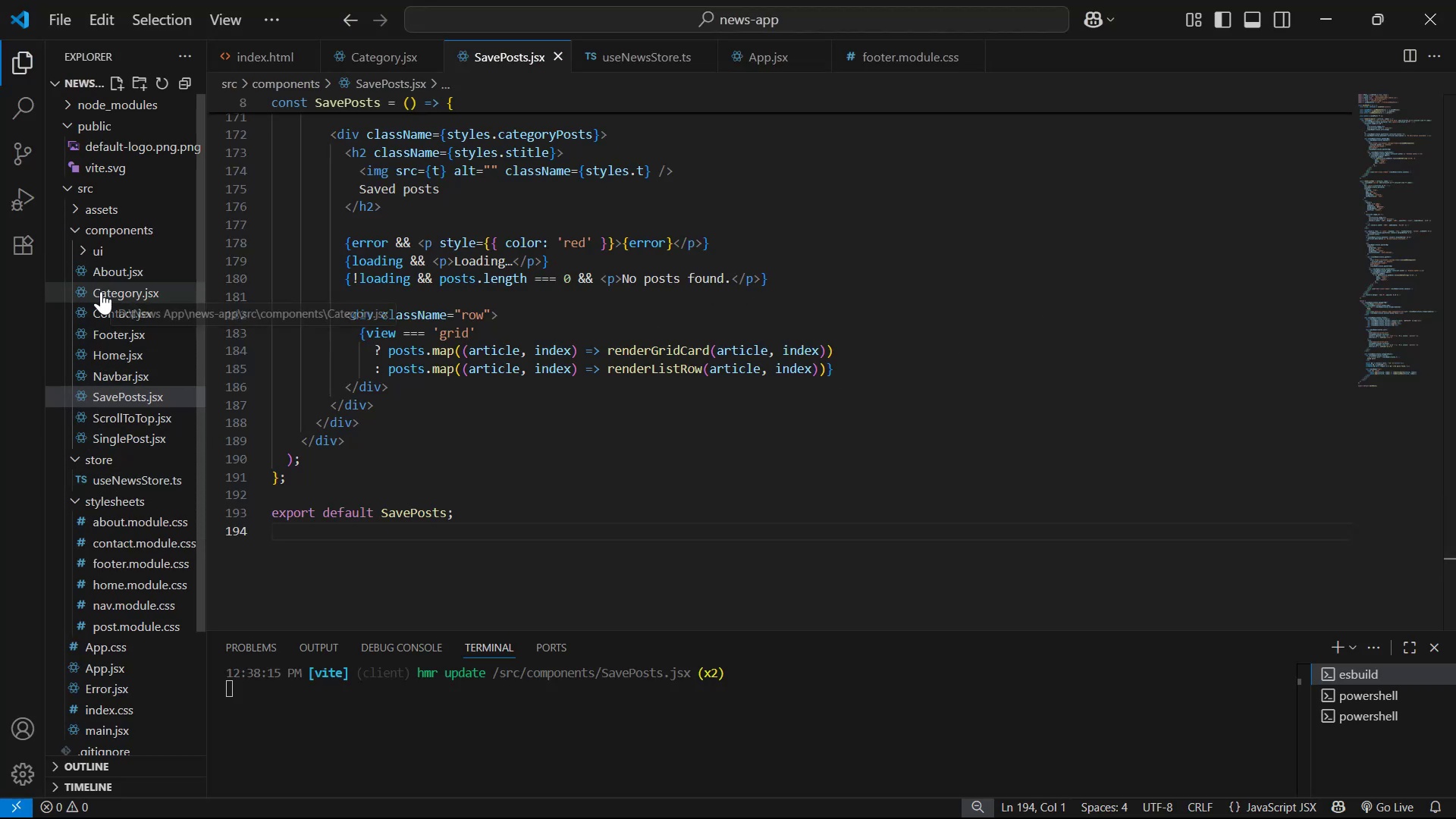 
left_click([113, 431])
 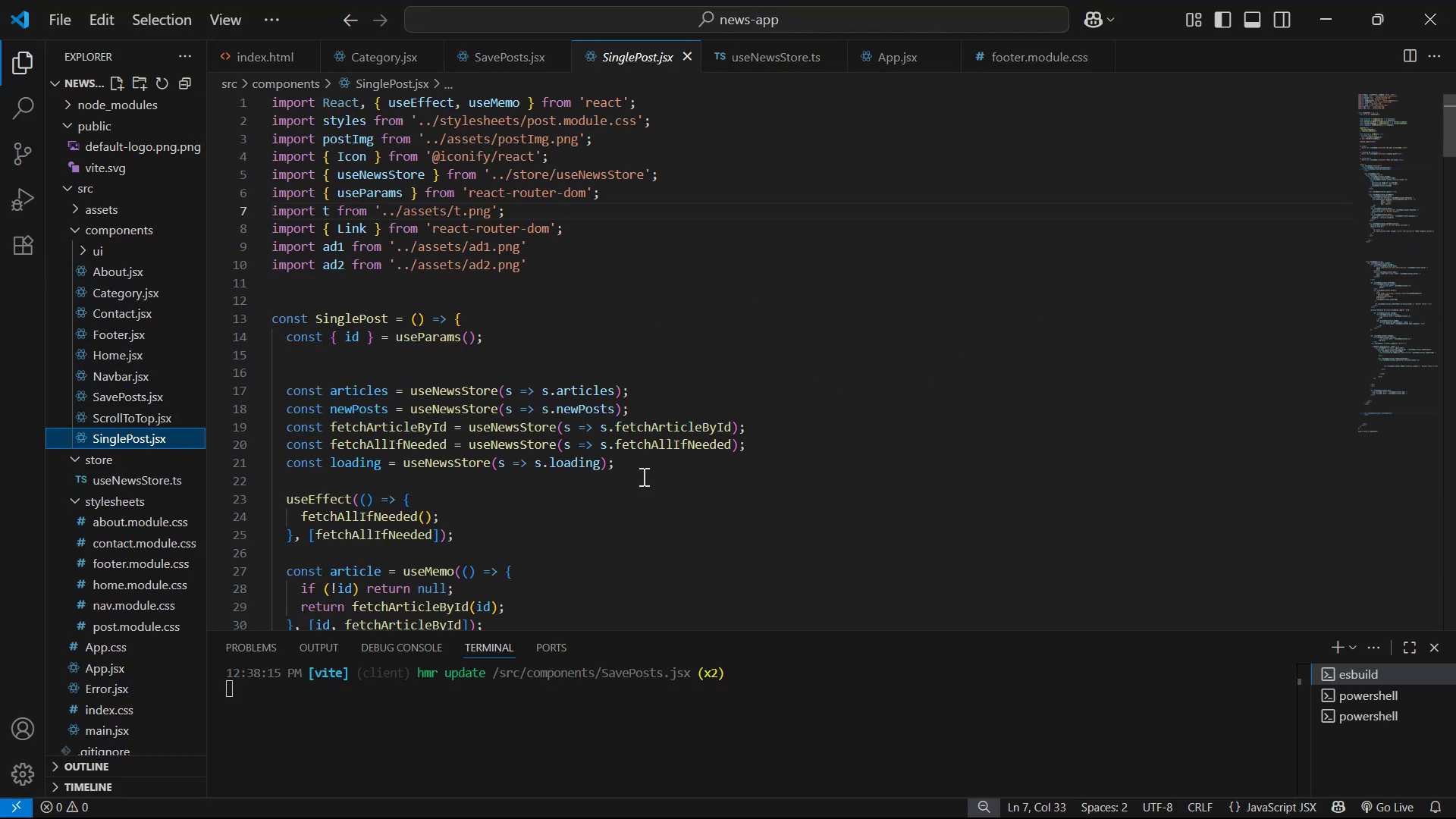 
left_click([642, 463])
 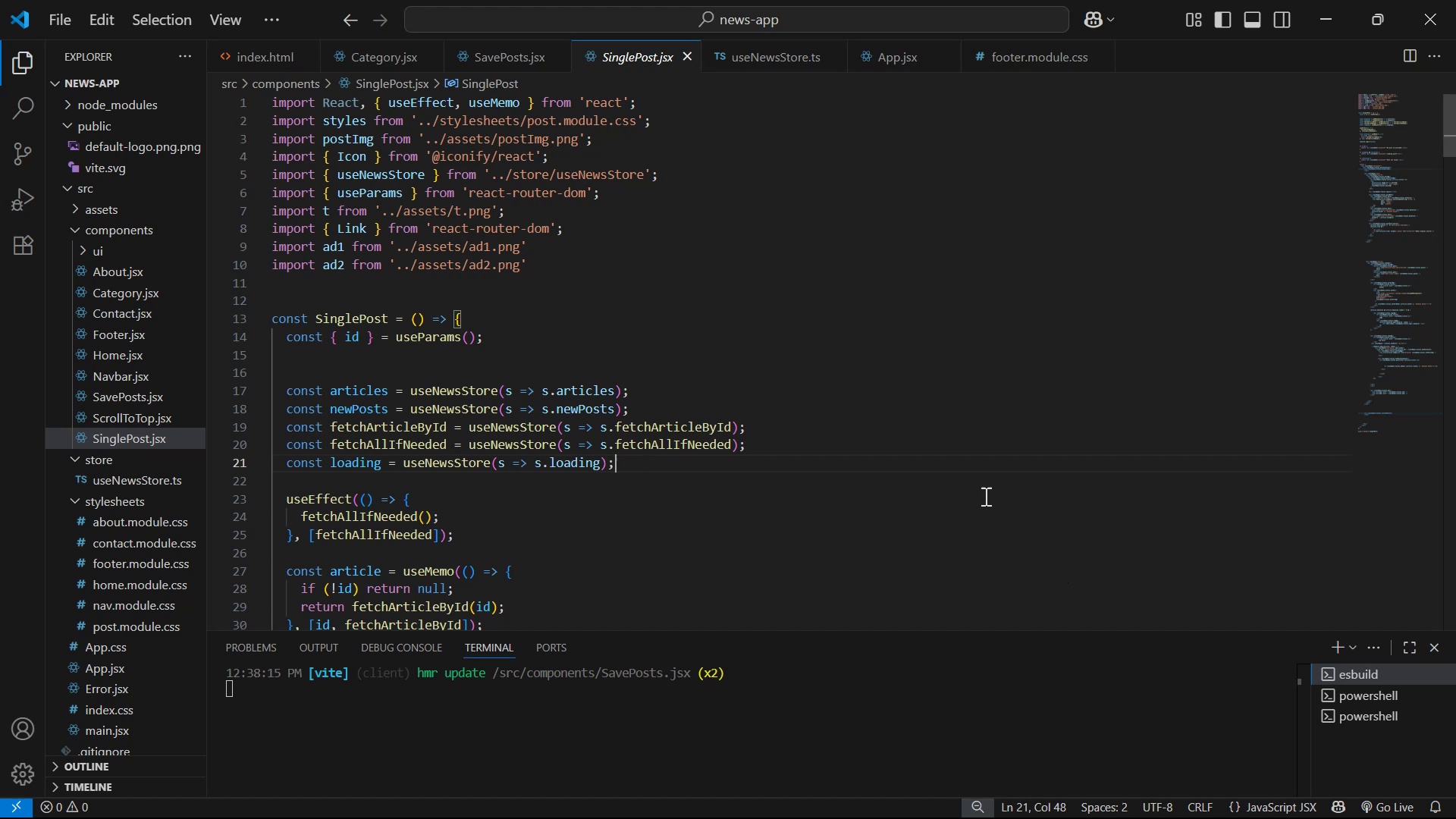 
left_click([871, 419])
 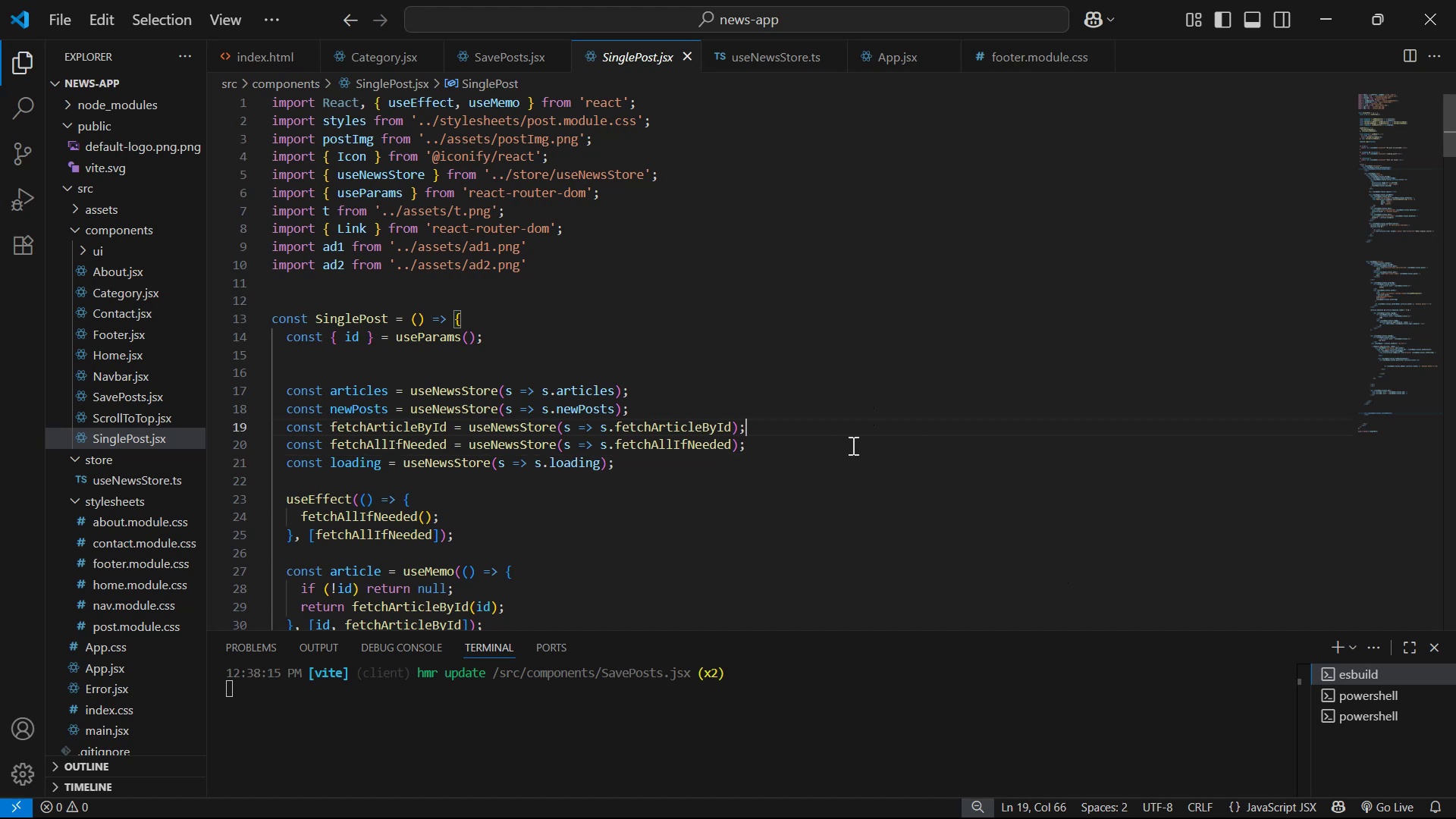 
left_click([852, 445])
 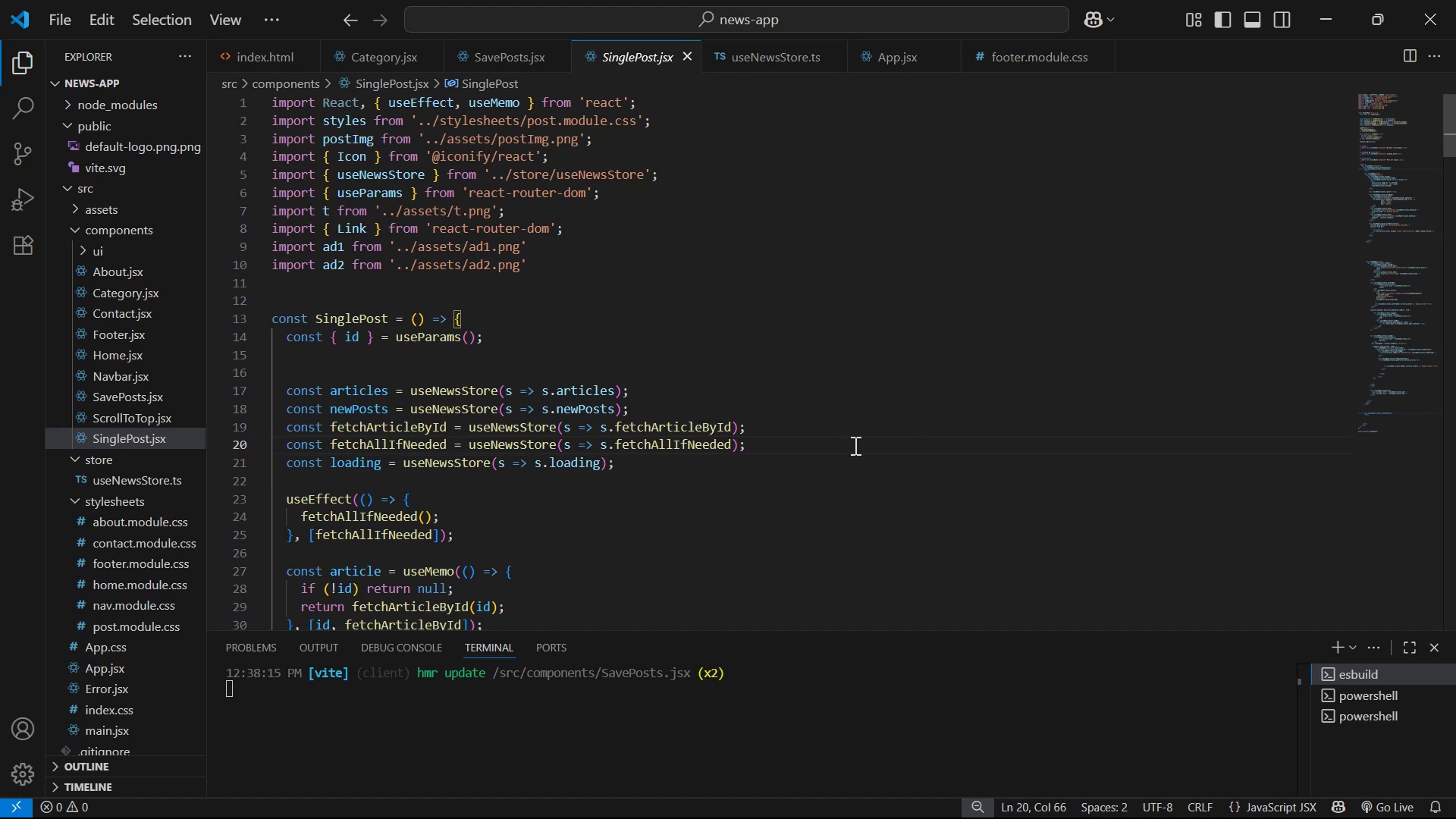 
key(Enter)
 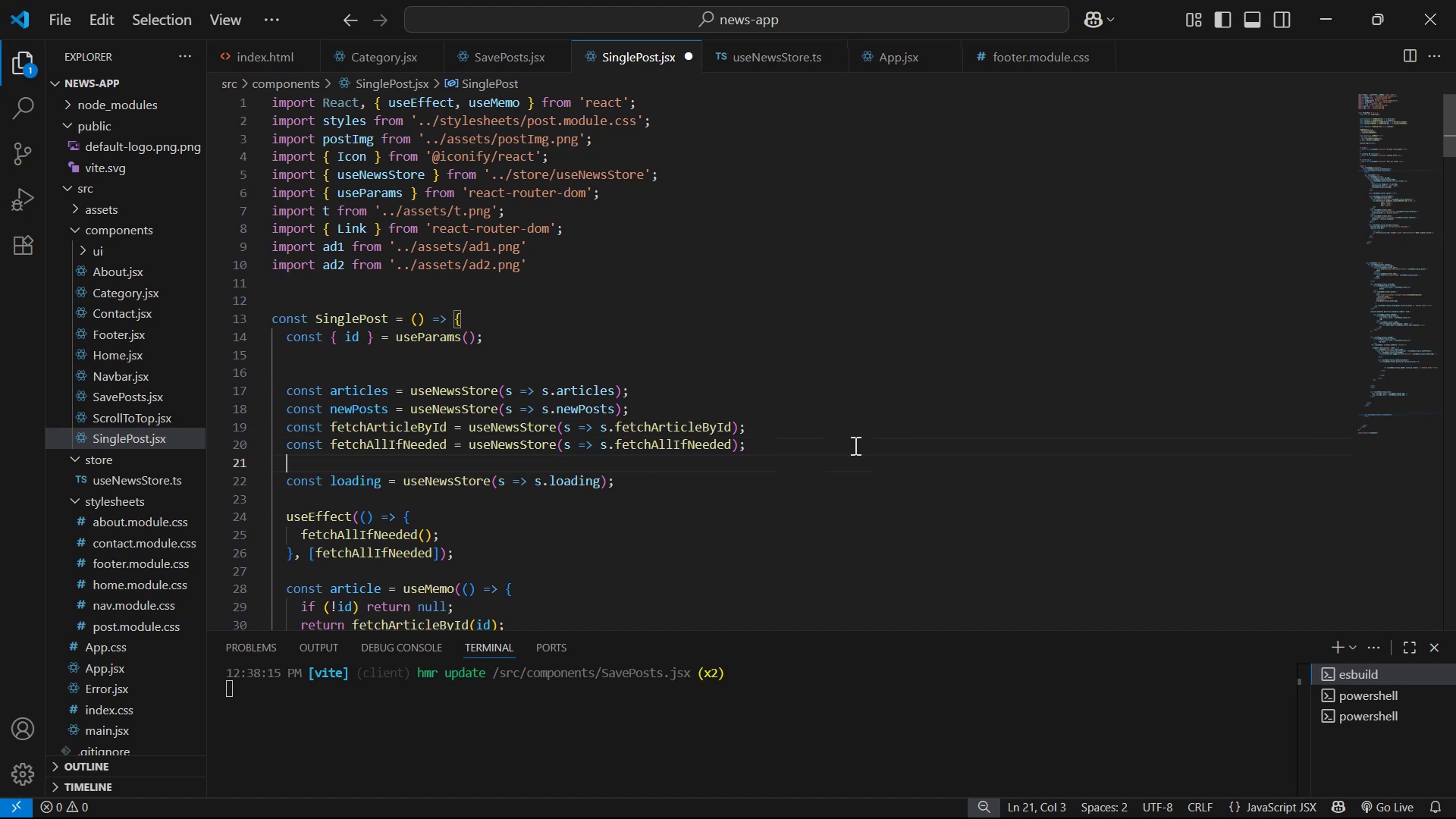 
key(Control+V)
 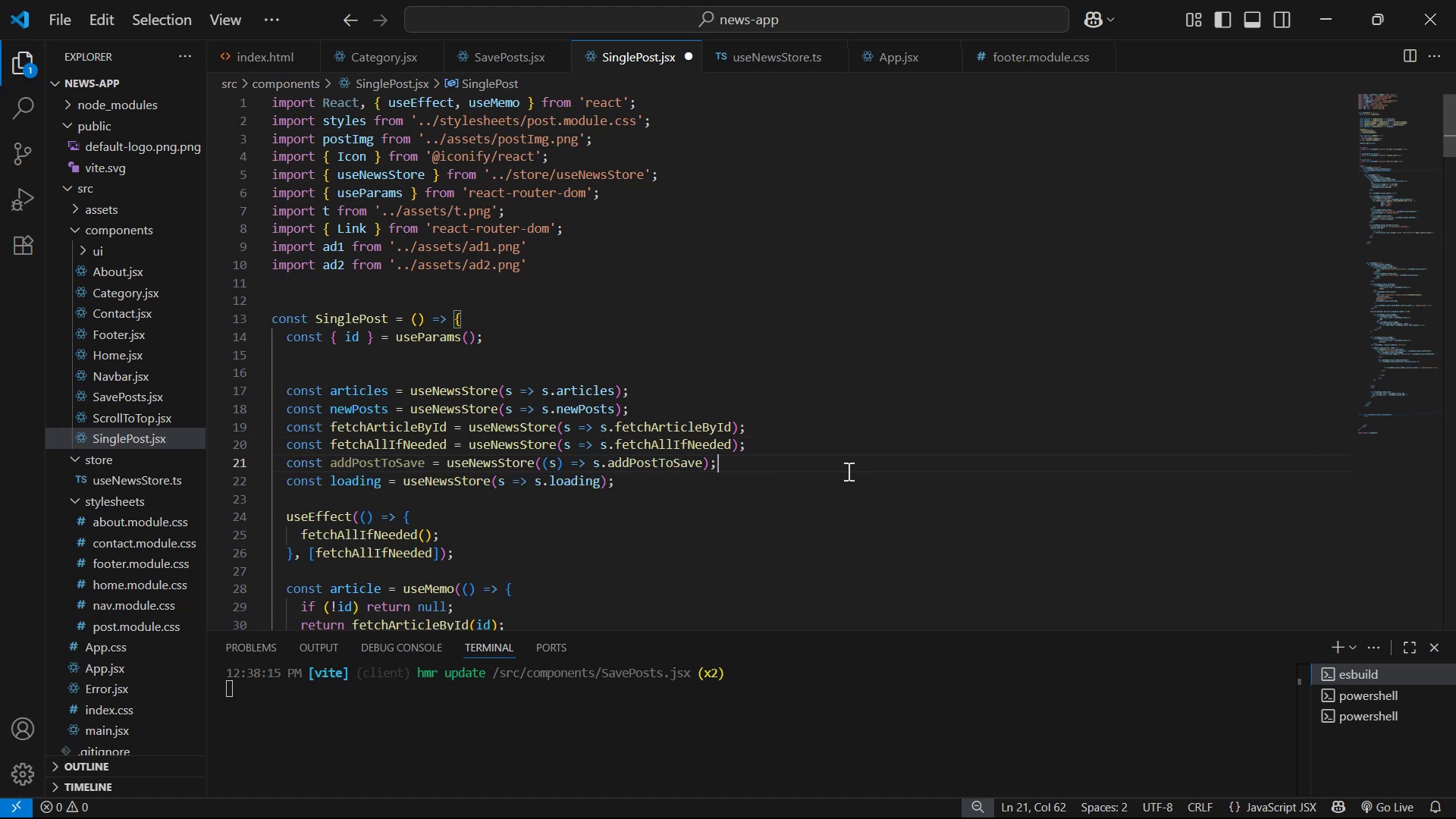 
key(Alt+AltLeft)
 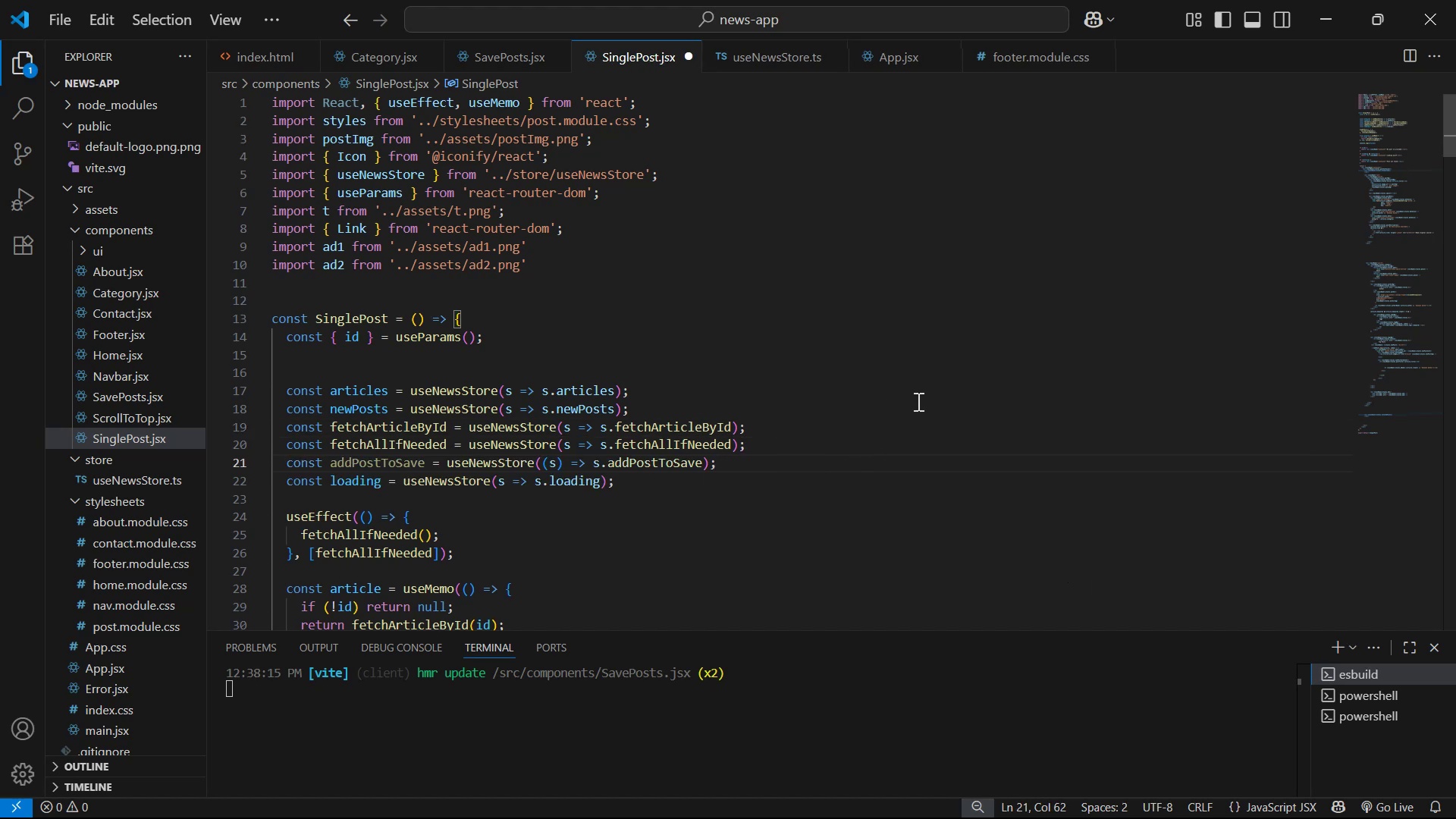 
key(Alt+Tab)
 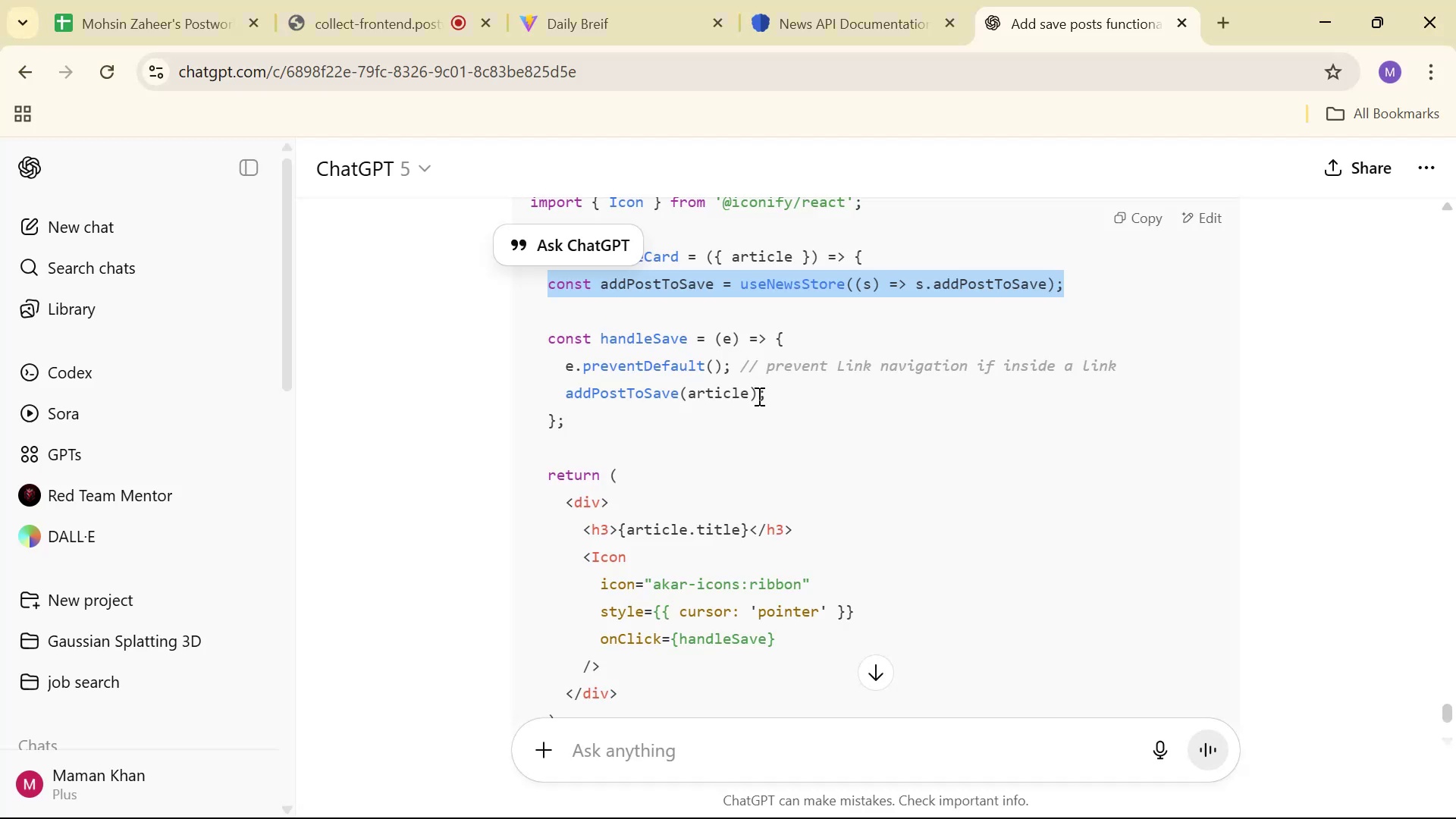 
left_click_drag(start_coordinate=[565, 393], to_coordinate=[743, 379])
 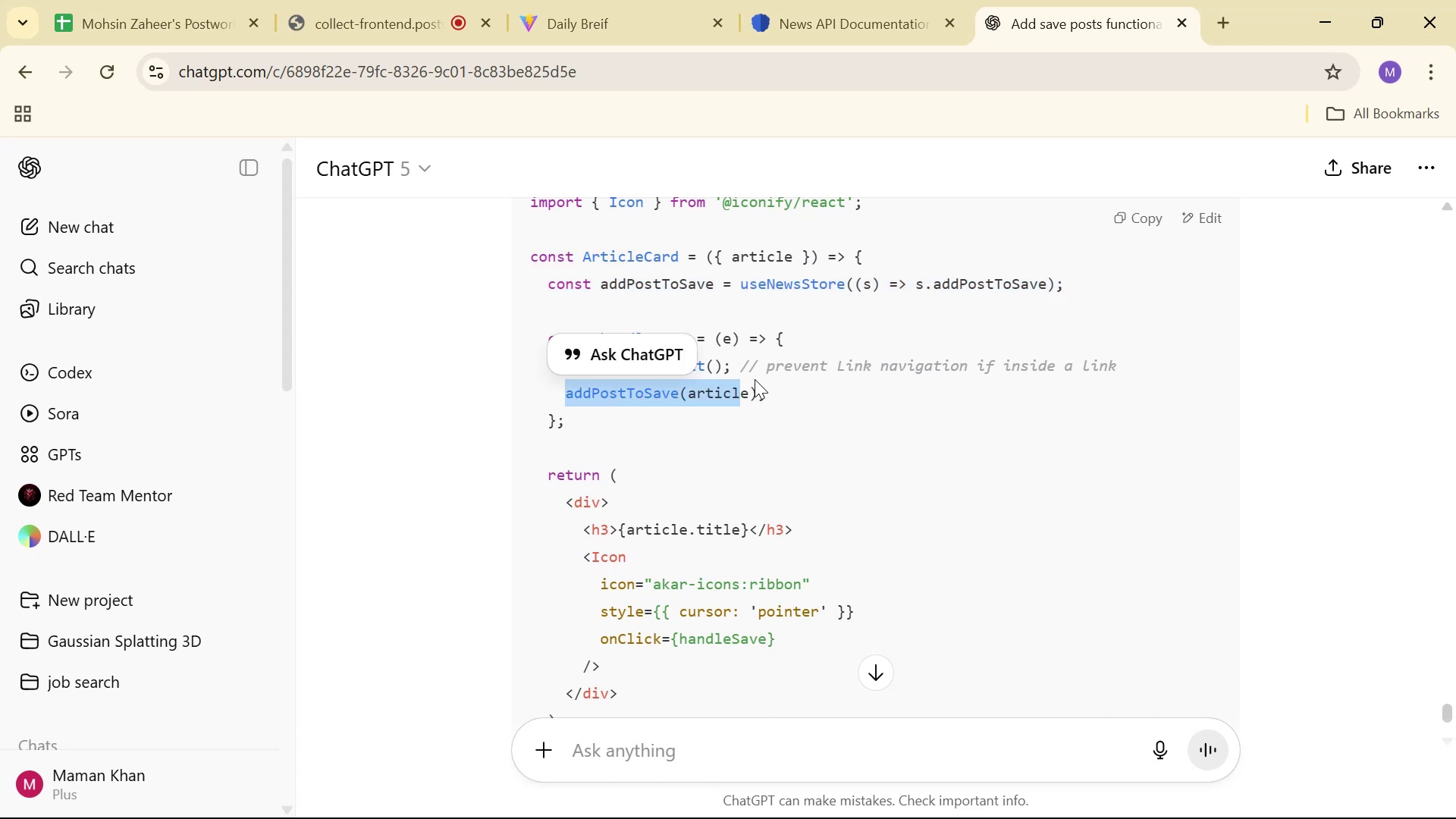 
left_click_drag(start_coordinate=[755, 379], to_coordinate=[759, 384])
 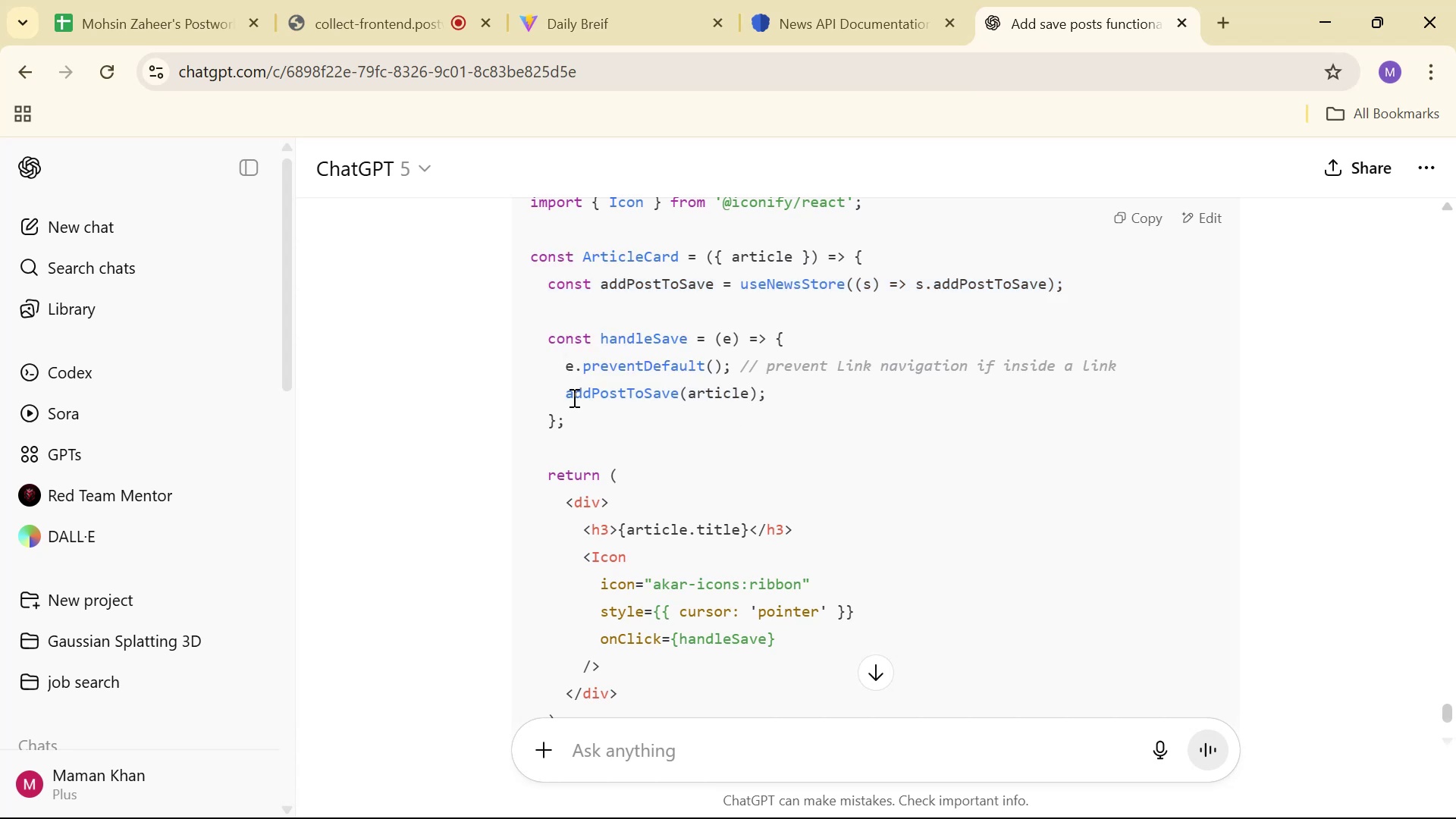 
hold_key(key=AltLeft, duration=0.6)
 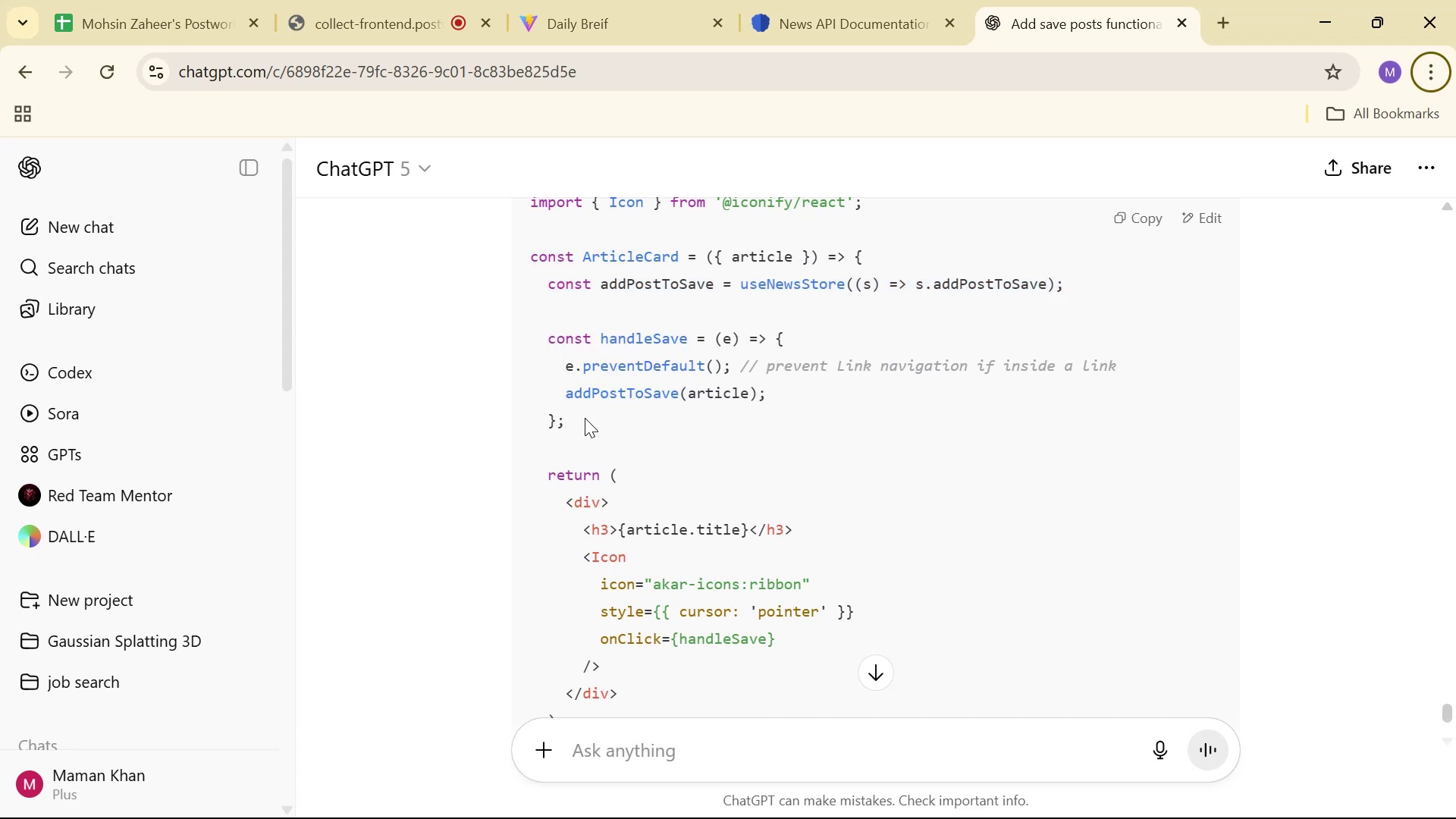 
left_click_drag(start_coordinate=[585, 418], to_coordinate=[549, 345])
 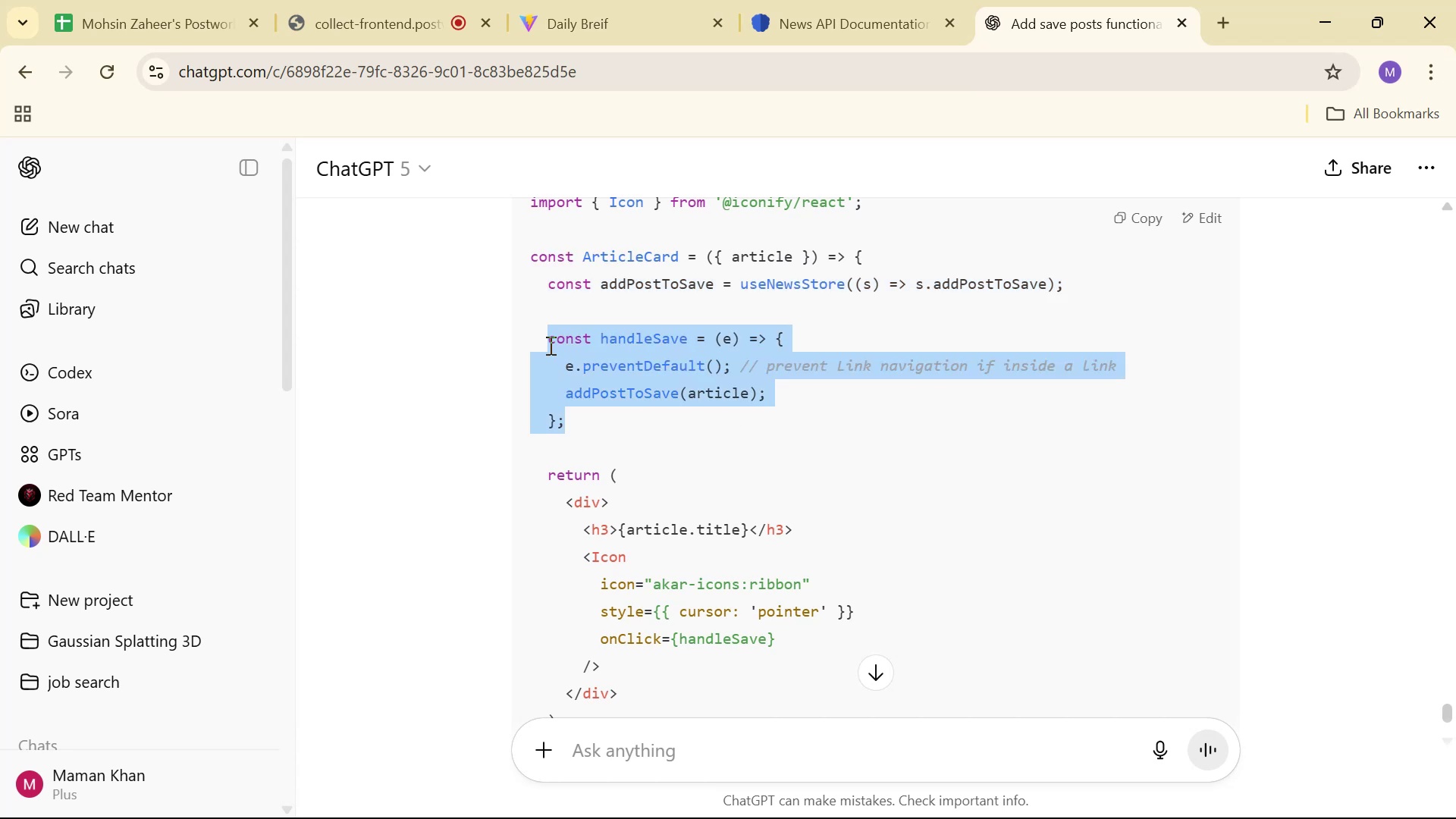 
left_click([549, 345])
 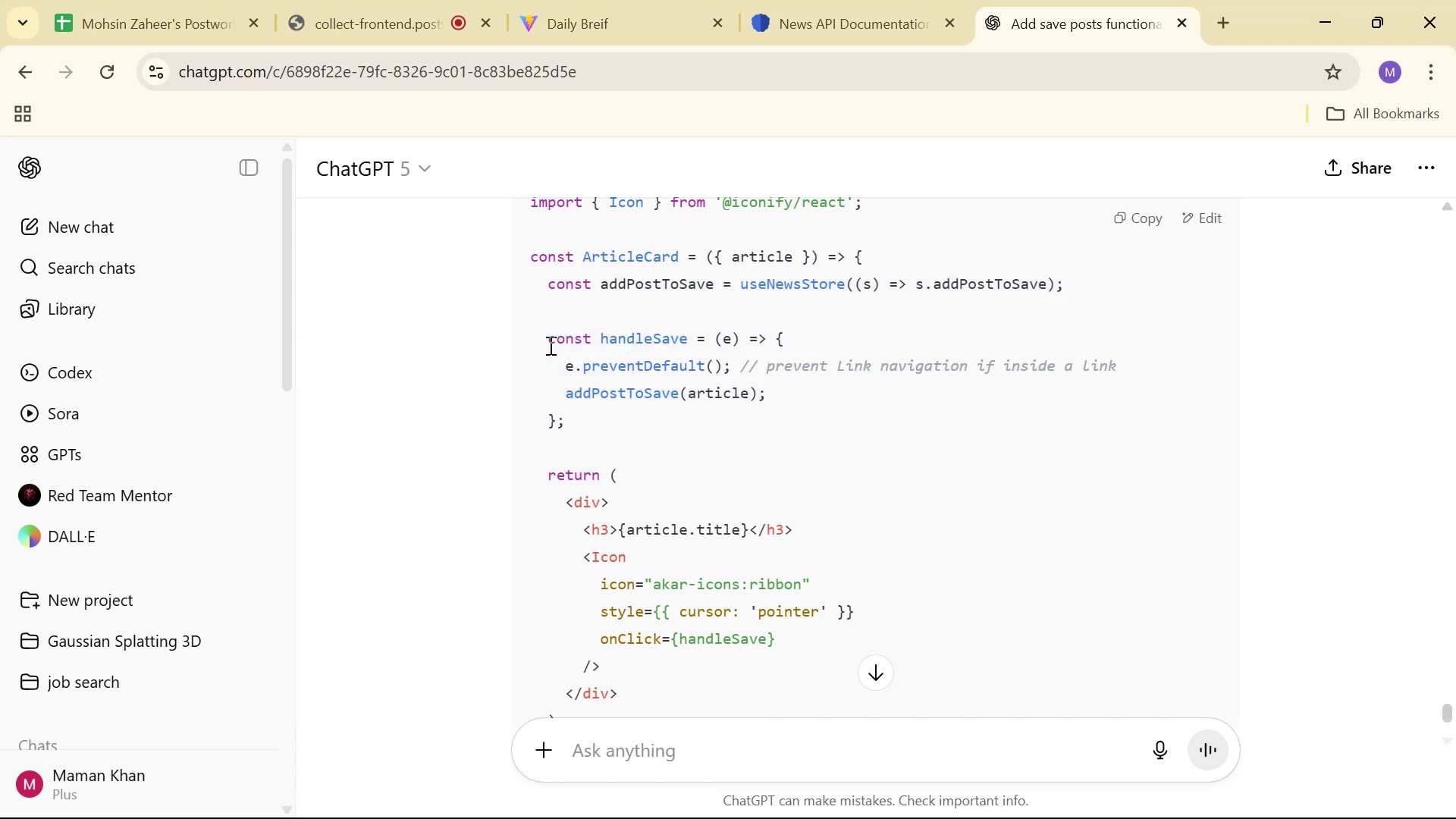 
key(Control+ControlLeft)
 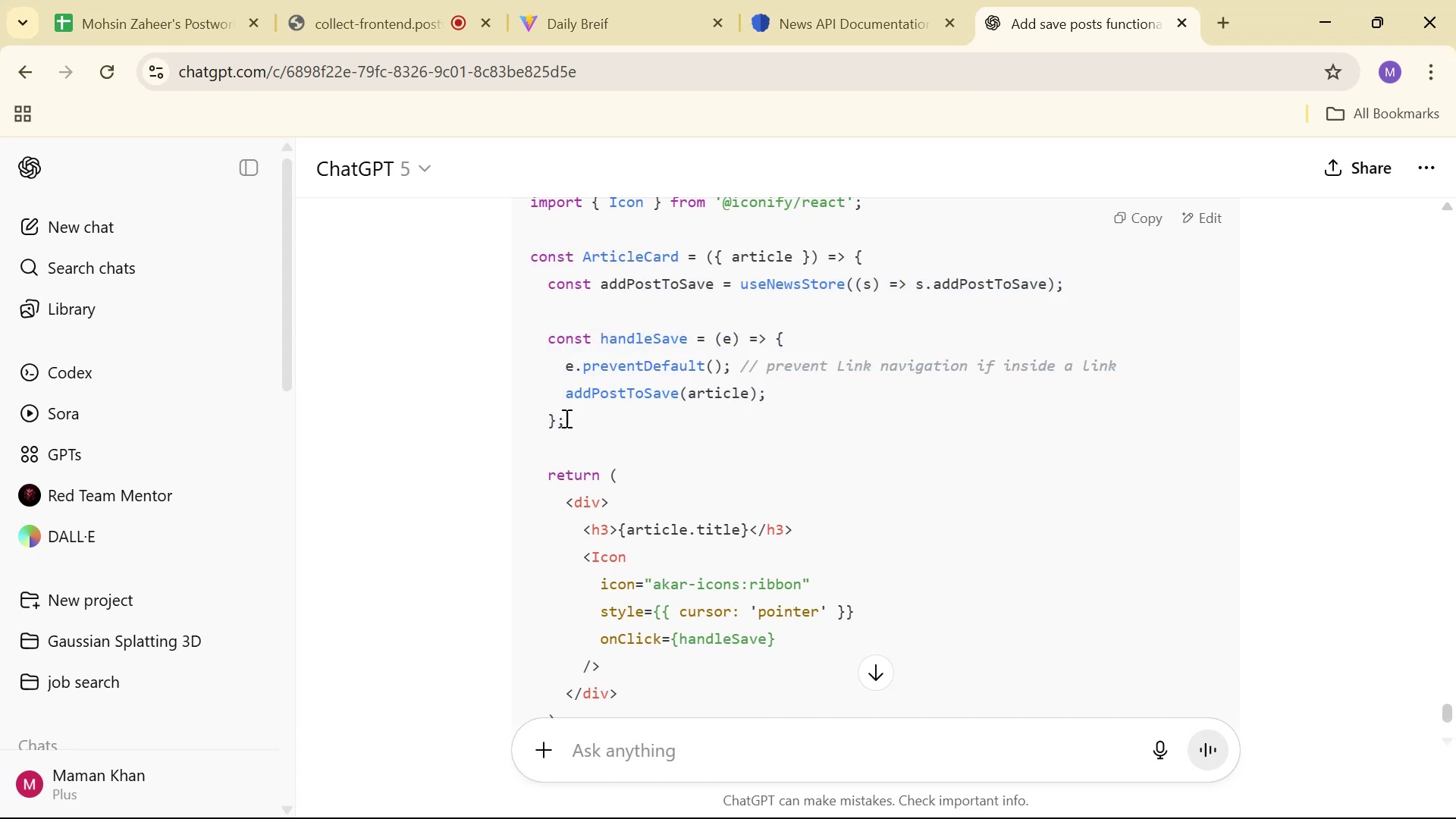 
left_click_drag(start_coordinate=[565, 421], to_coordinate=[543, 337])
 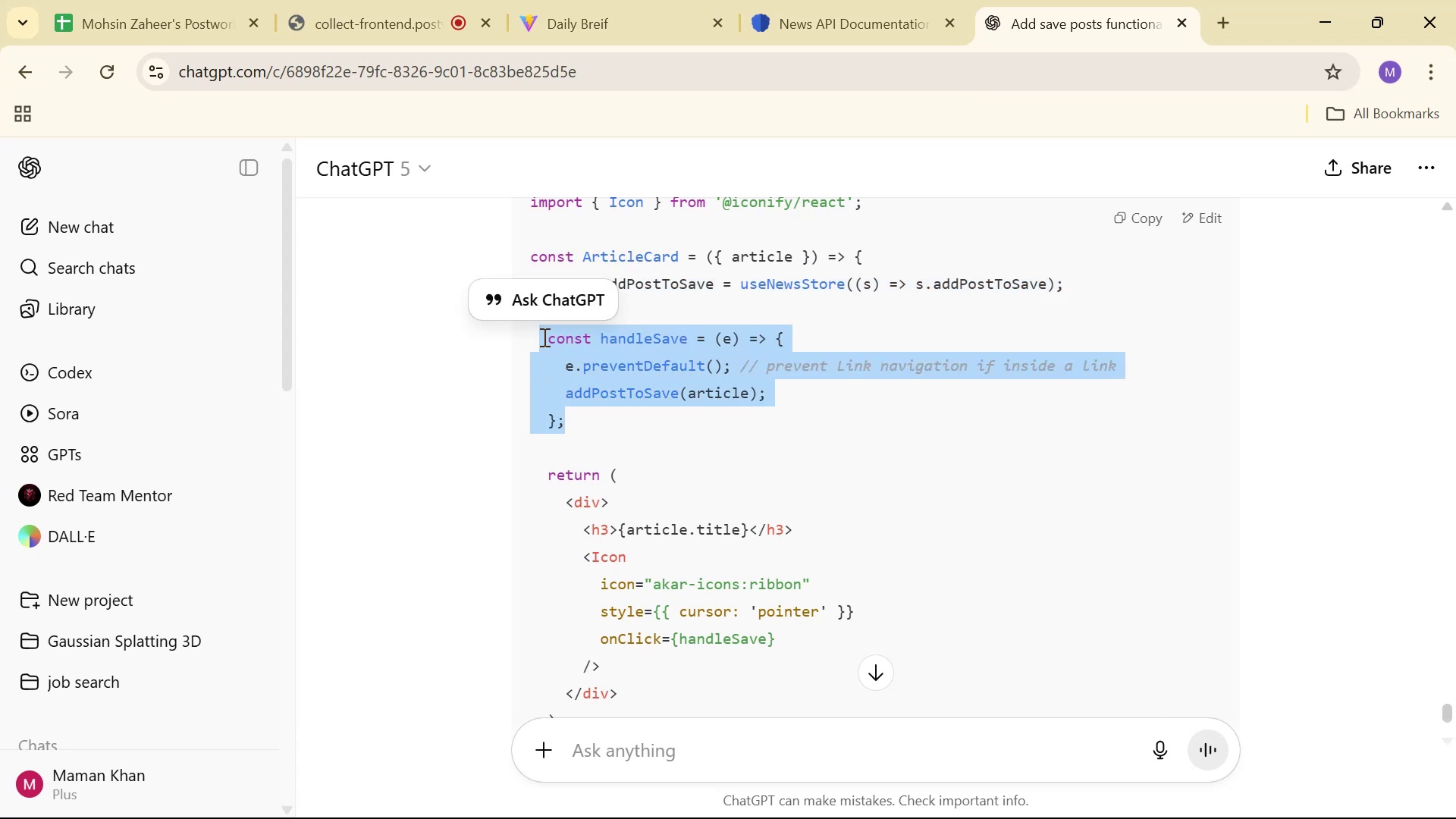 
key(Control+C)
 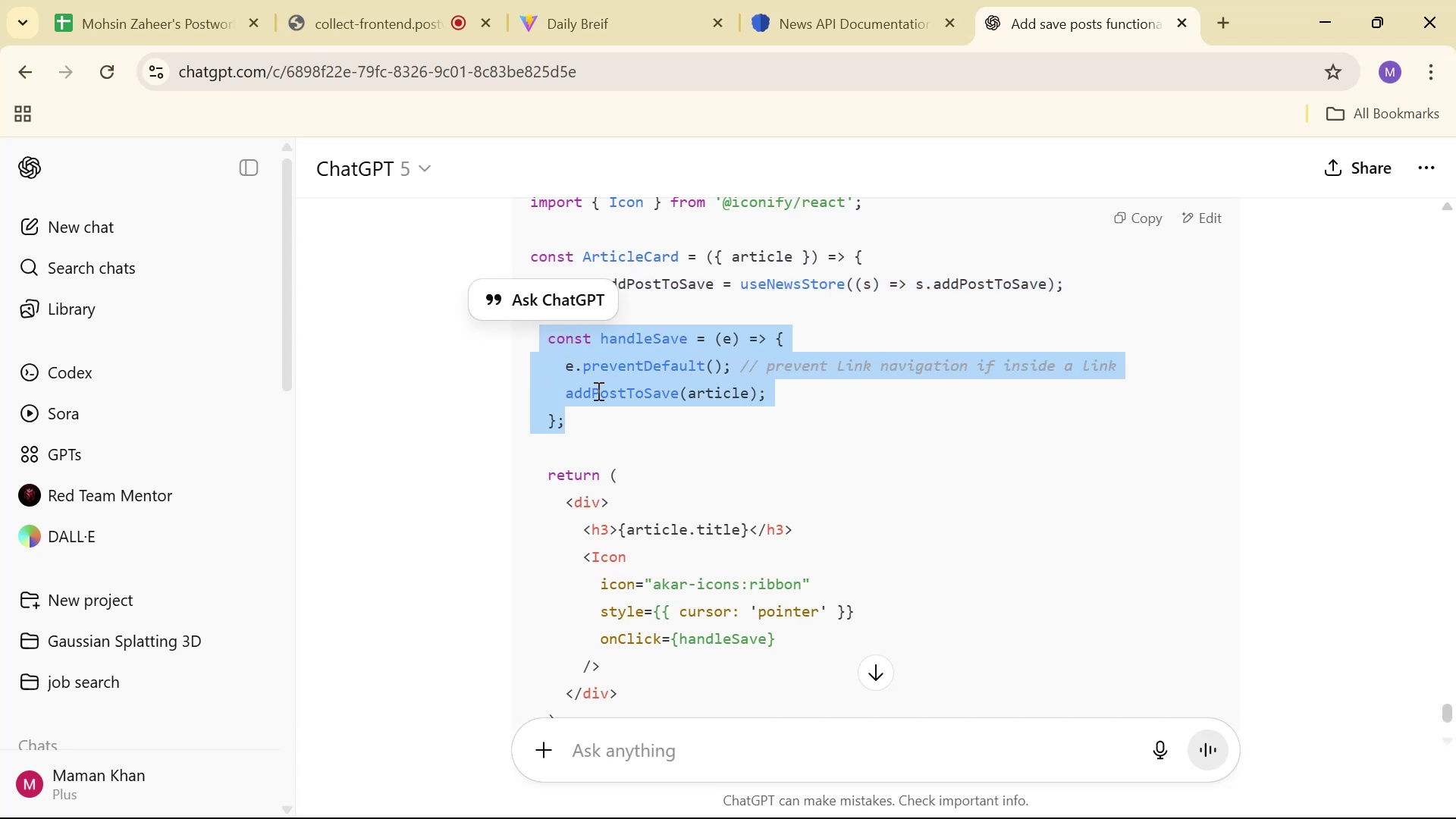 
key(Alt+AltLeft)
 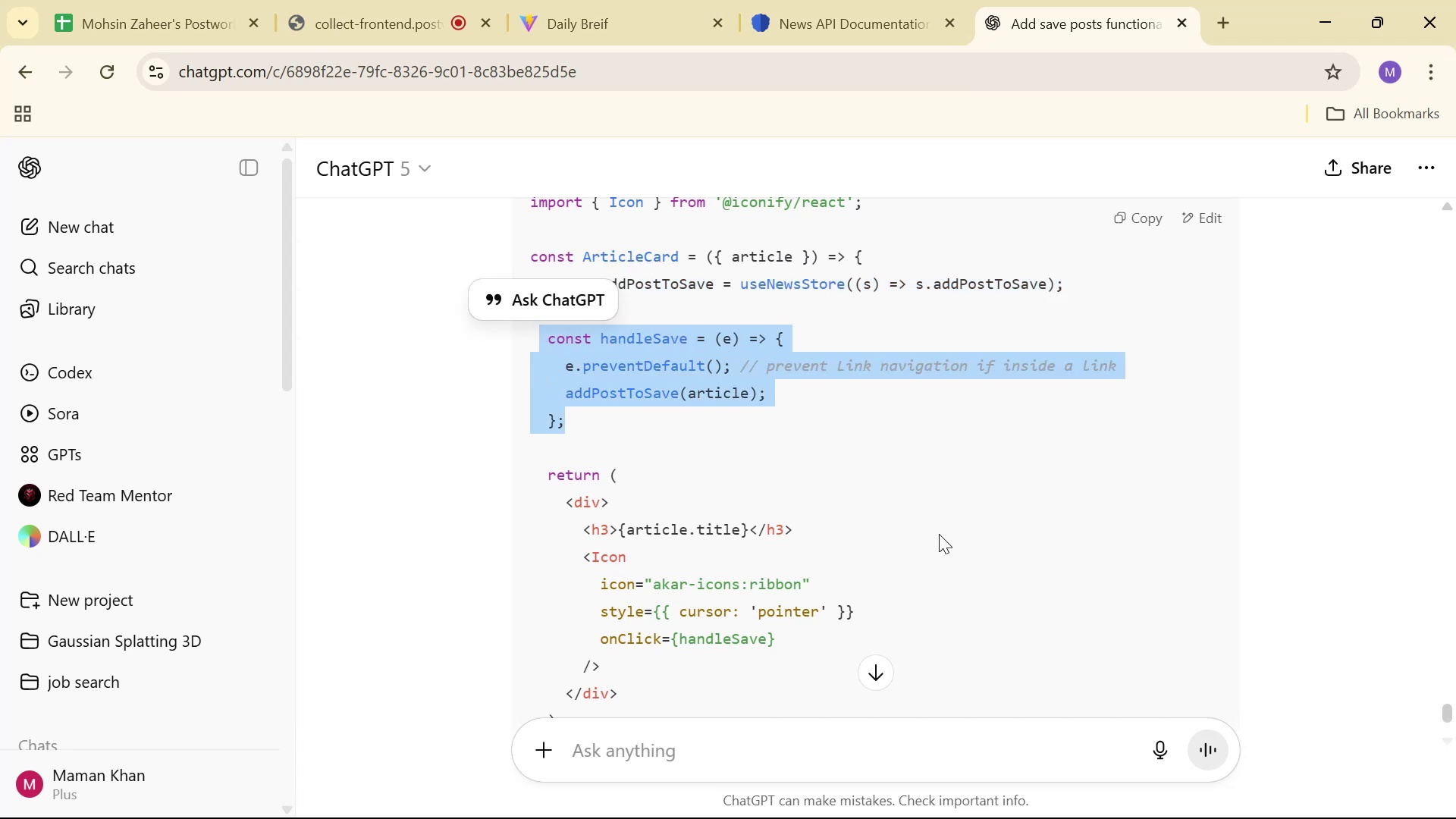 
key(Alt+Tab)
 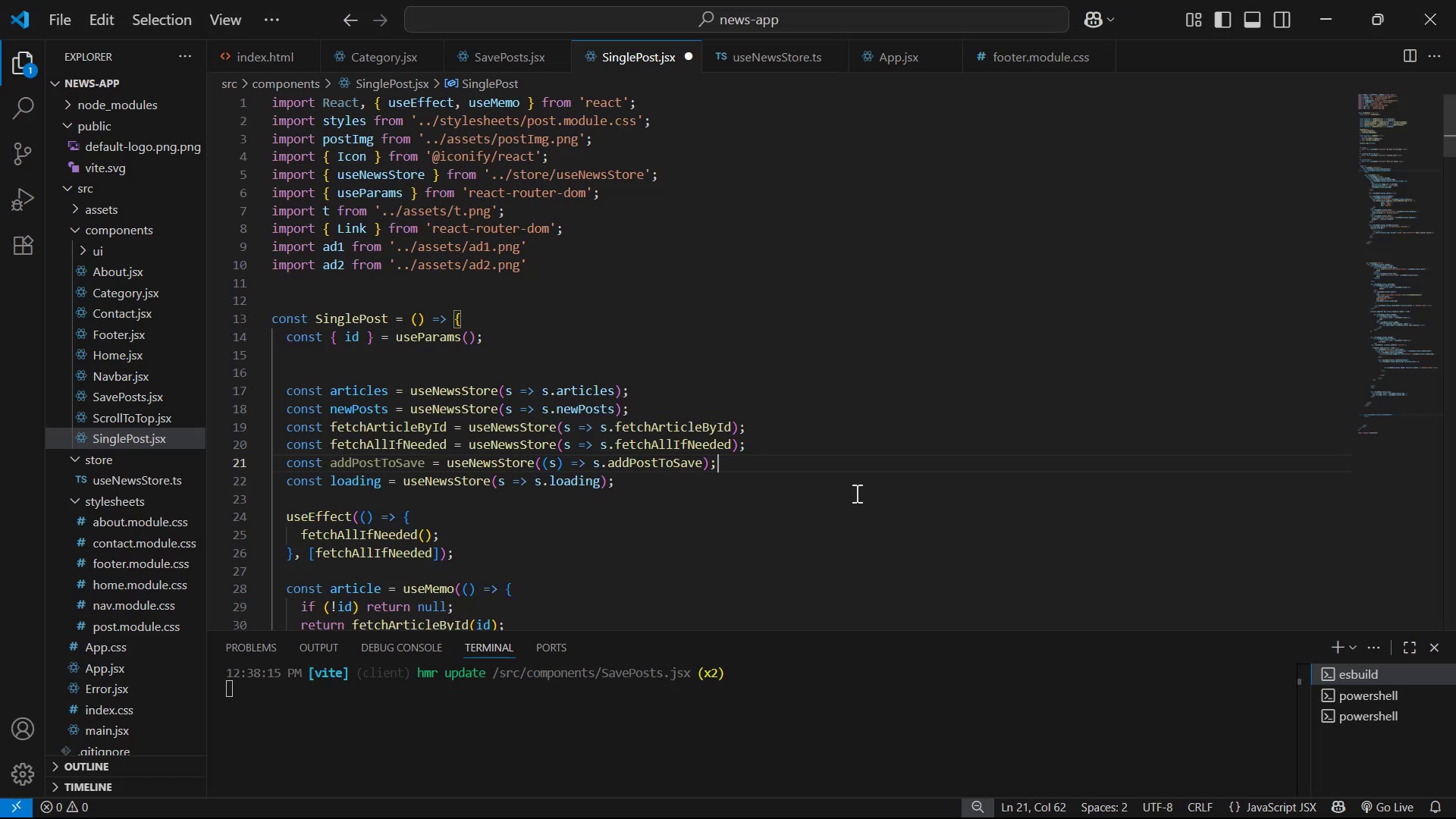 
scroll: coordinate [585, 513], scroll_direction: down, amount: 13.0
 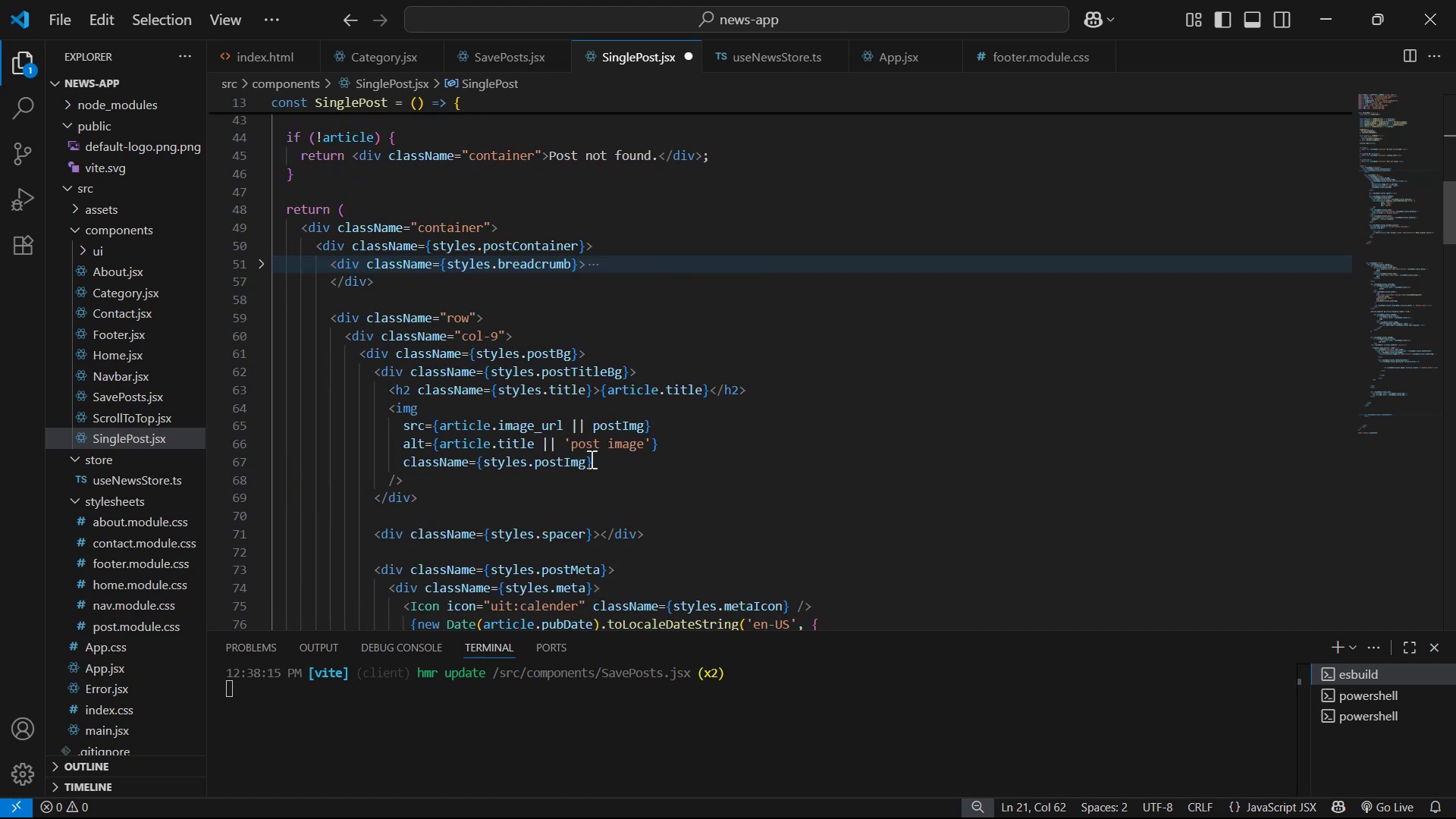 
scroll: coordinate [579, 458], scroll_direction: up, amount: 3.0
 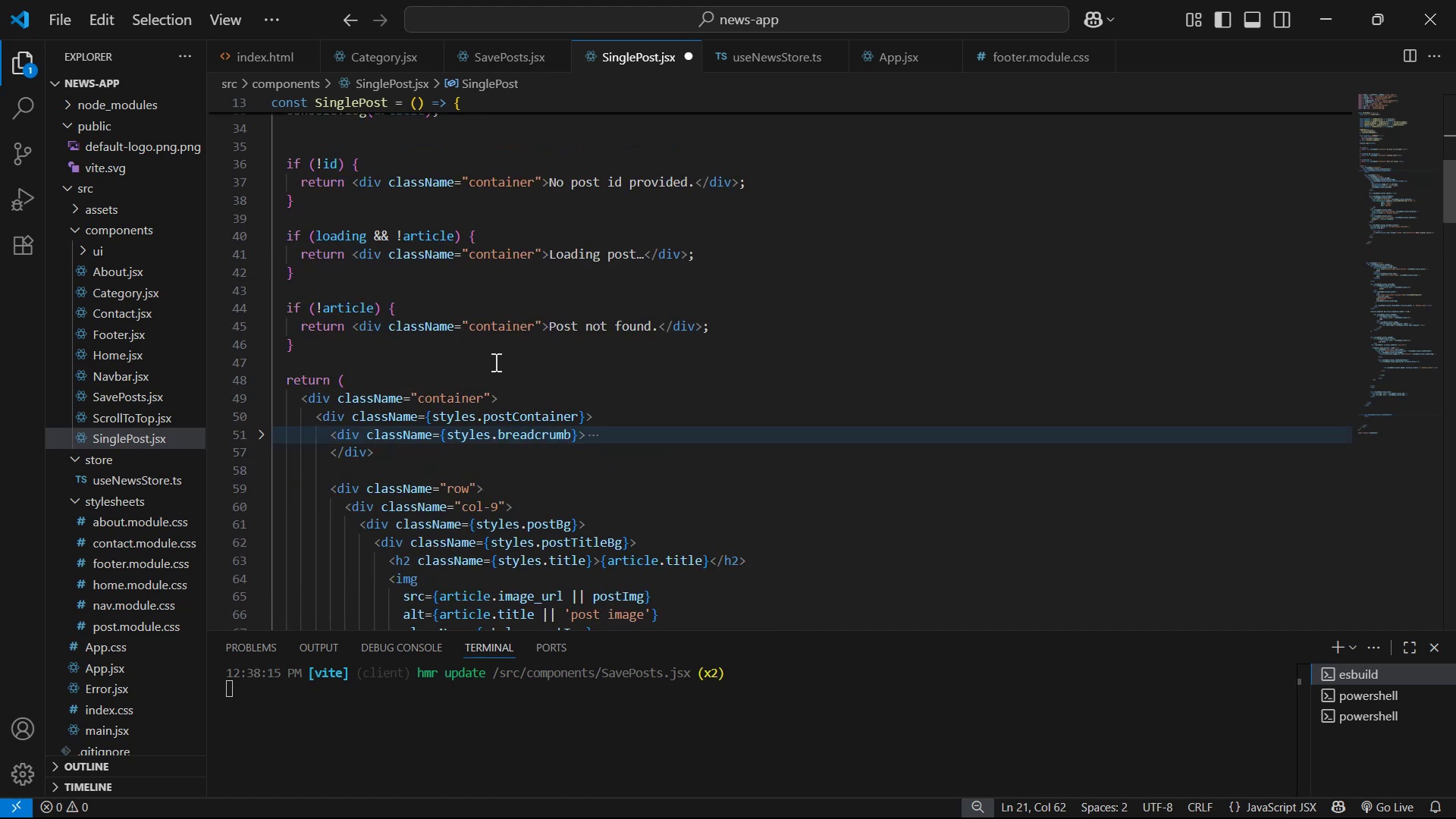 
left_click([507, 350])
 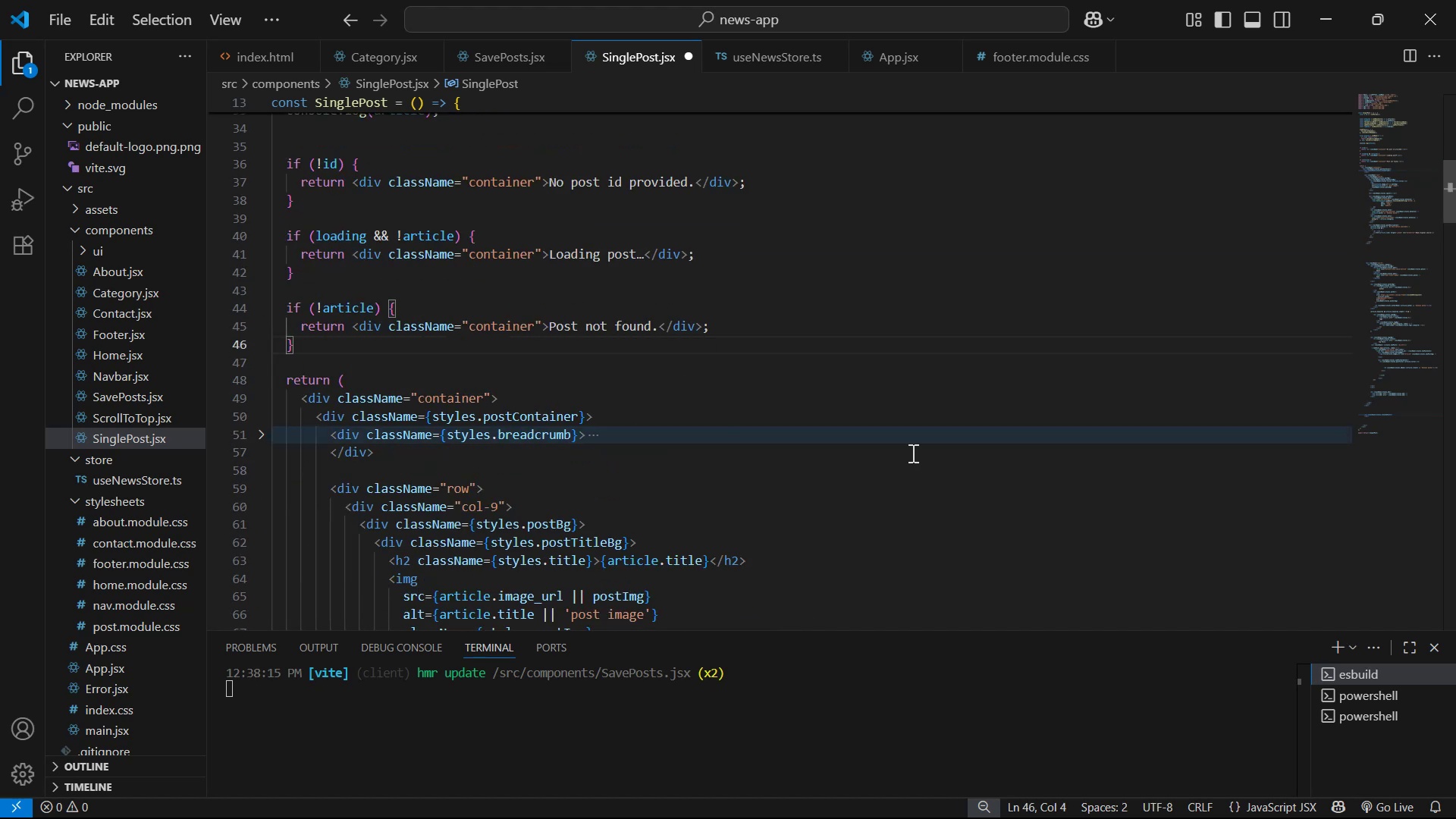 
key(Enter)
 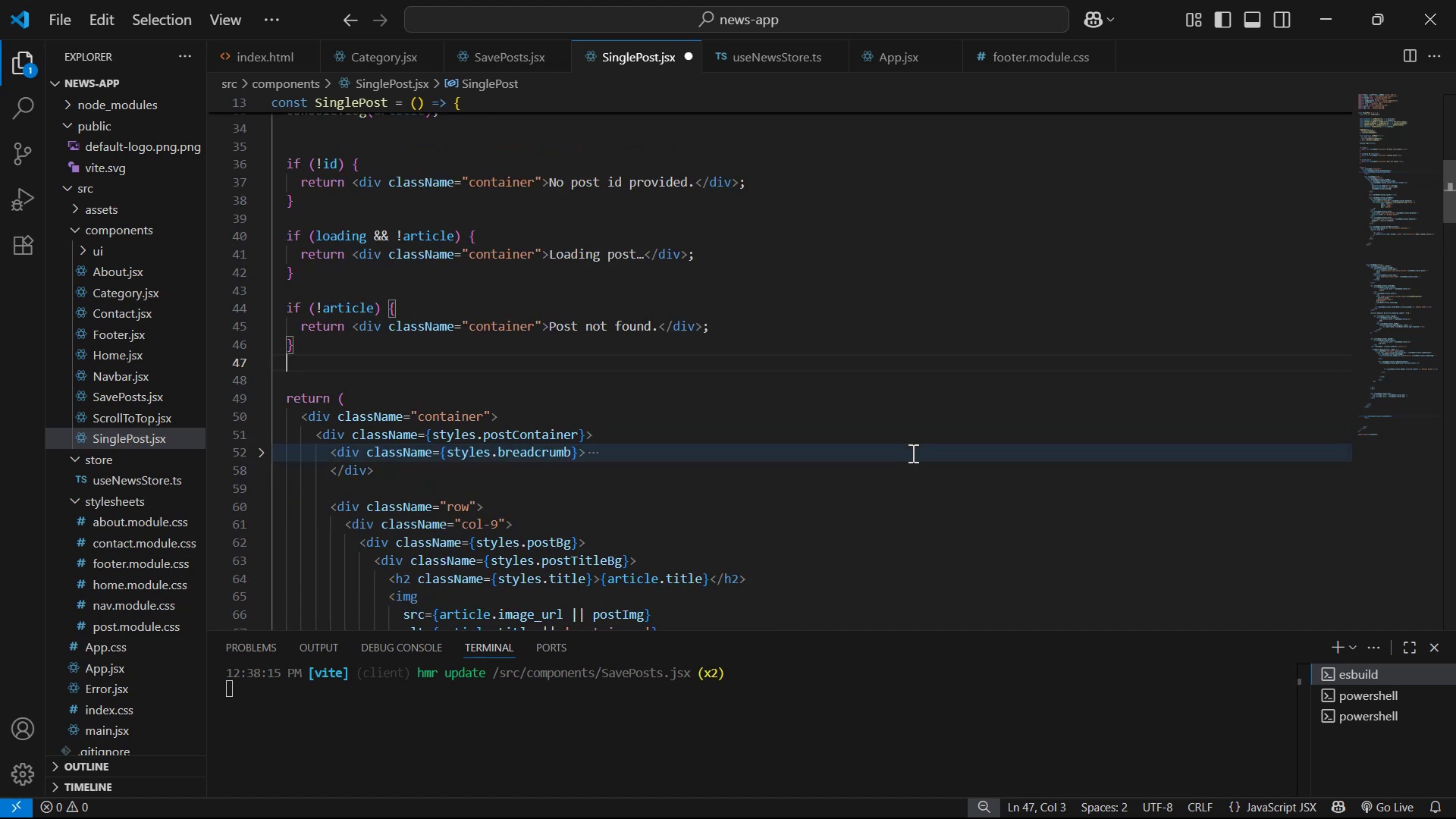 
key(Enter)
 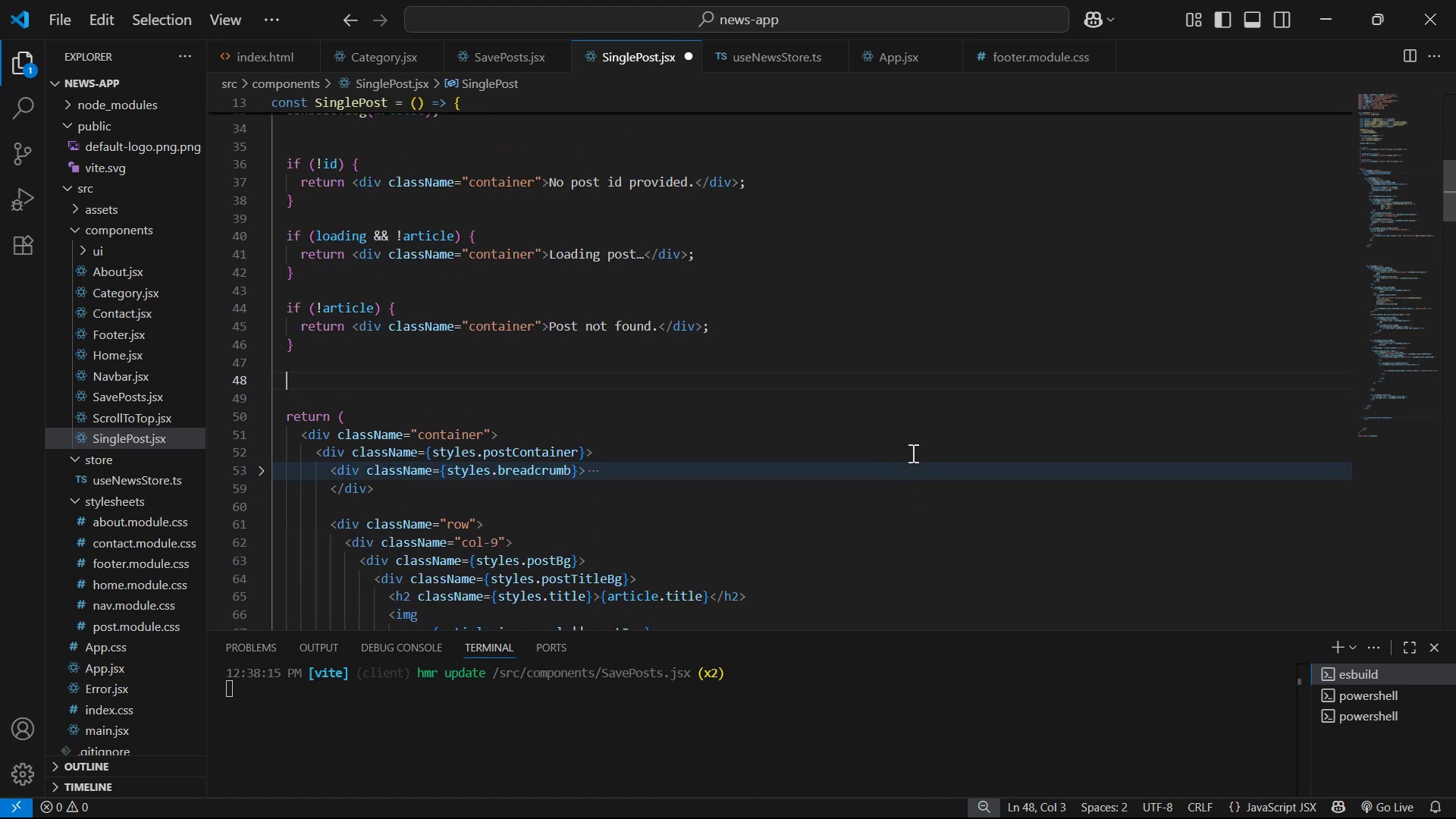 
key(Control+V)
 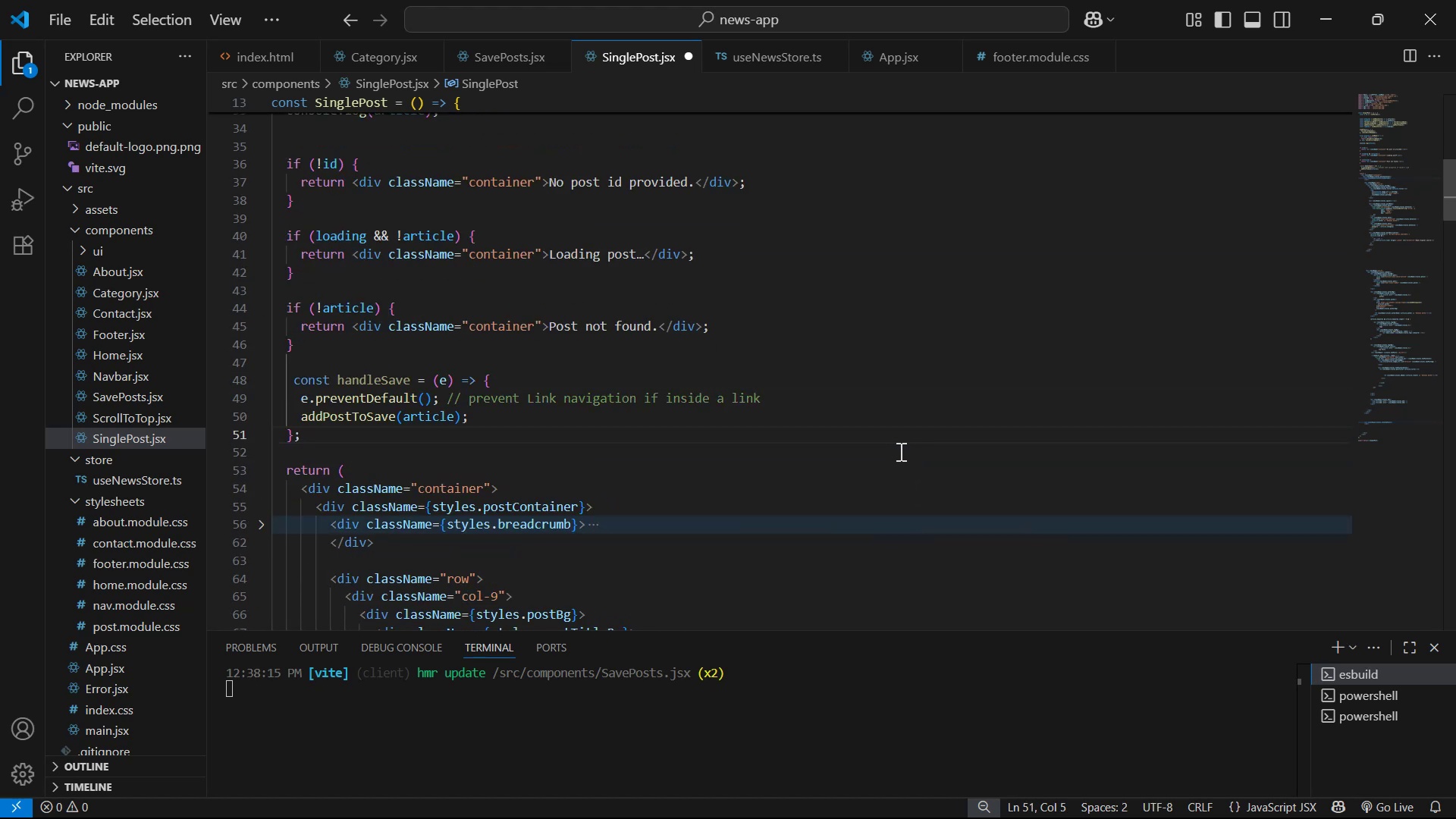 
key(Alt+AltLeft)
 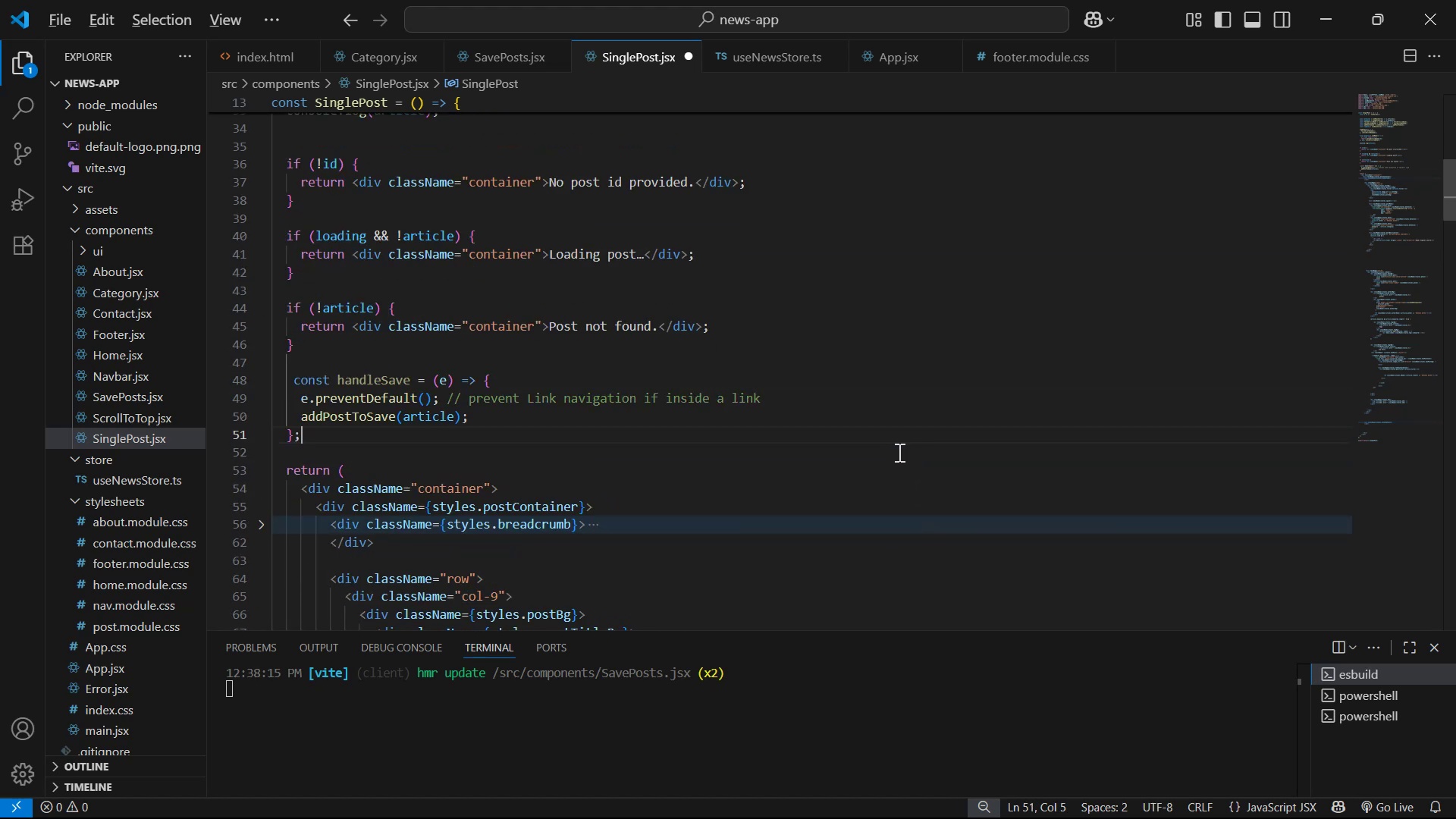 
key(Alt+Tab)
 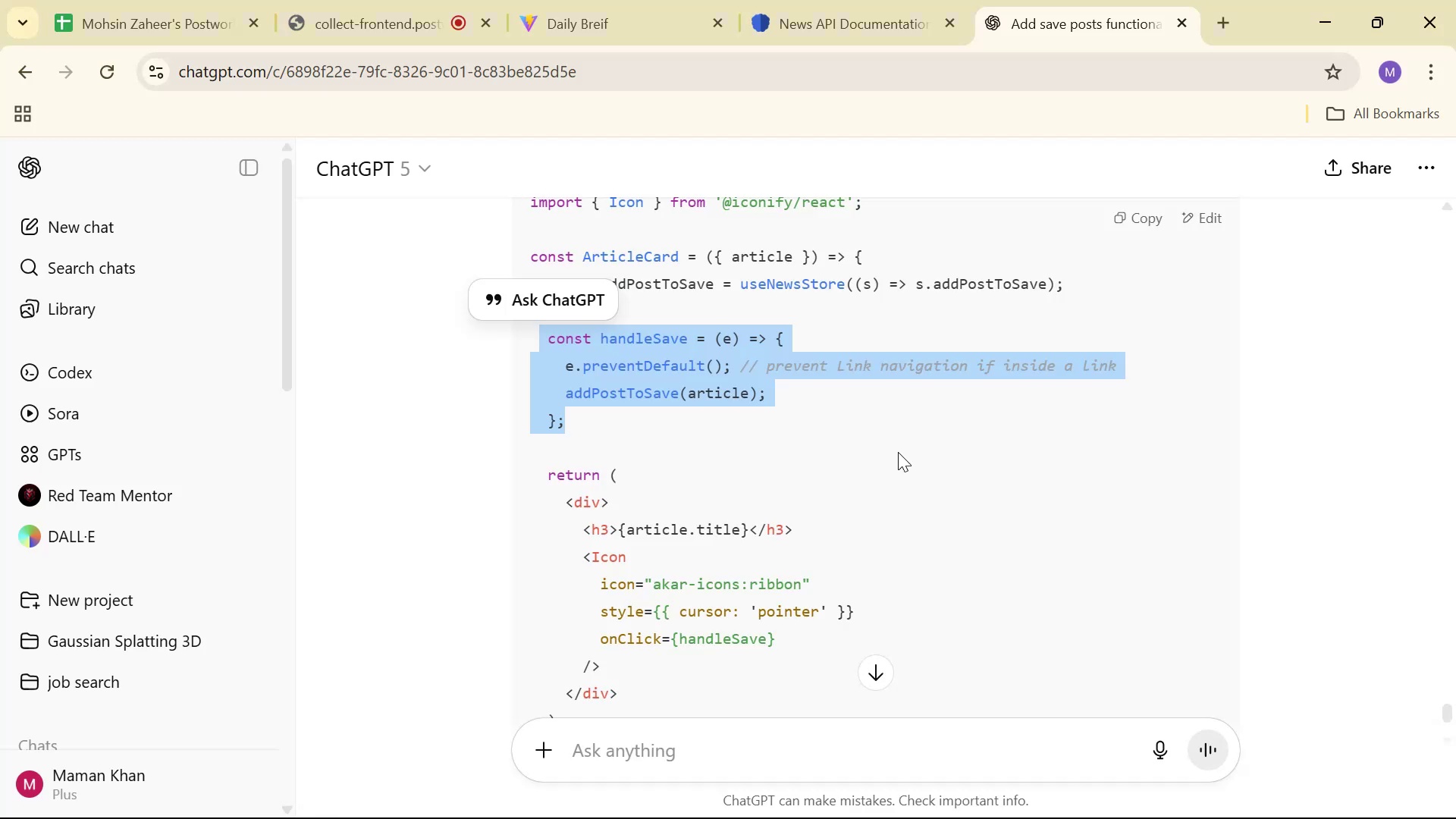 
scroll: coordinate [898, 452], scroll_direction: up, amount: 1.0
 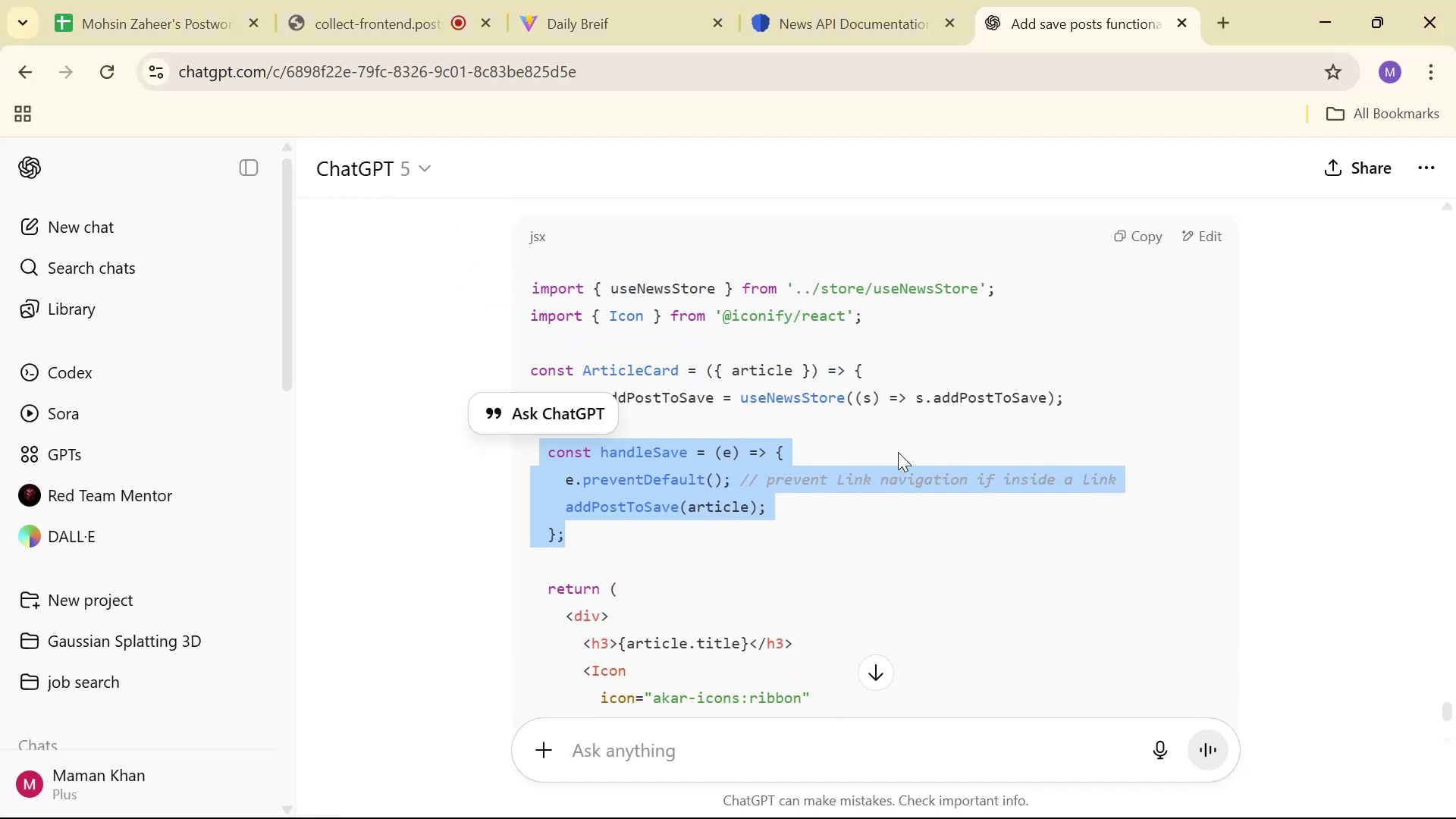 
scroll: coordinate [898, 452], scroll_direction: down, amount: 2.0
 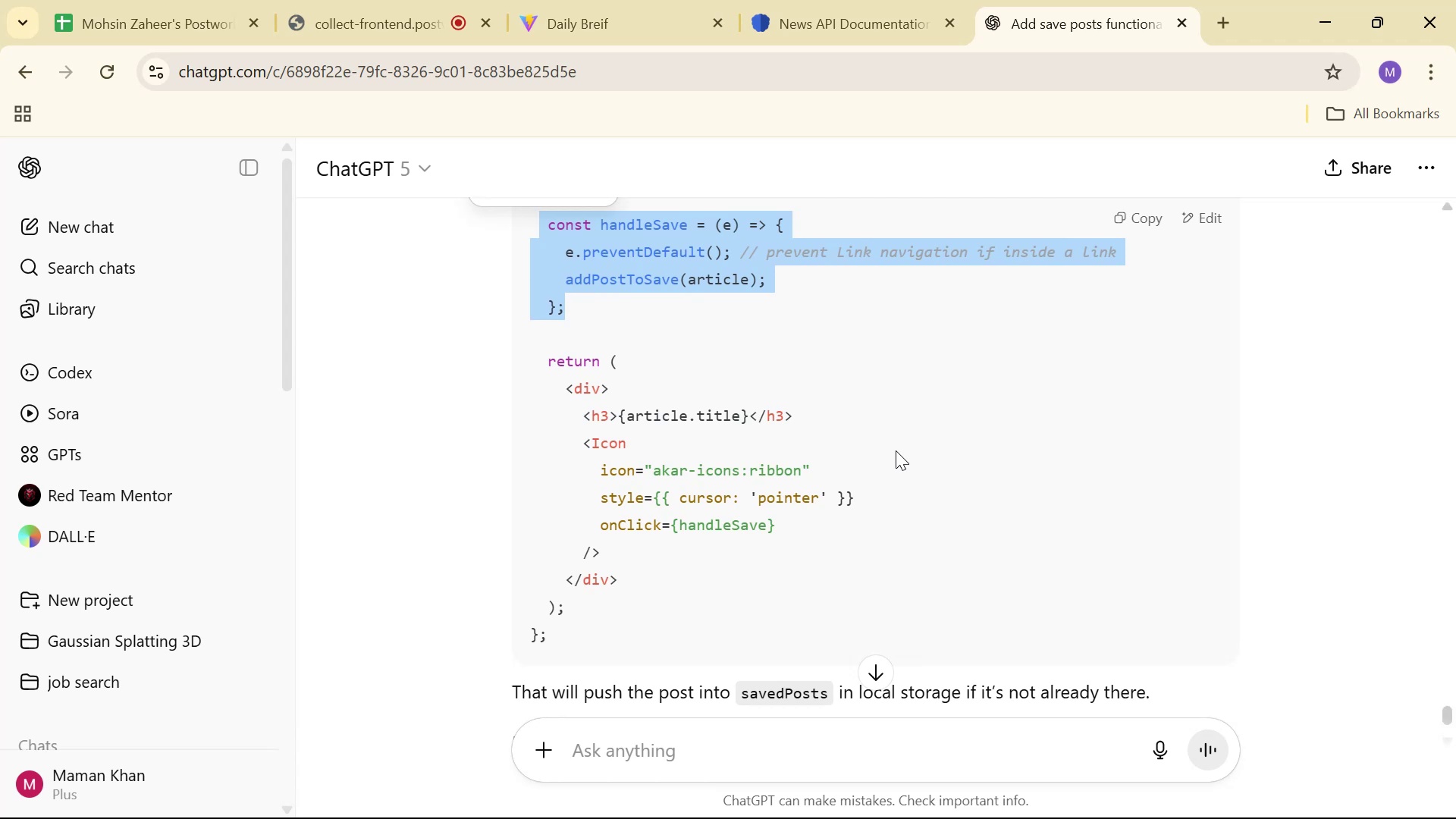 
wait(5.04)
 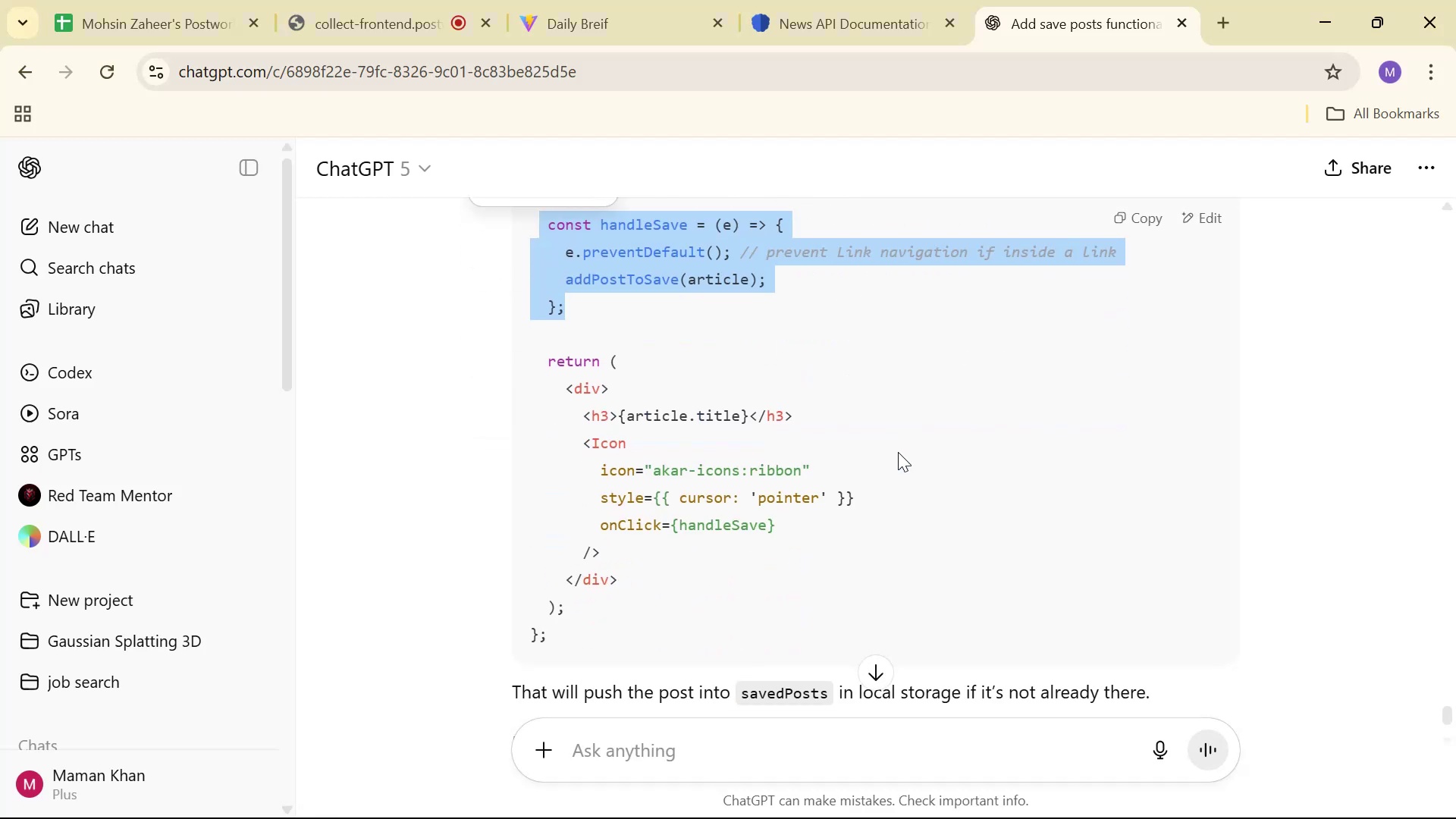 
scroll: coordinate [893, 450], scroll_direction: down, amount: 3.0
 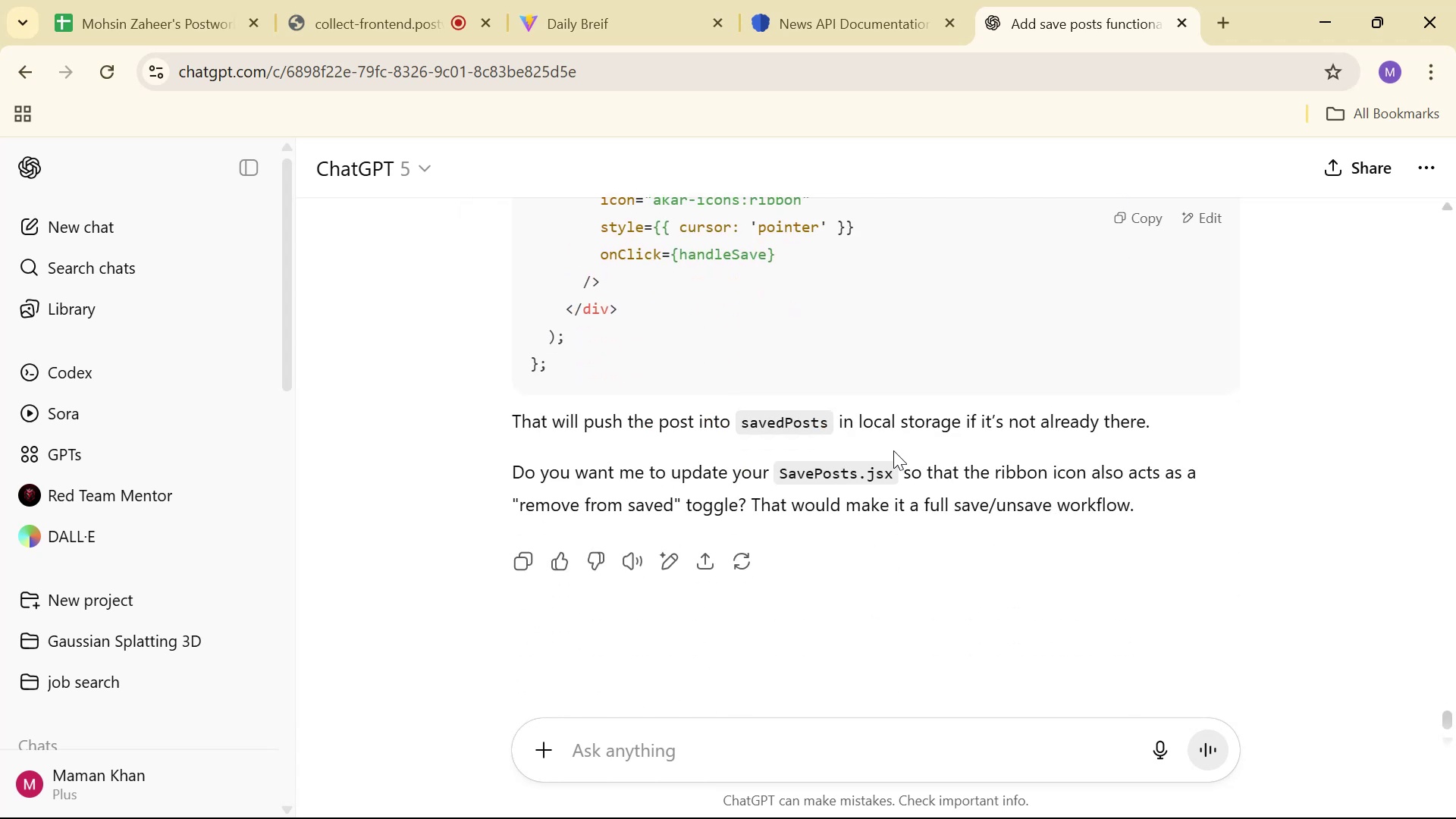 
scroll: coordinate [893, 450], scroll_direction: up, amount: 2.0
 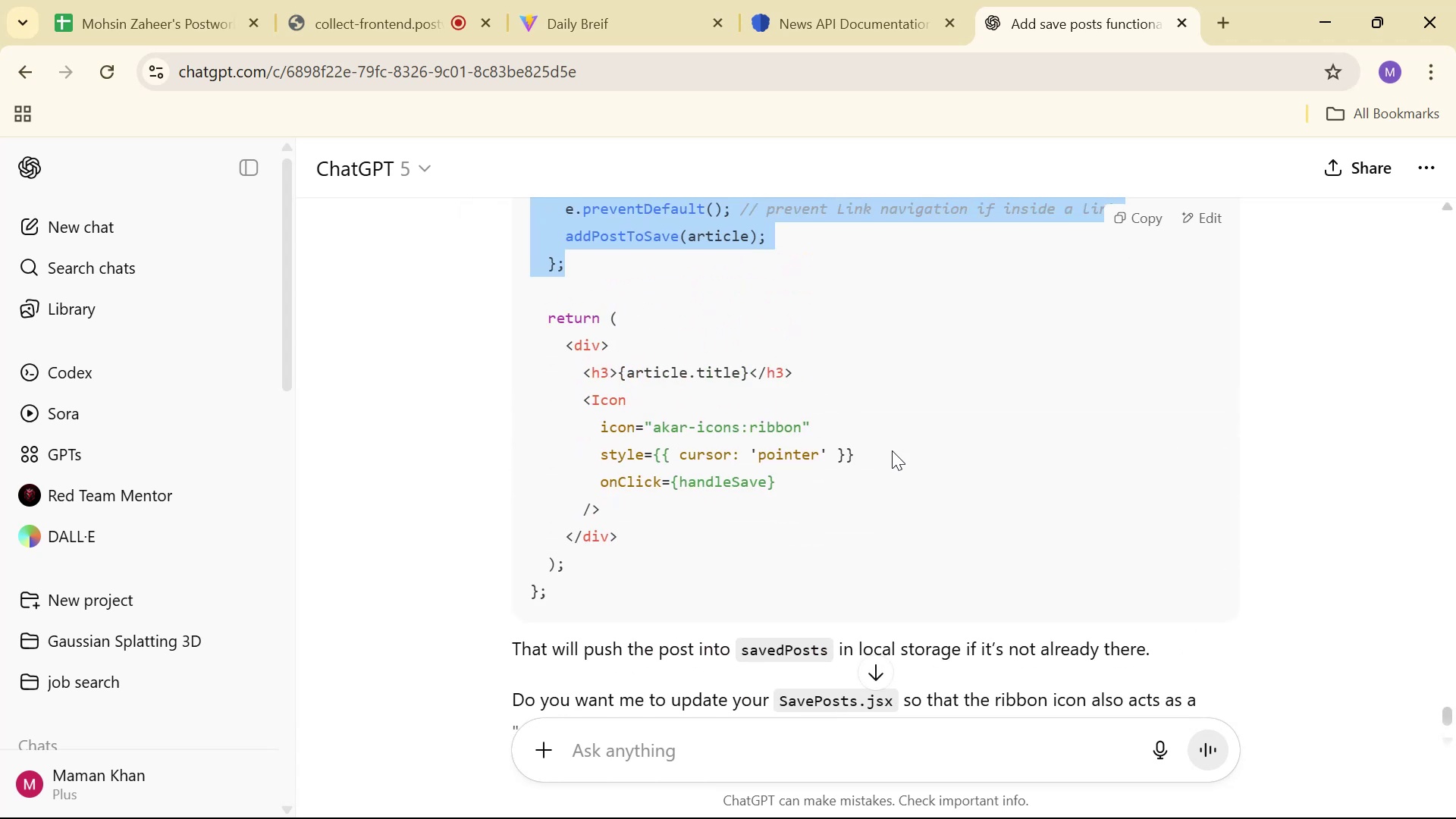 
wait(8.34)
 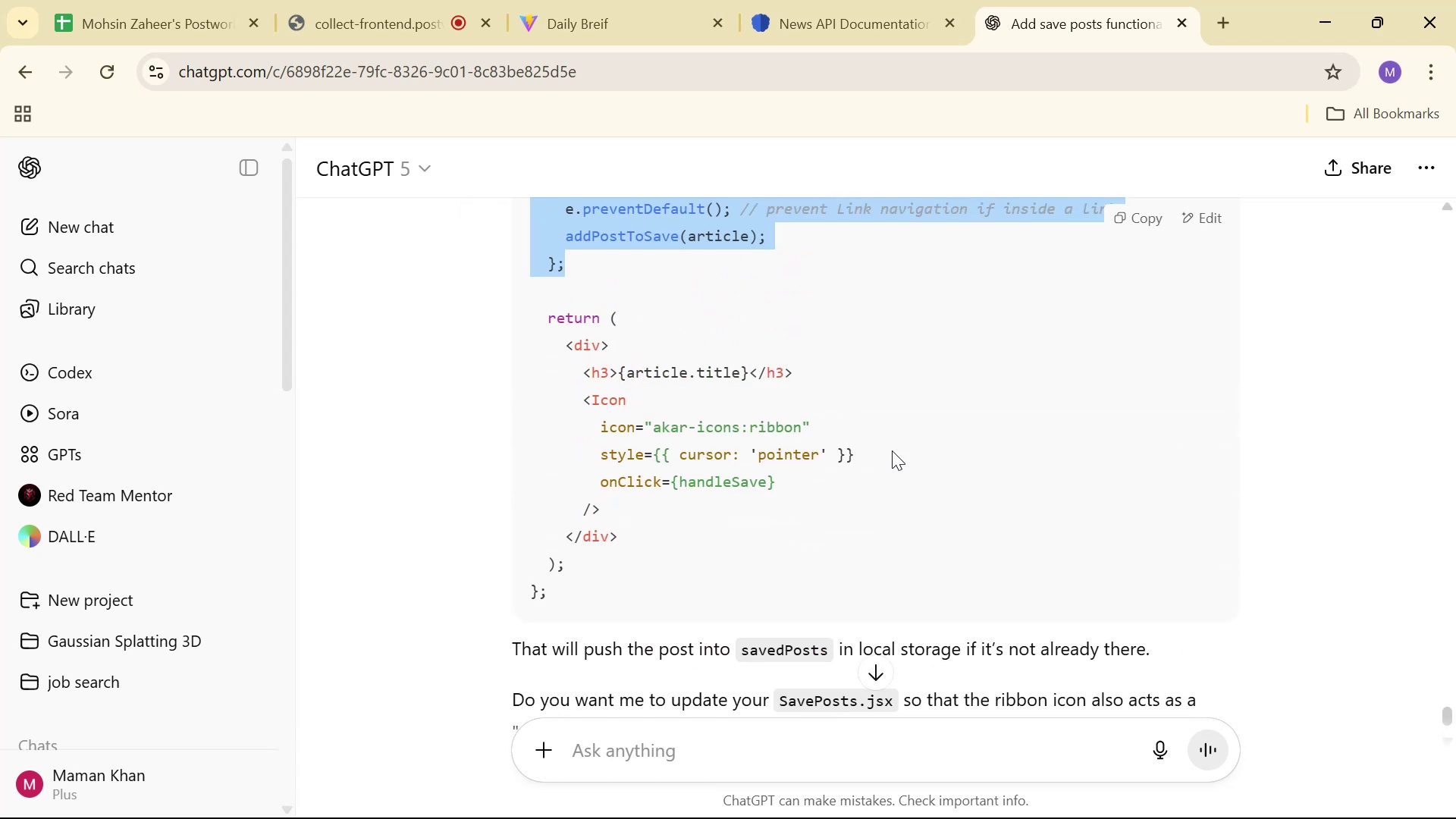 
scroll: coordinate [623, 479], scroll_direction: up, amount: 2.0
 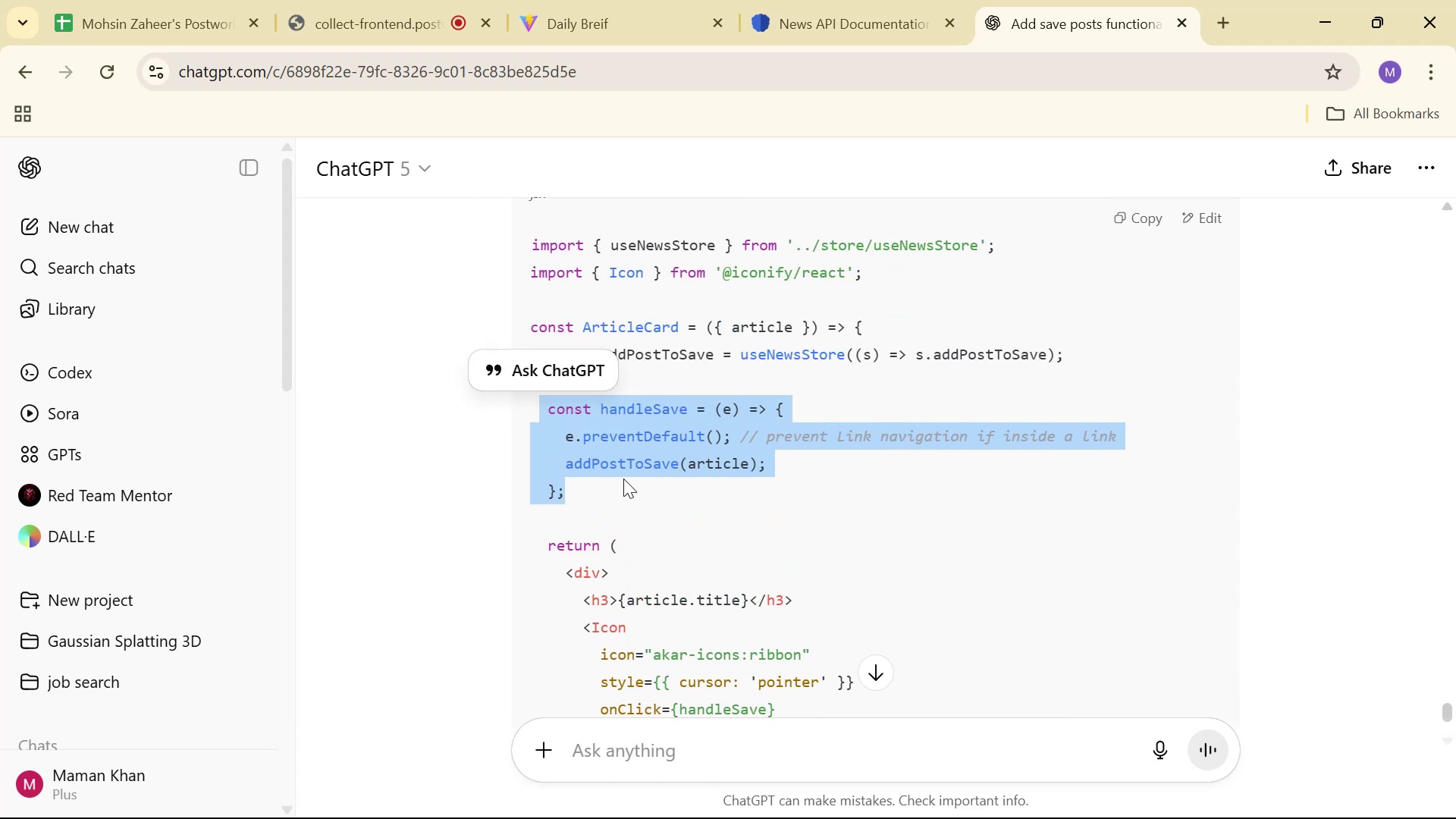 
scroll: coordinate [623, 479], scroll_direction: down, amount: 2.0
 